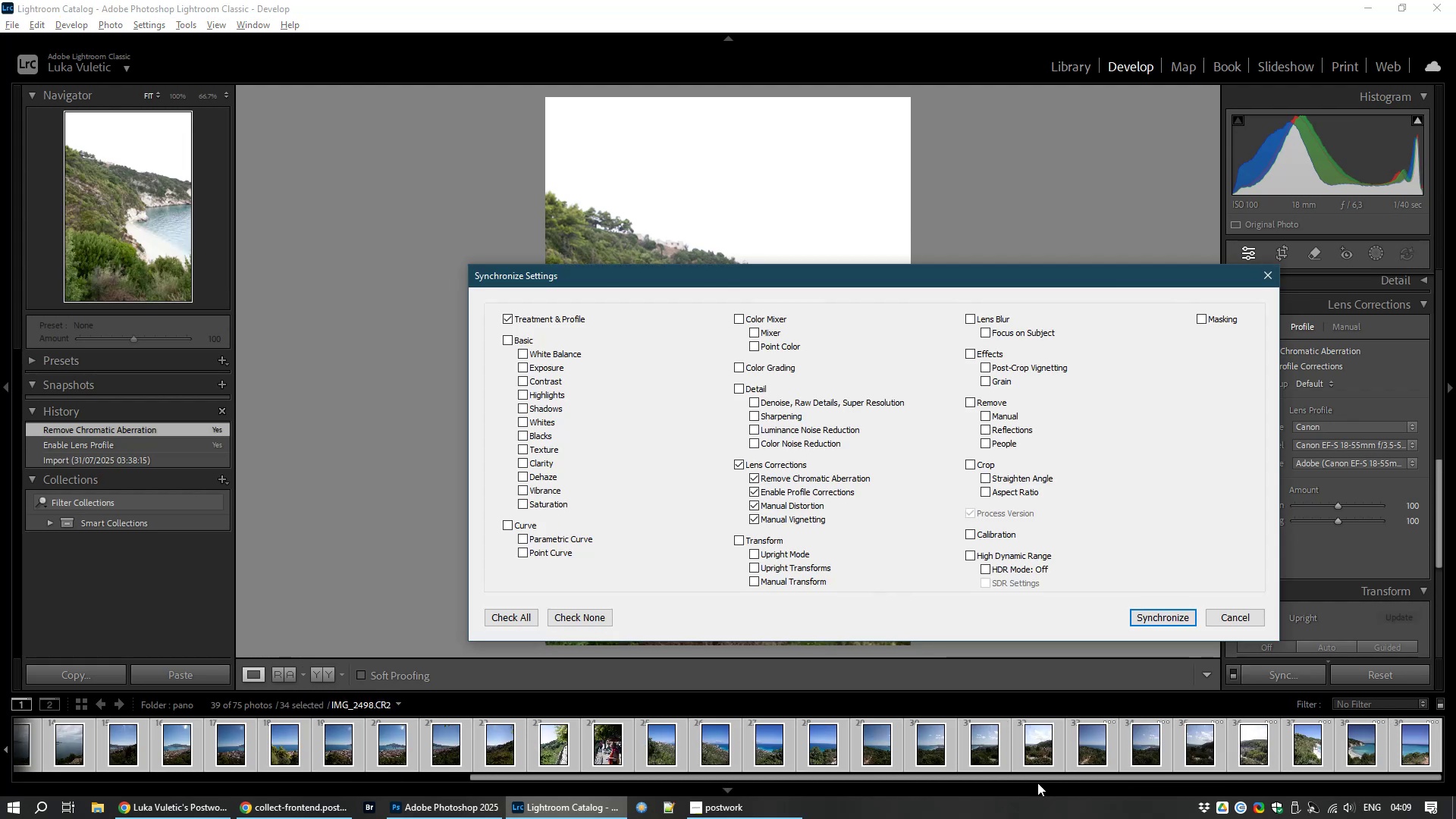 
left_click([1172, 615])
 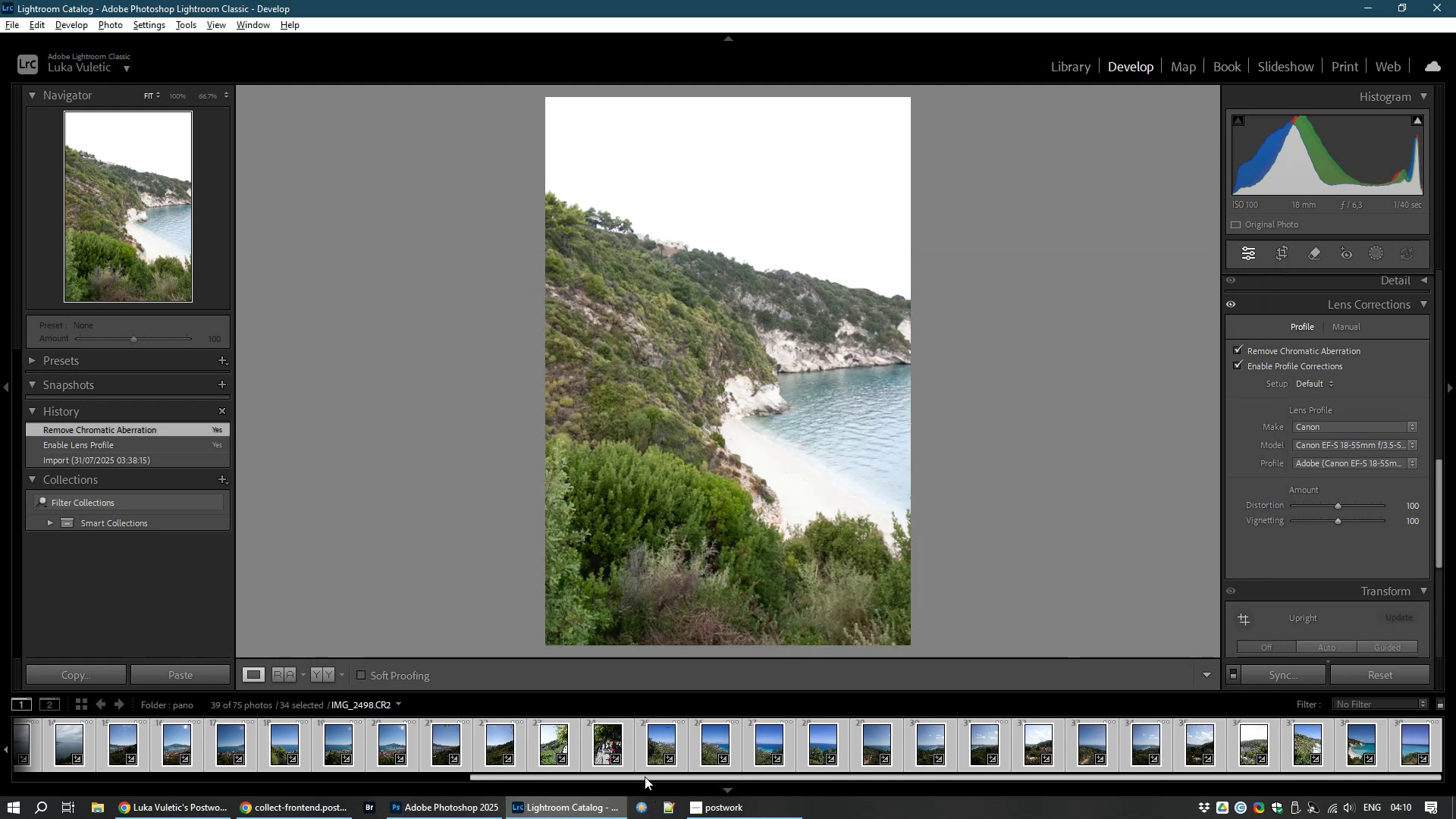 
wait(9.5)
 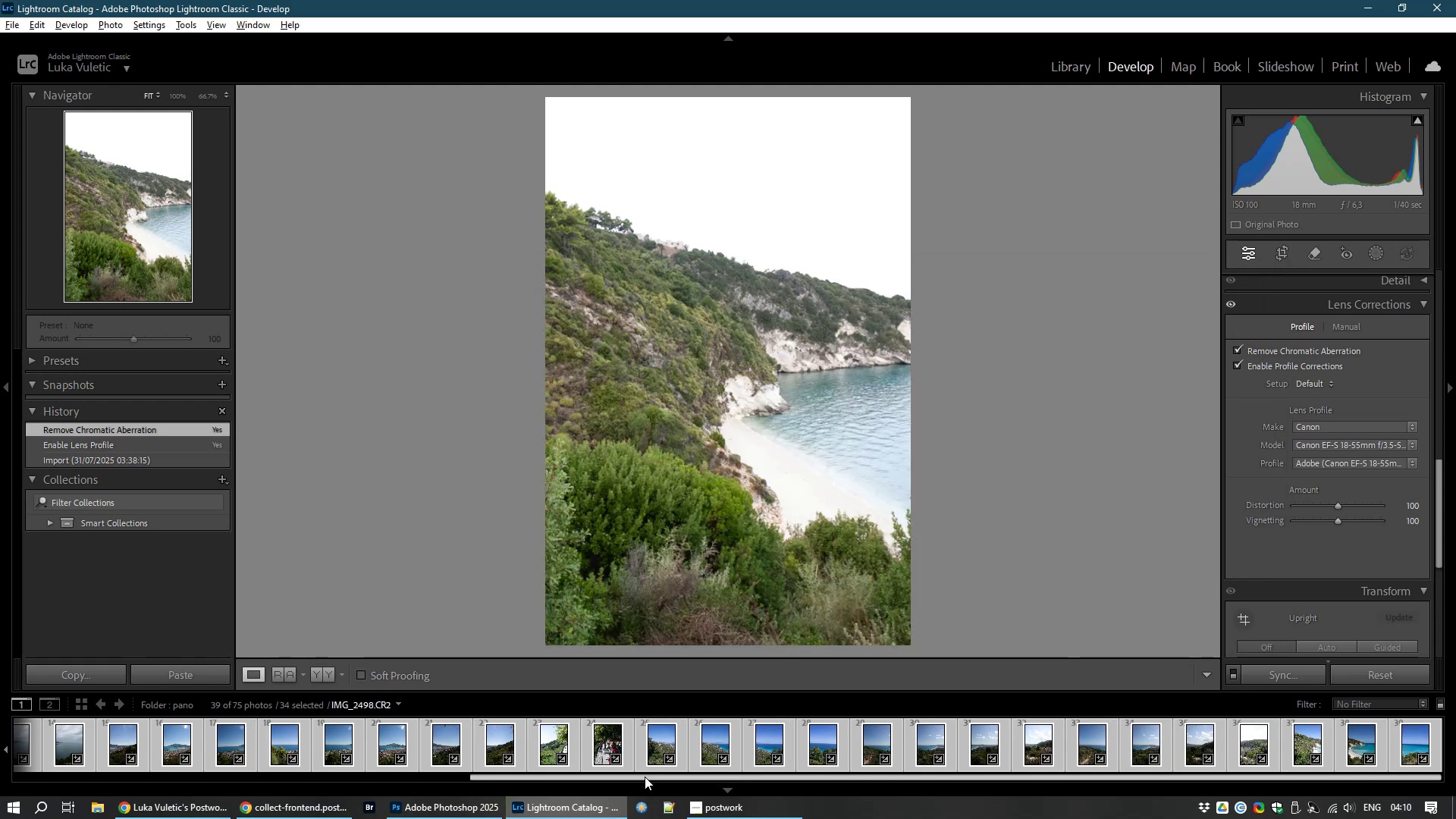 
key(Control+D)
 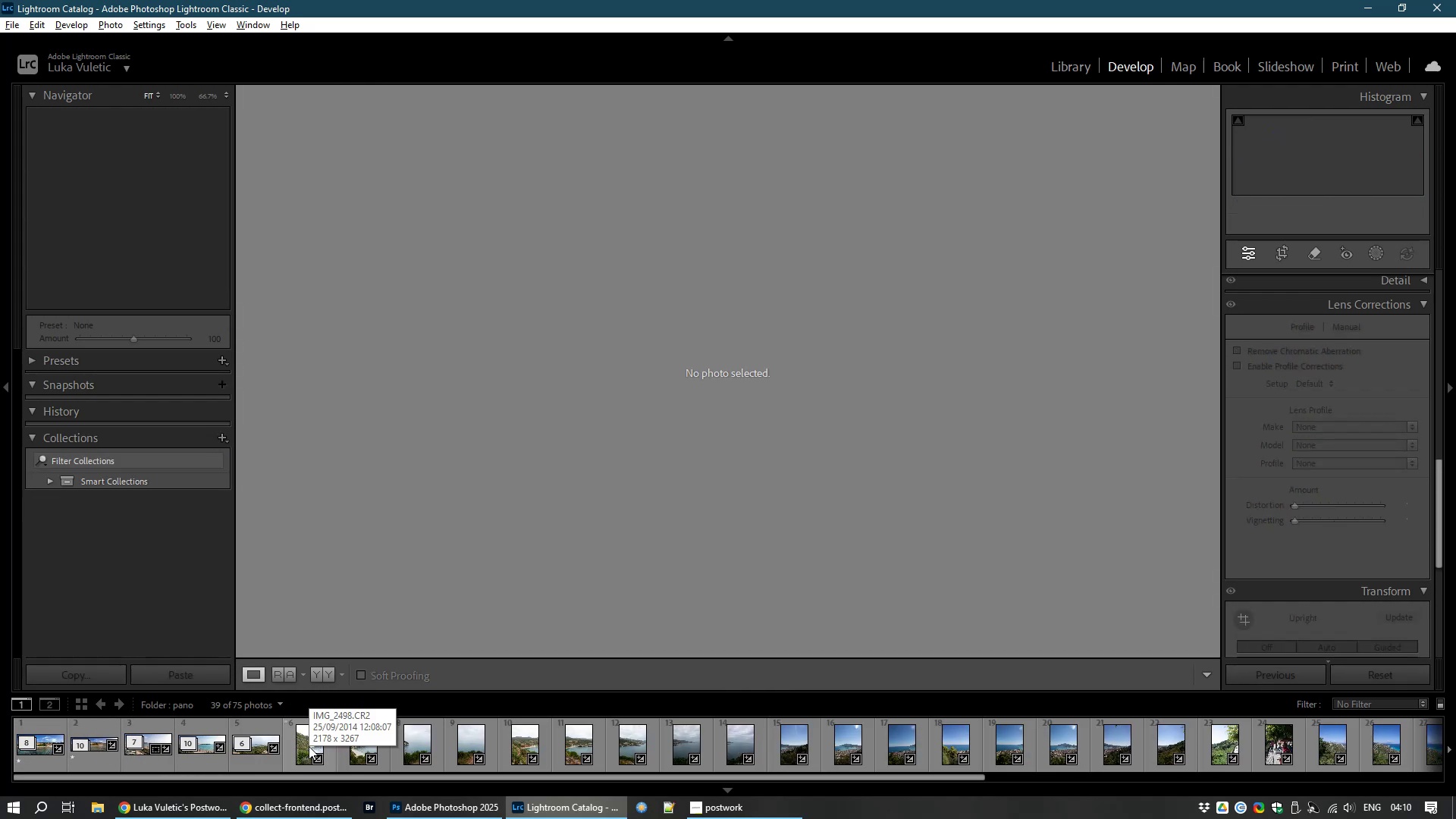 
left_click([309, 746])
 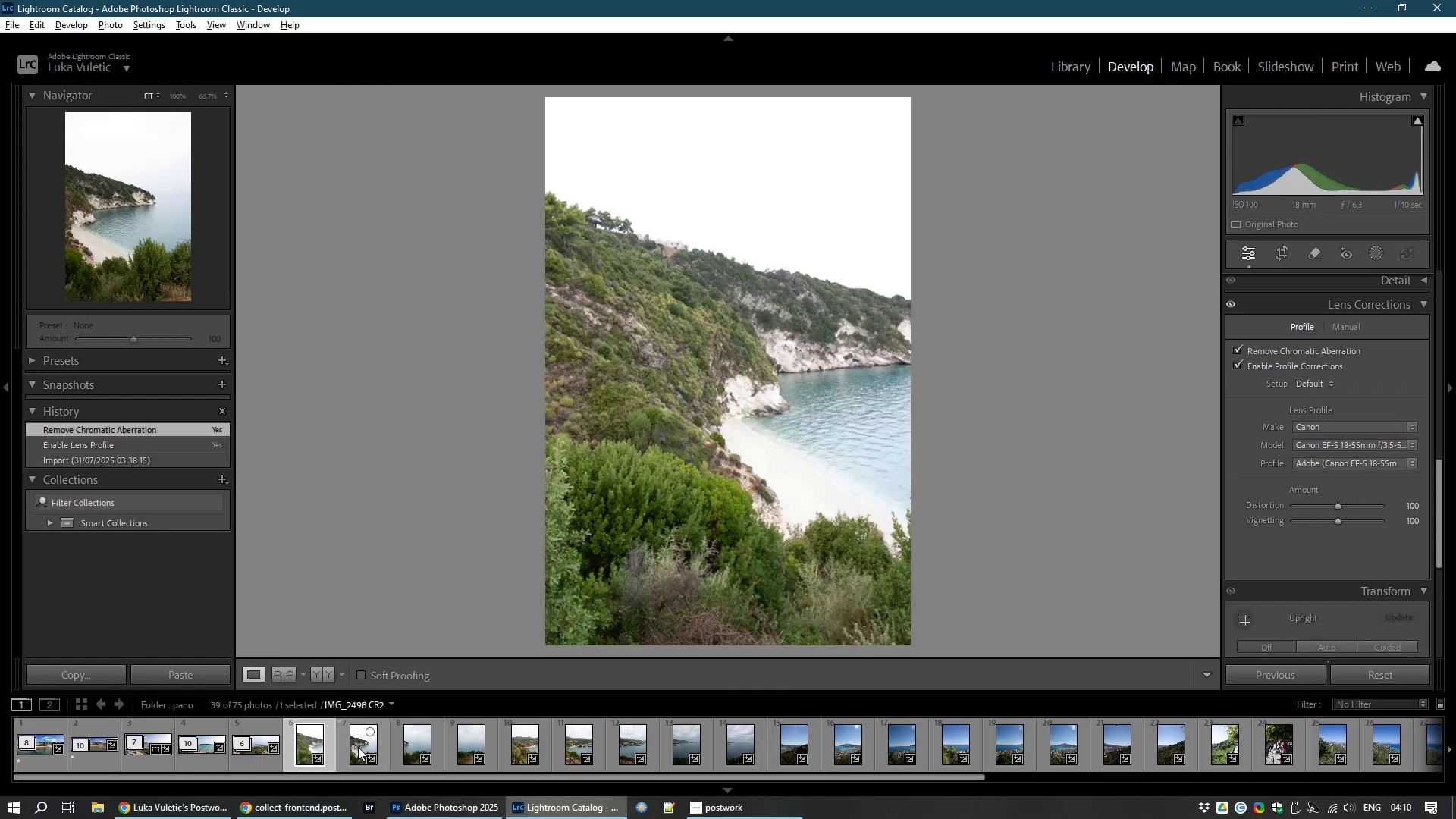 
left_click([358, 747])
 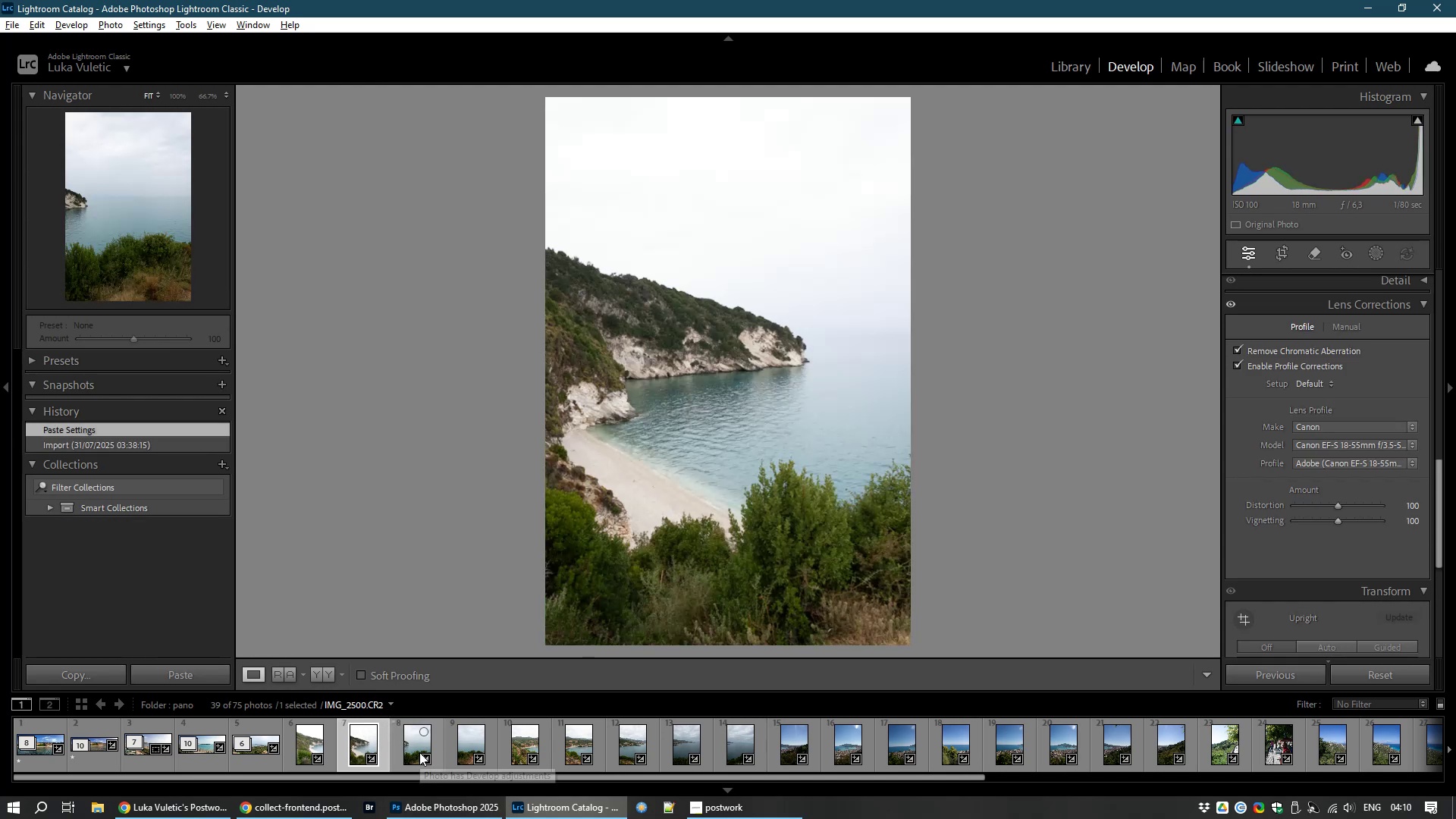 
left_click([406, 745])
 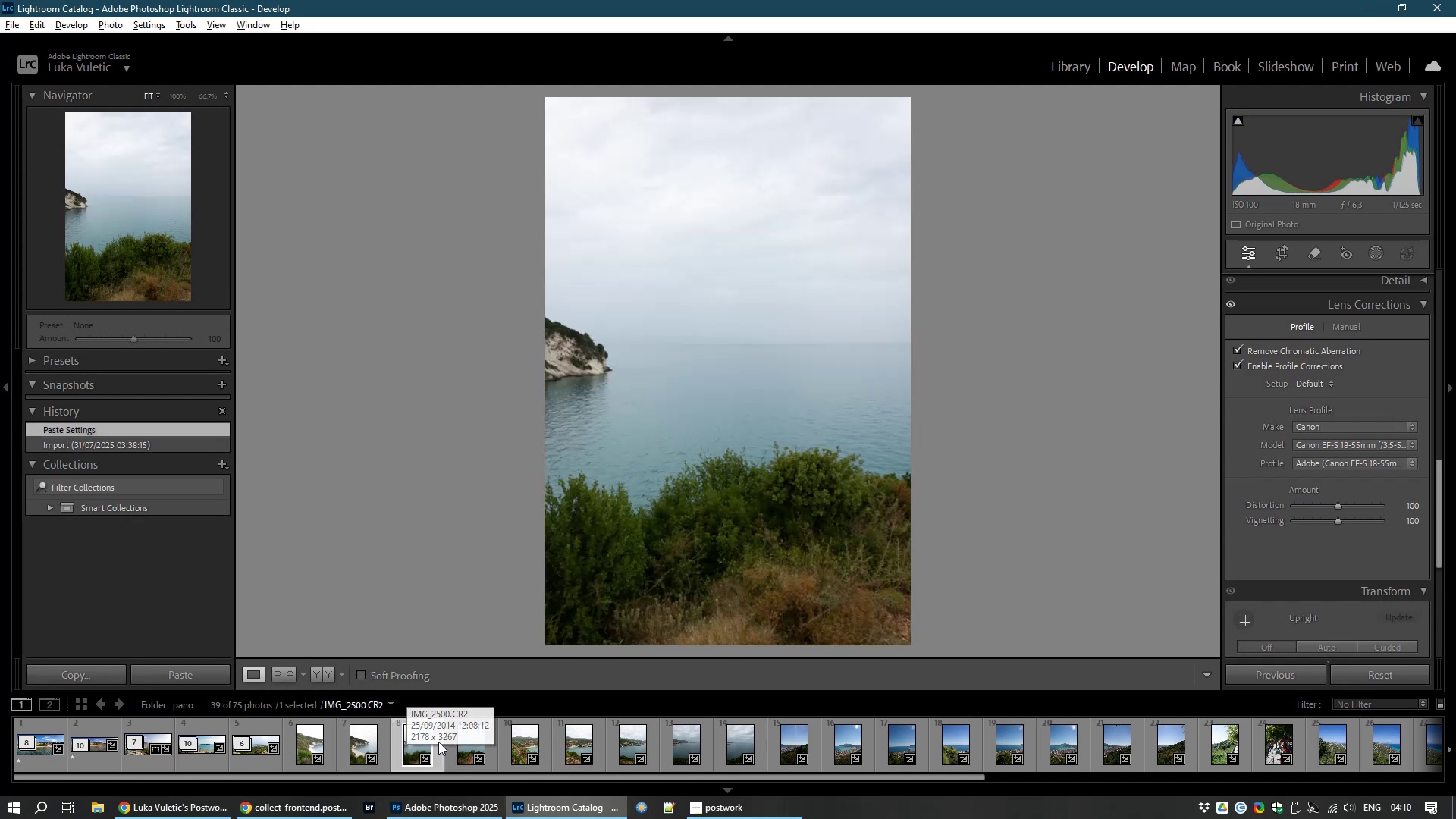 
left_click([470, 746])
 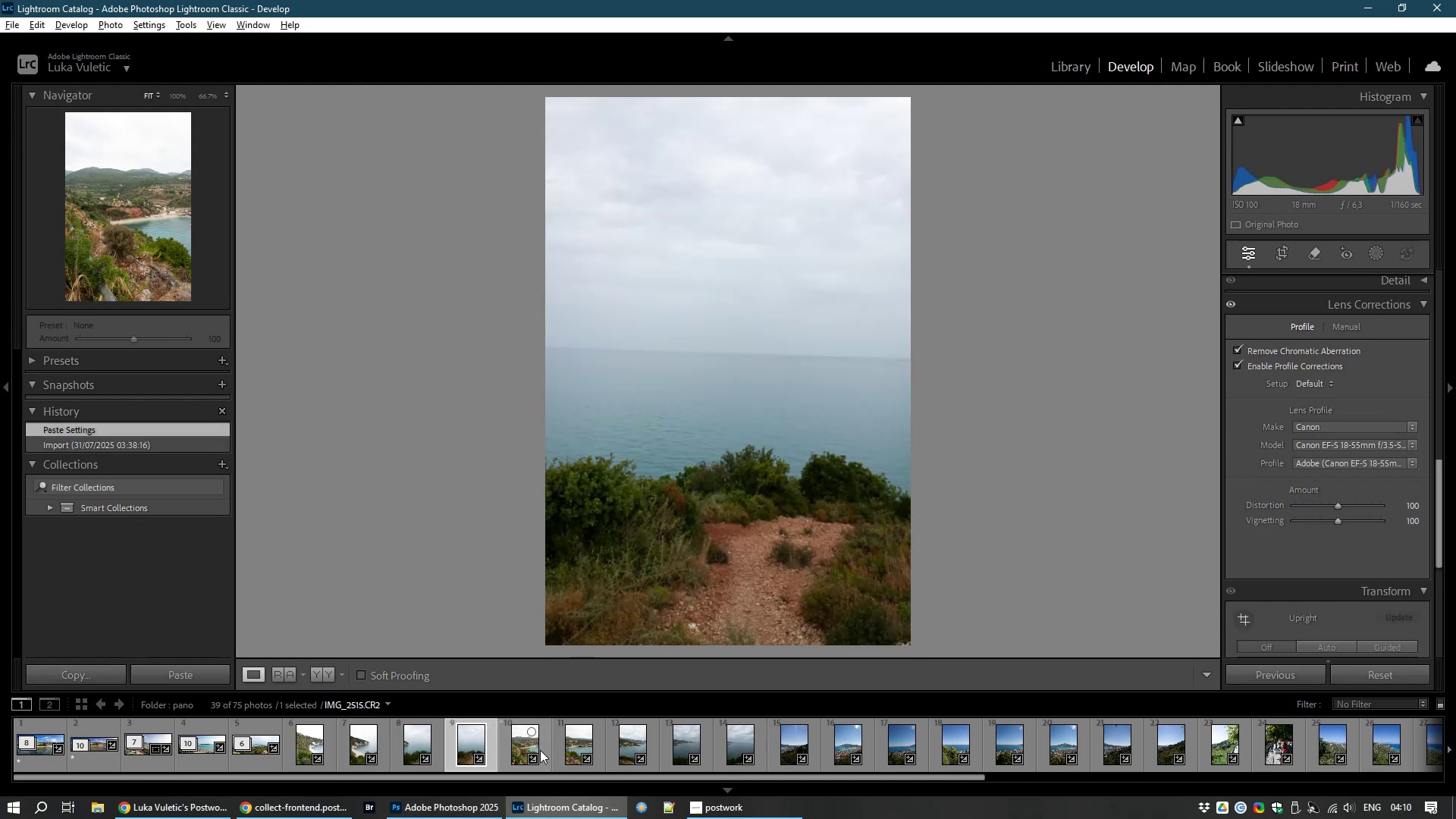 
left_click([518, 746])
 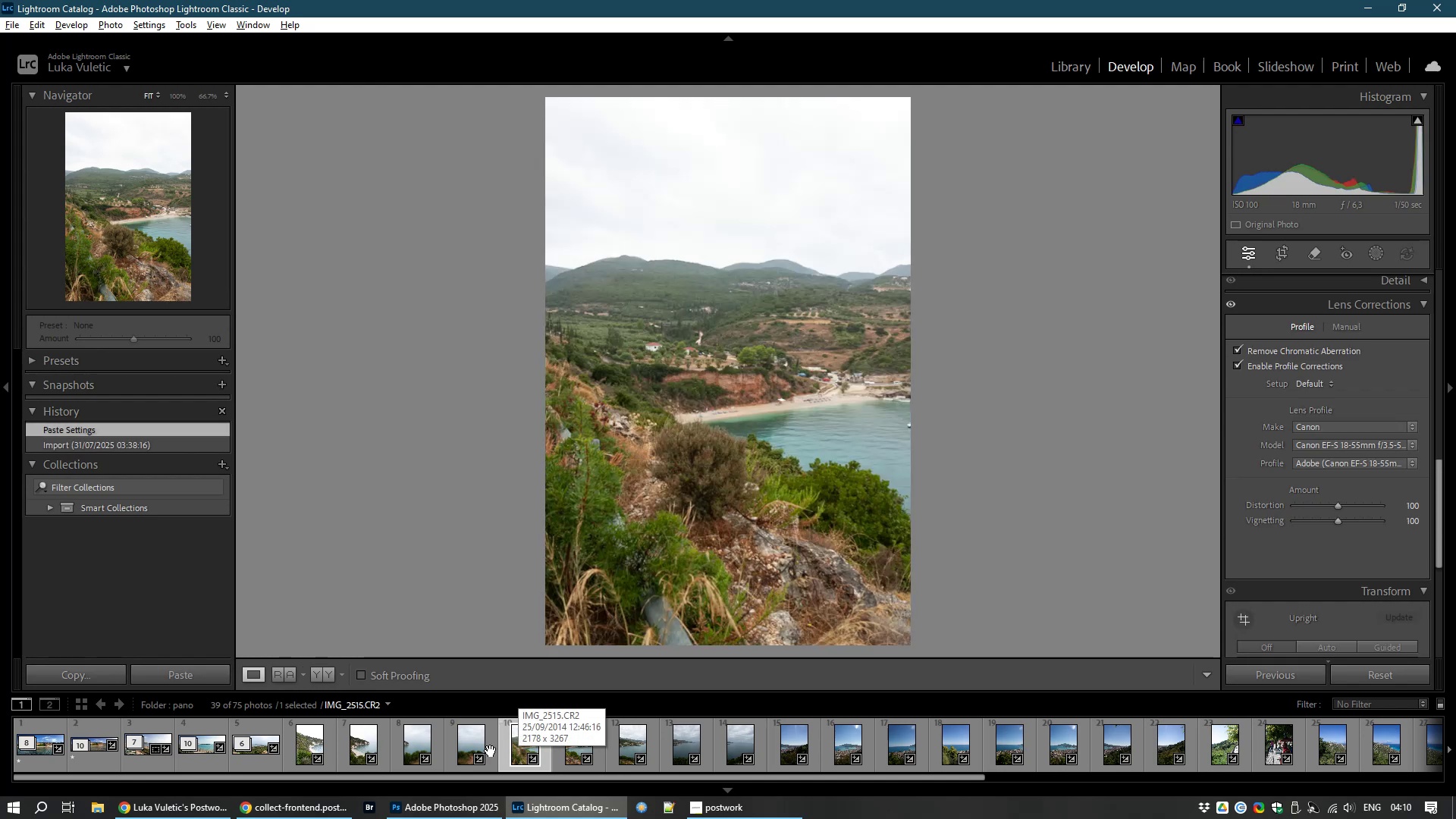 
left_click([301, 753])
 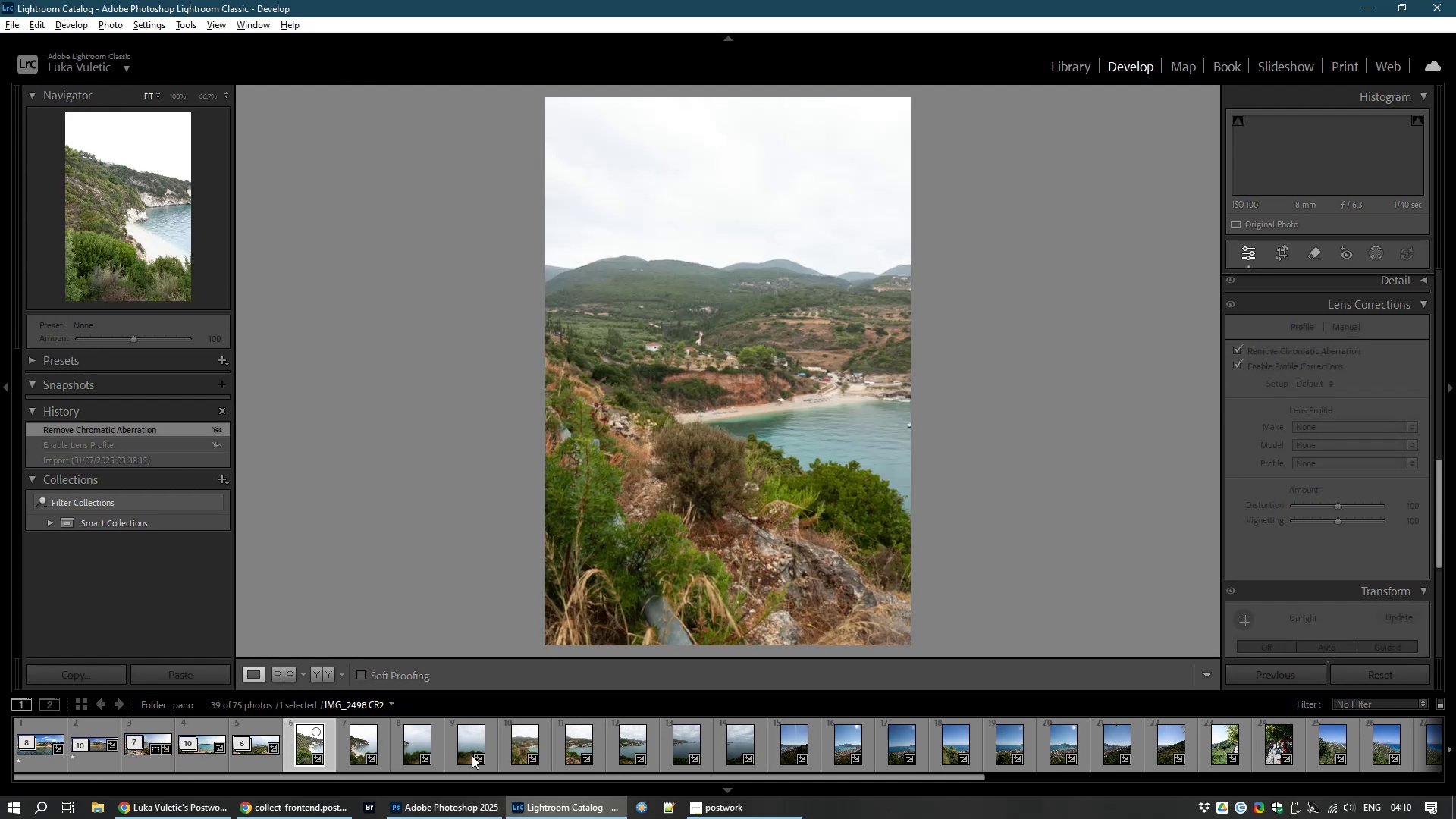 
hold_key(key=ShiftLeft, duration=1.5)
 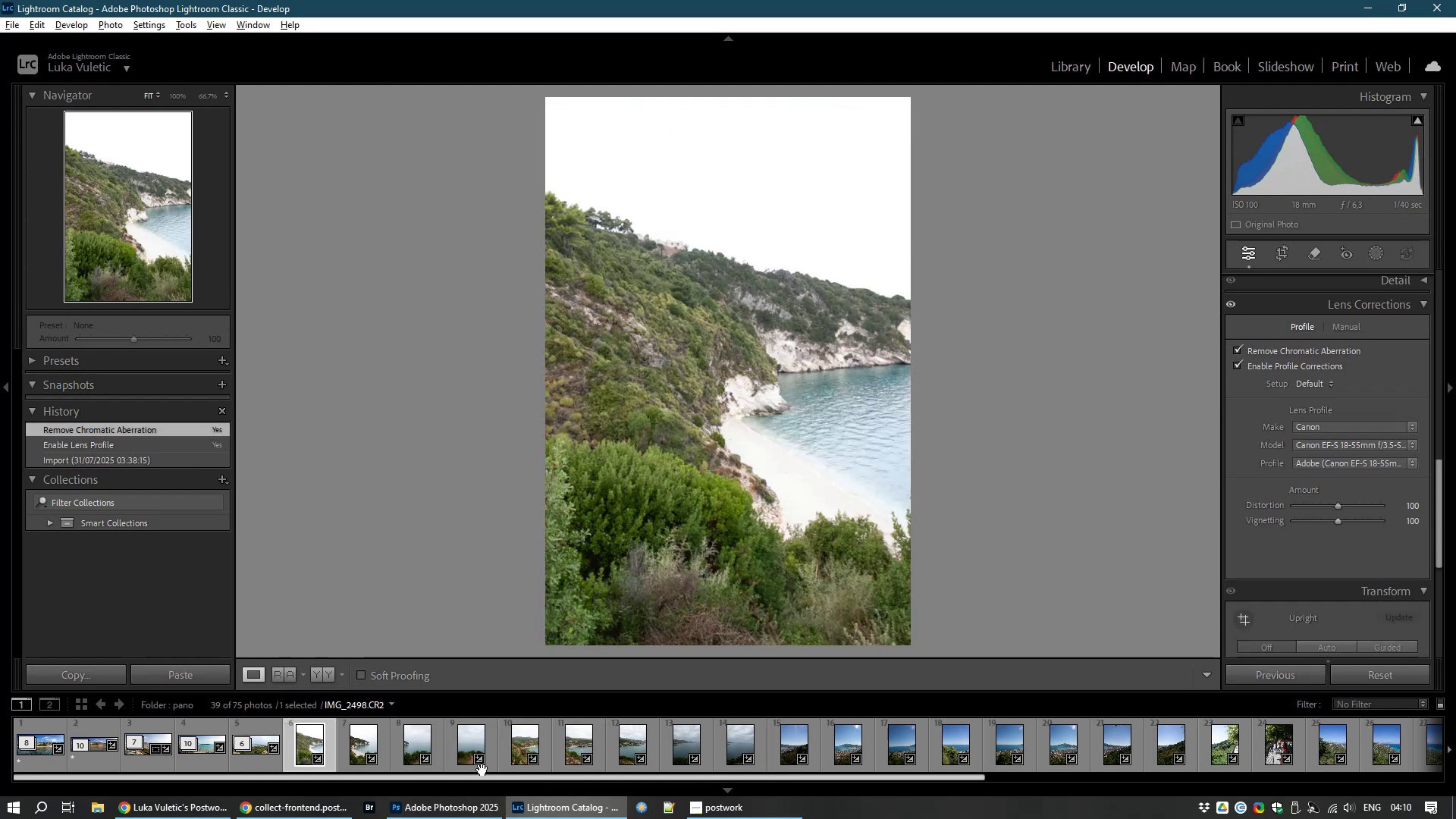 
hold_key(key=ShiftLeft, duration=1.51)
 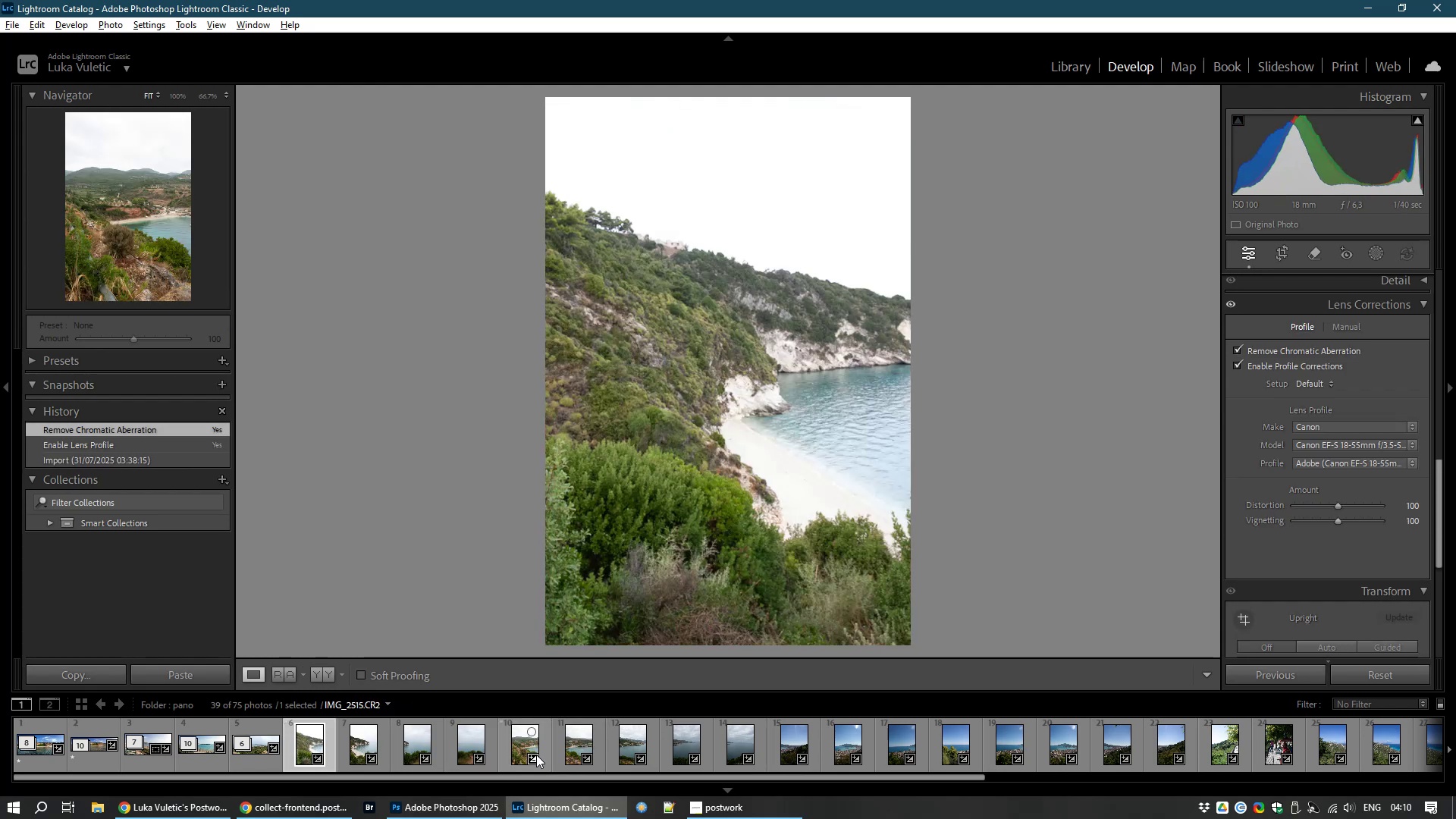 
hold_key(key=ShiftLeft, duration=1.52)
 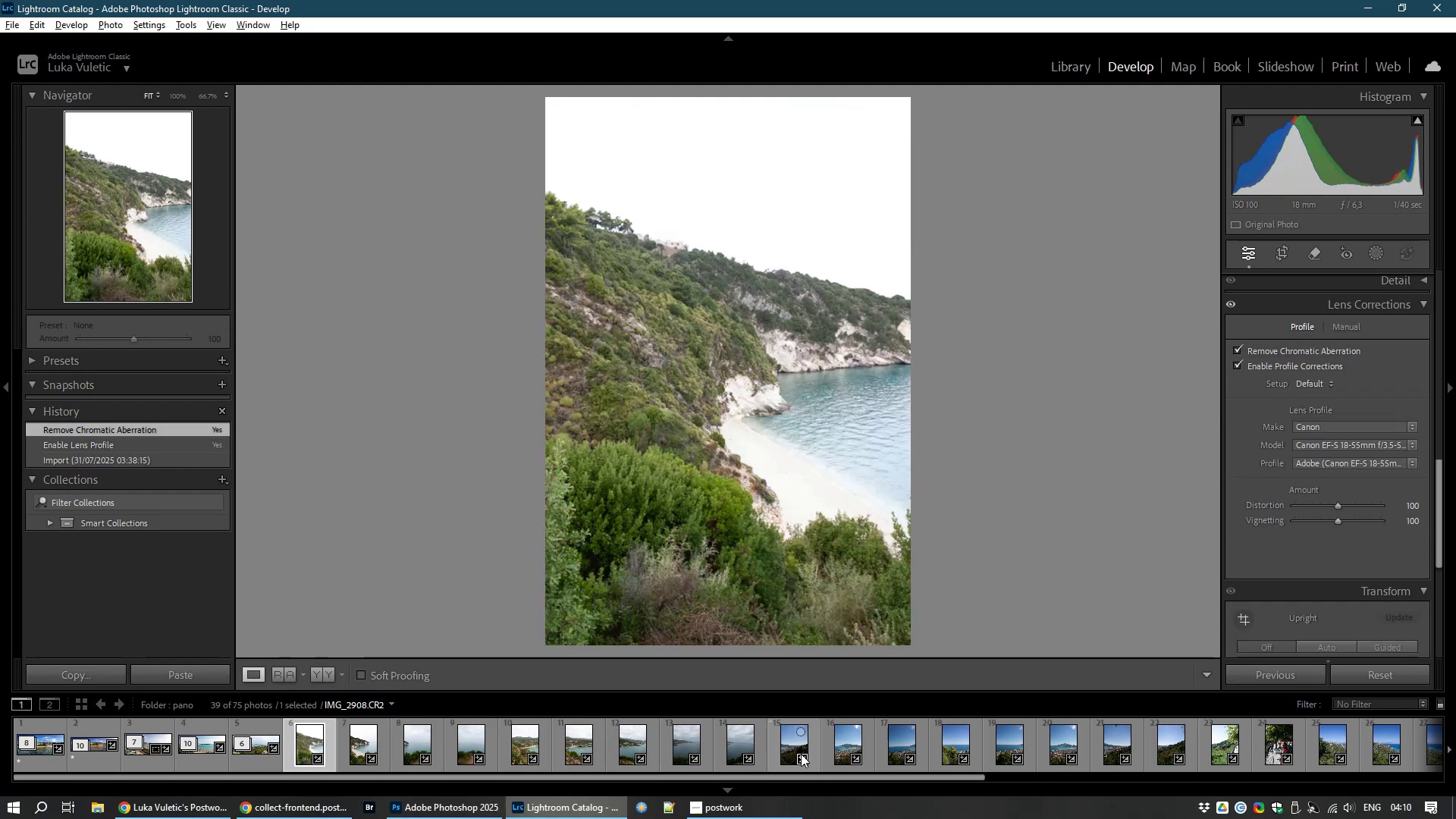 
hold_key(key=ShiftLeft, duration=1.52)
 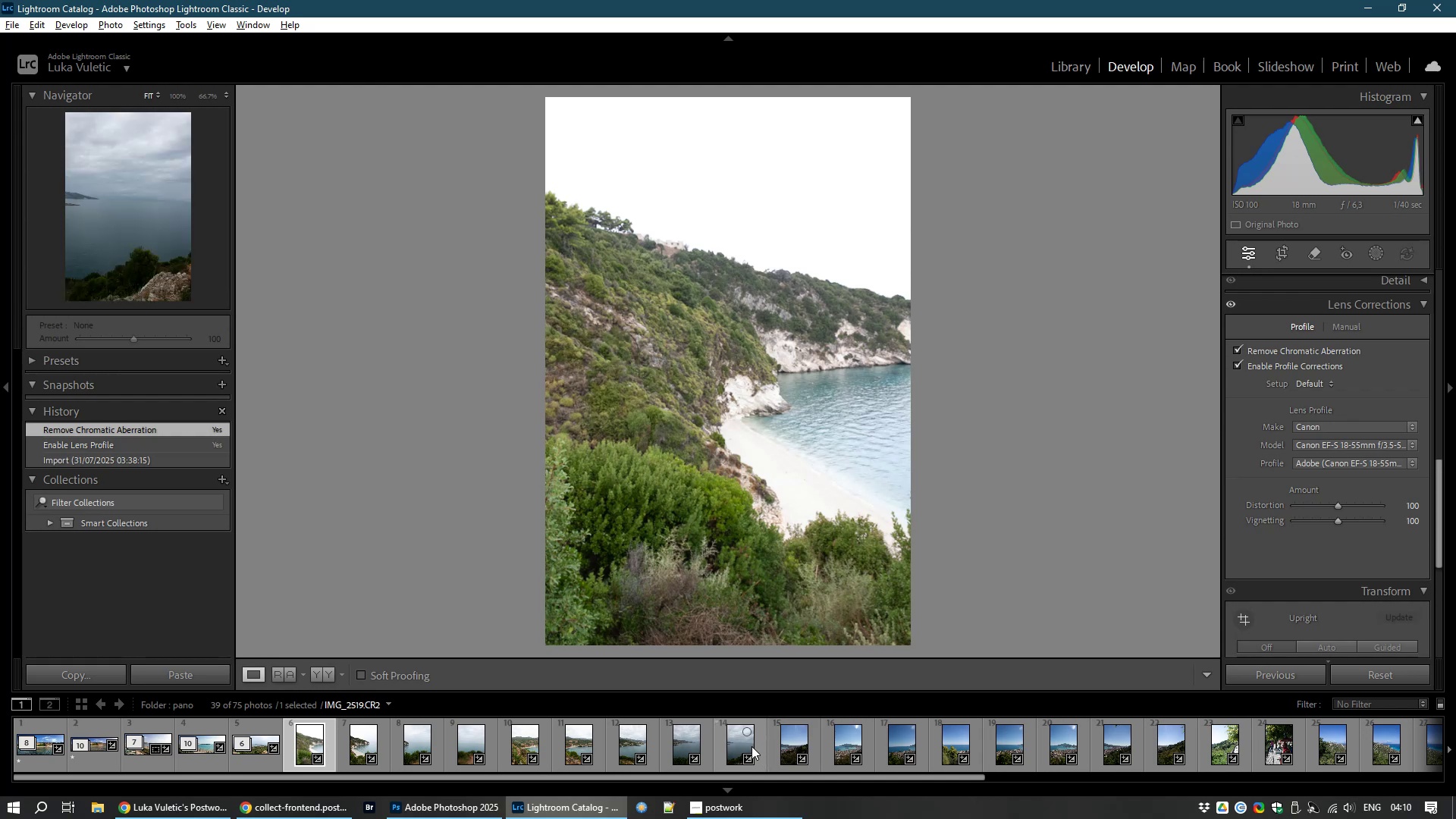 
hold_key(key=ShiftLeft, duration=1.51)
 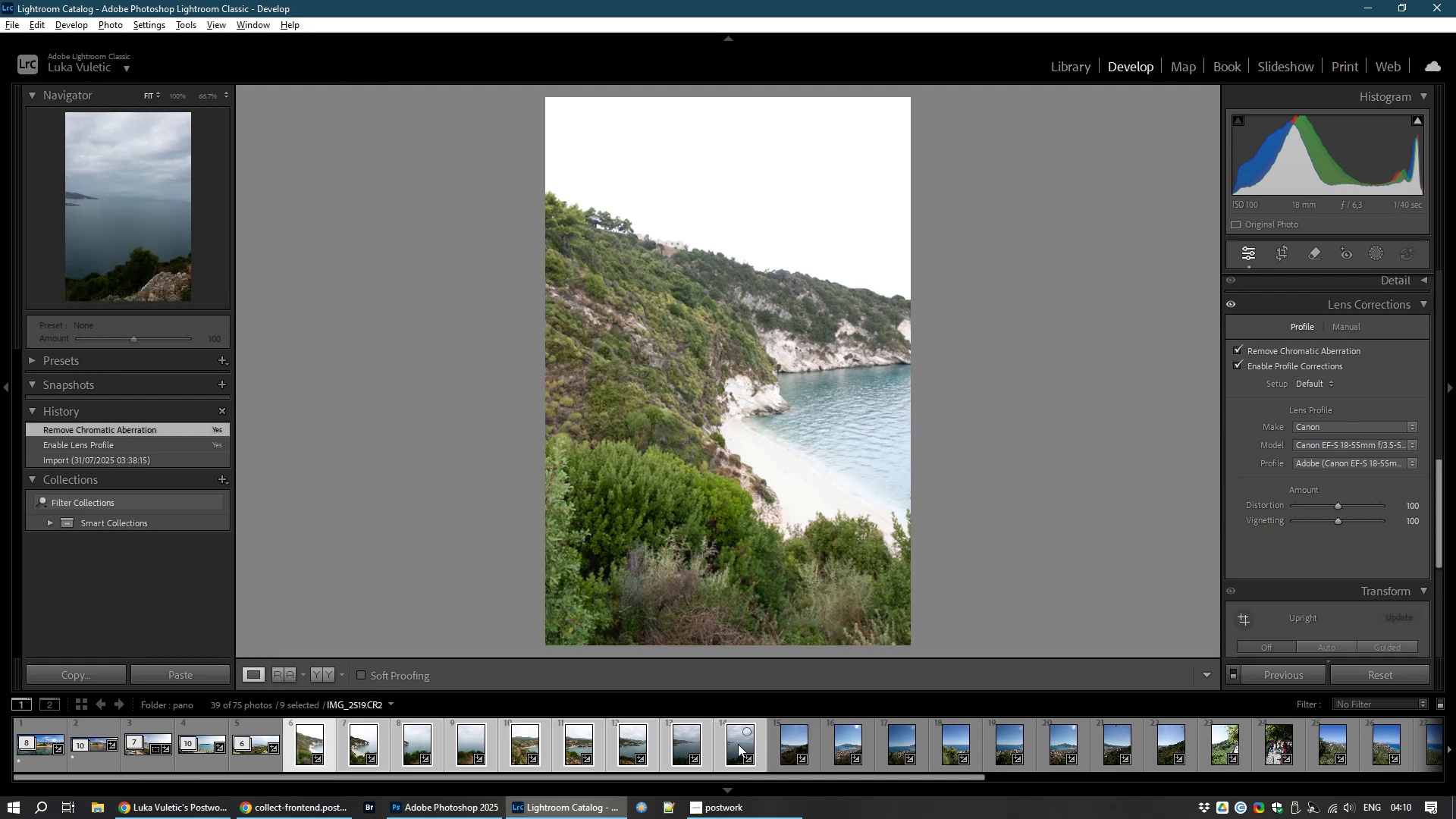 
hold_key(key=ShiftLeft, duration=1.52)
left_click([739, 744])
 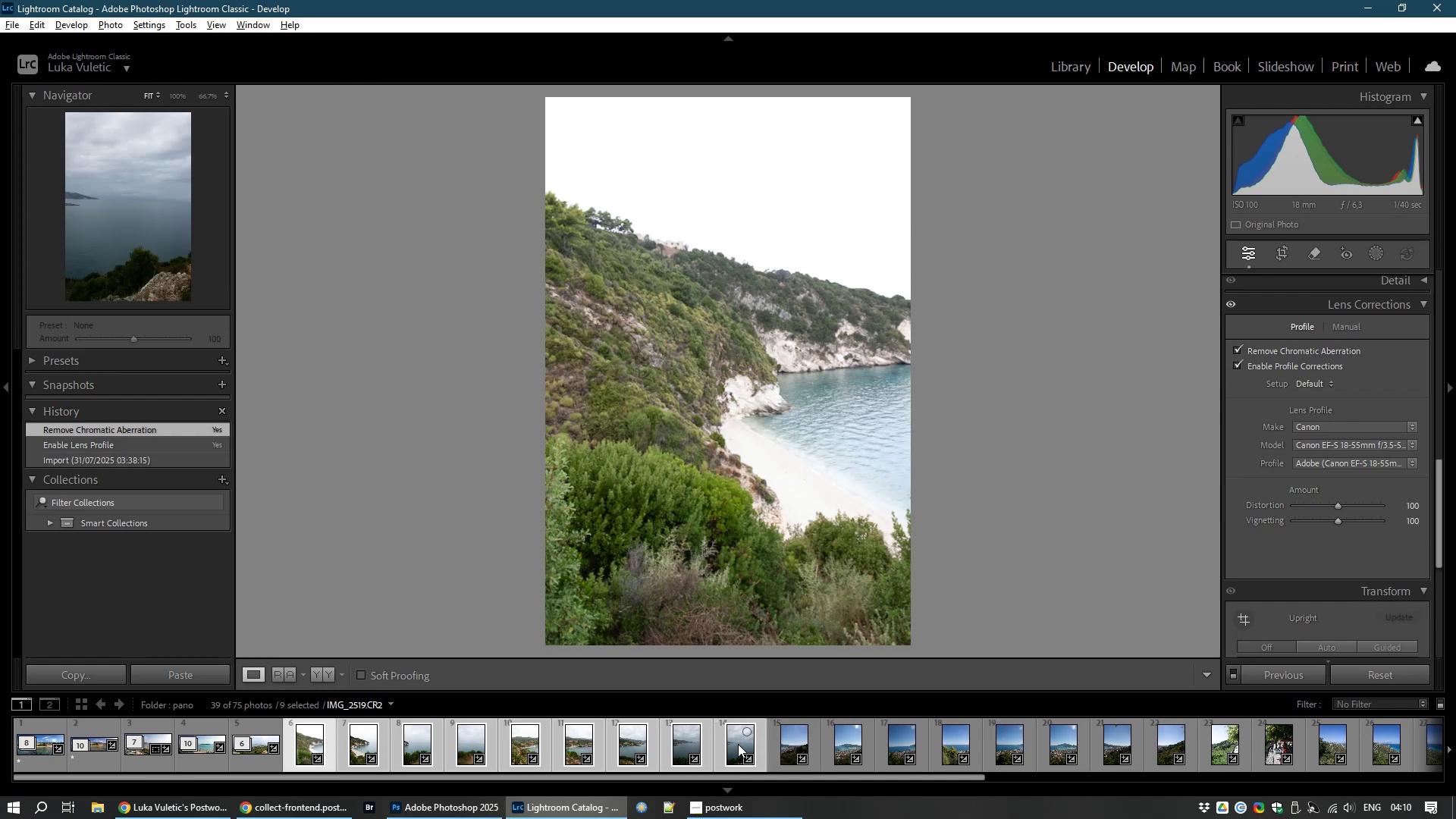 
left_click([738, 744])
 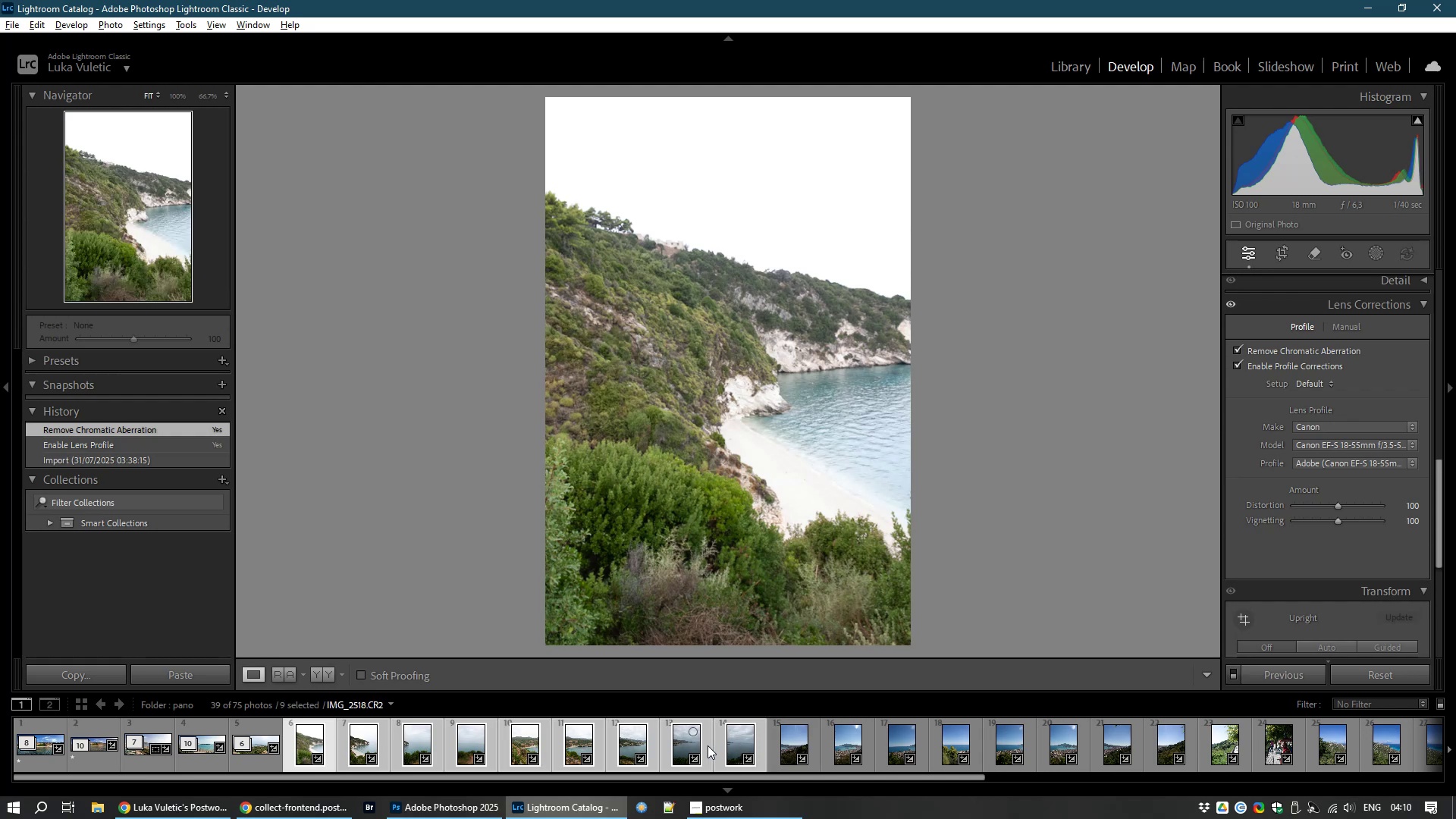 
key(Shift+ShiftLeft)
 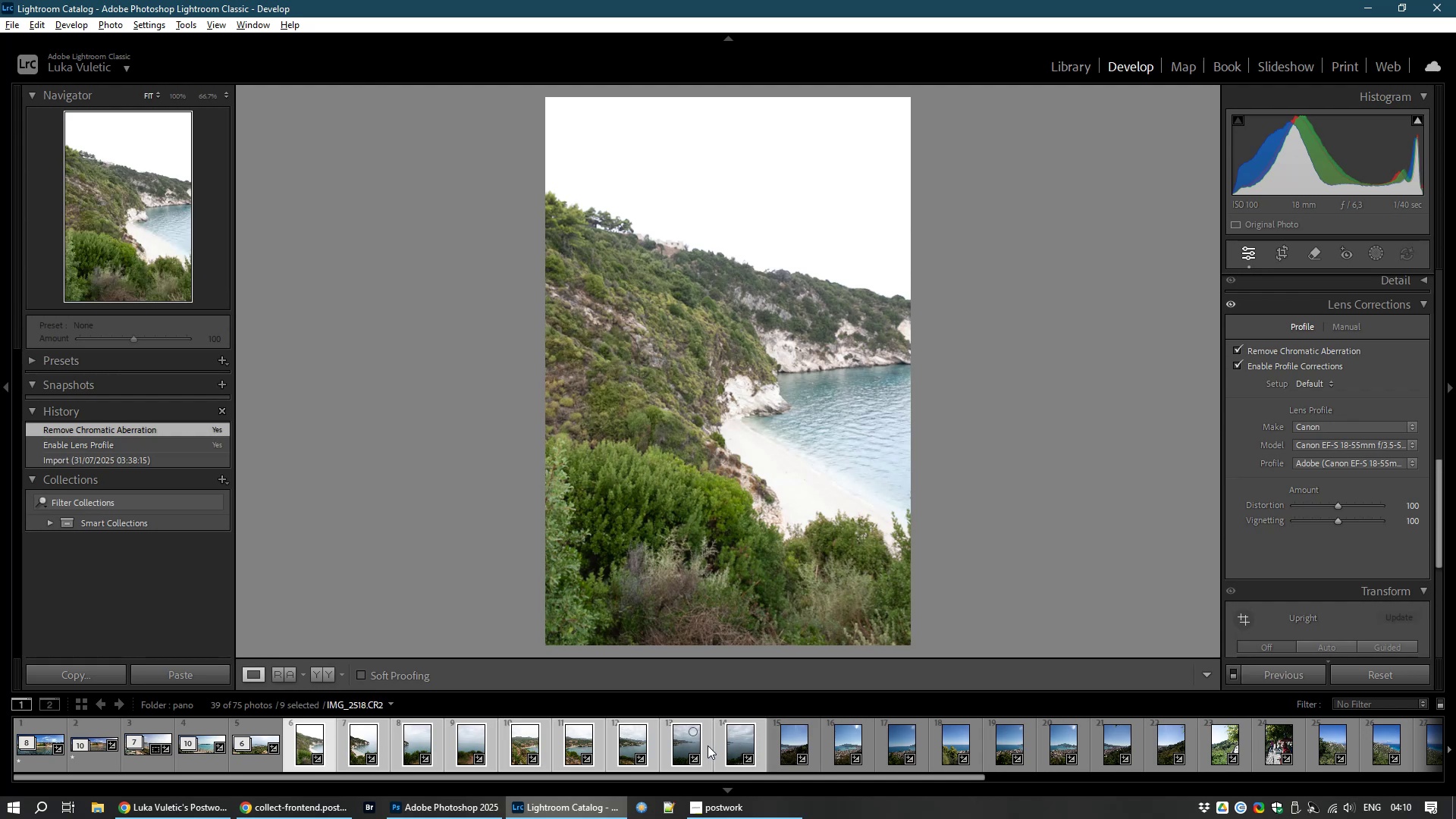 
key(Shift+ShiftLeft)
 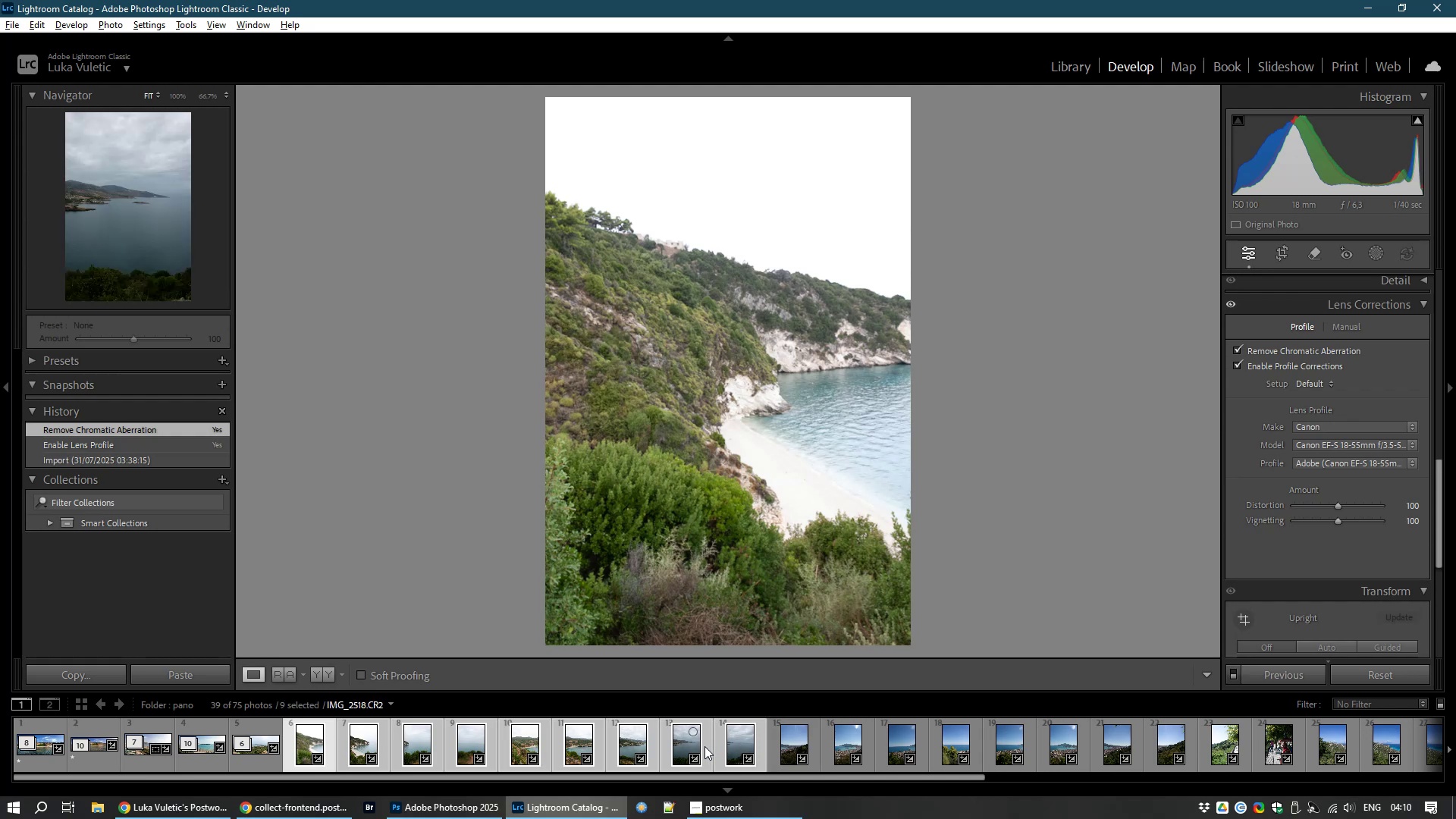 
key(Shift+ShiftLeft)
 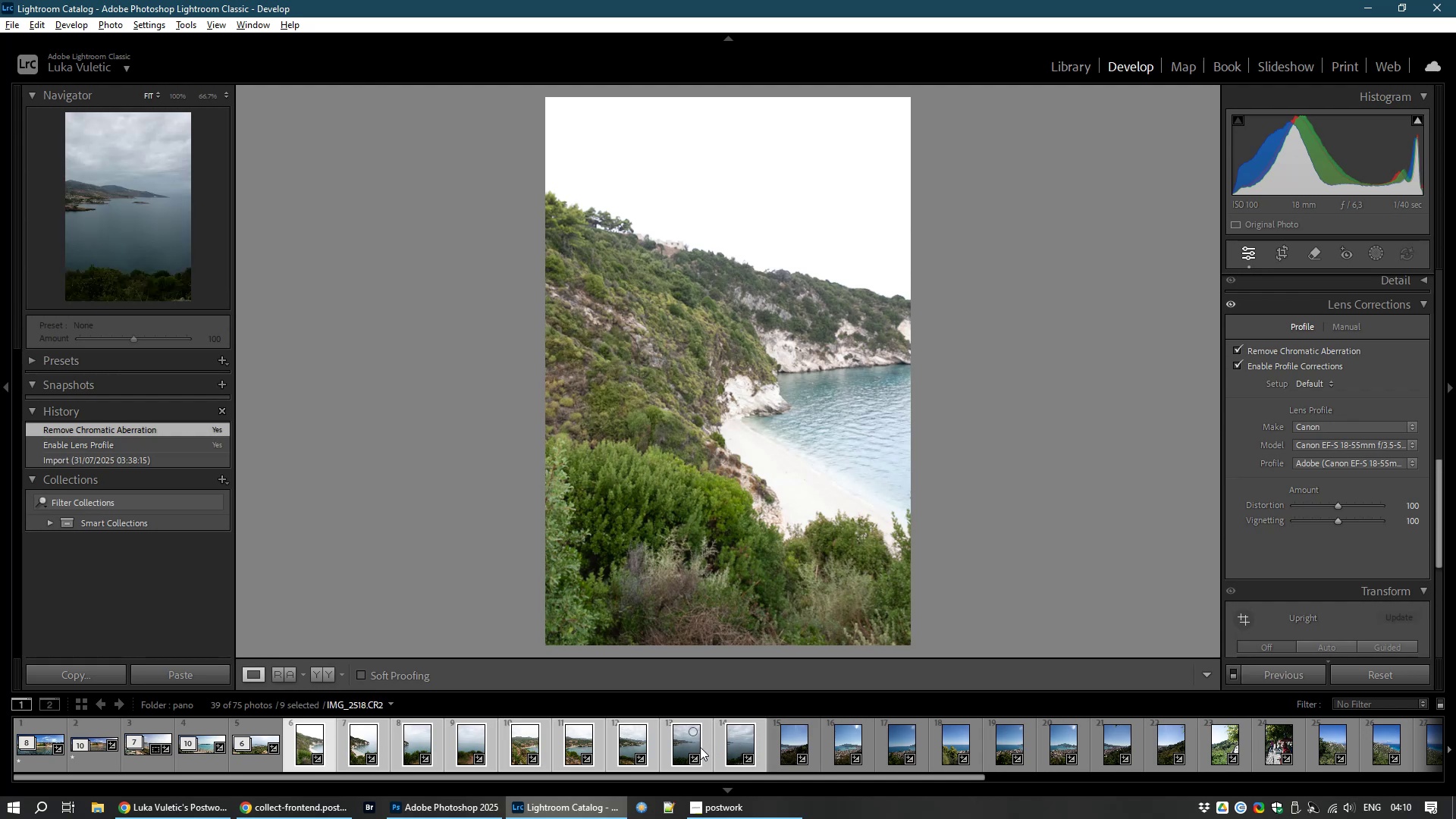 
key(Shift+ShiftLeft)
 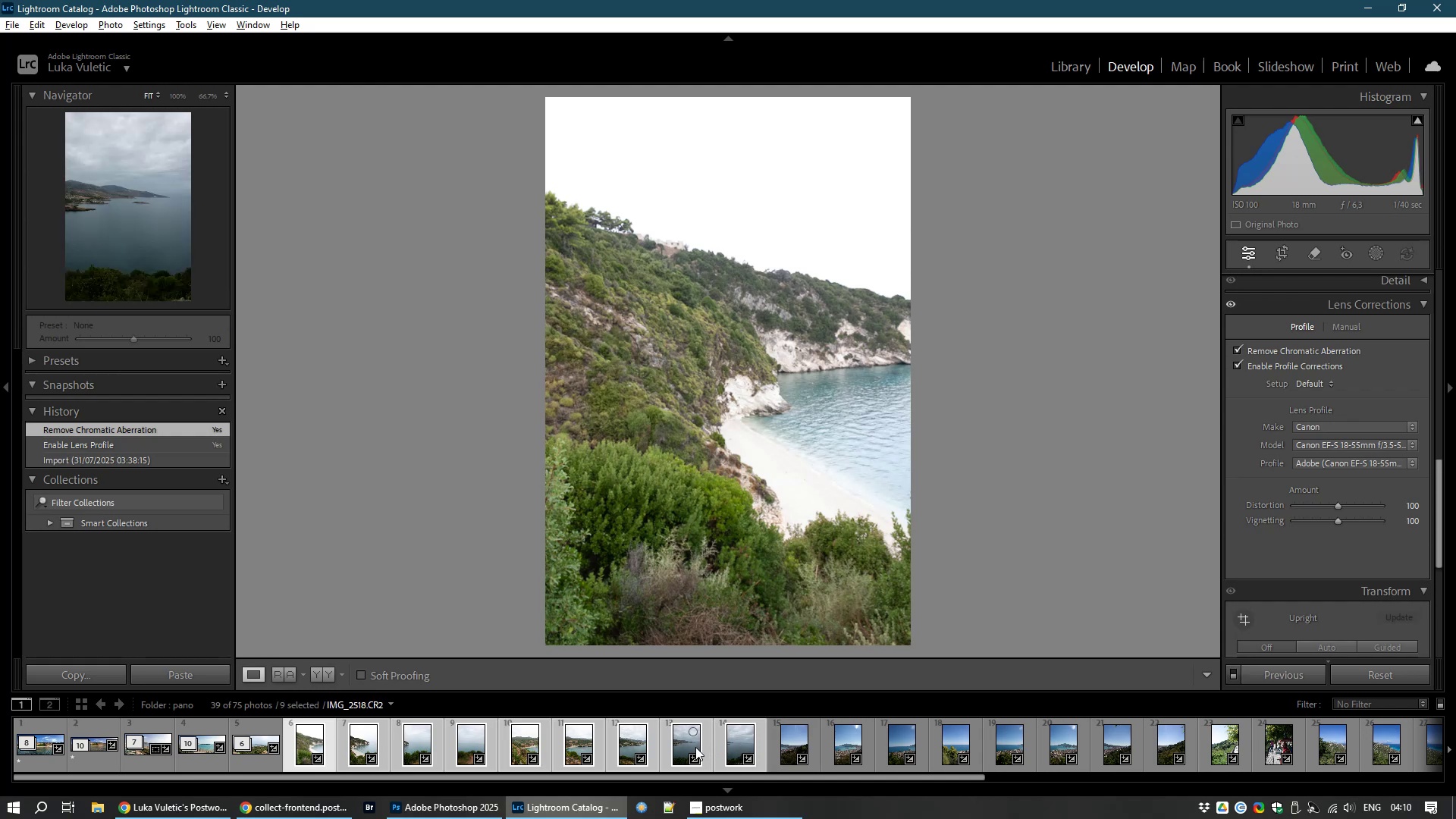 
key(Shift+ShiftLeft)
 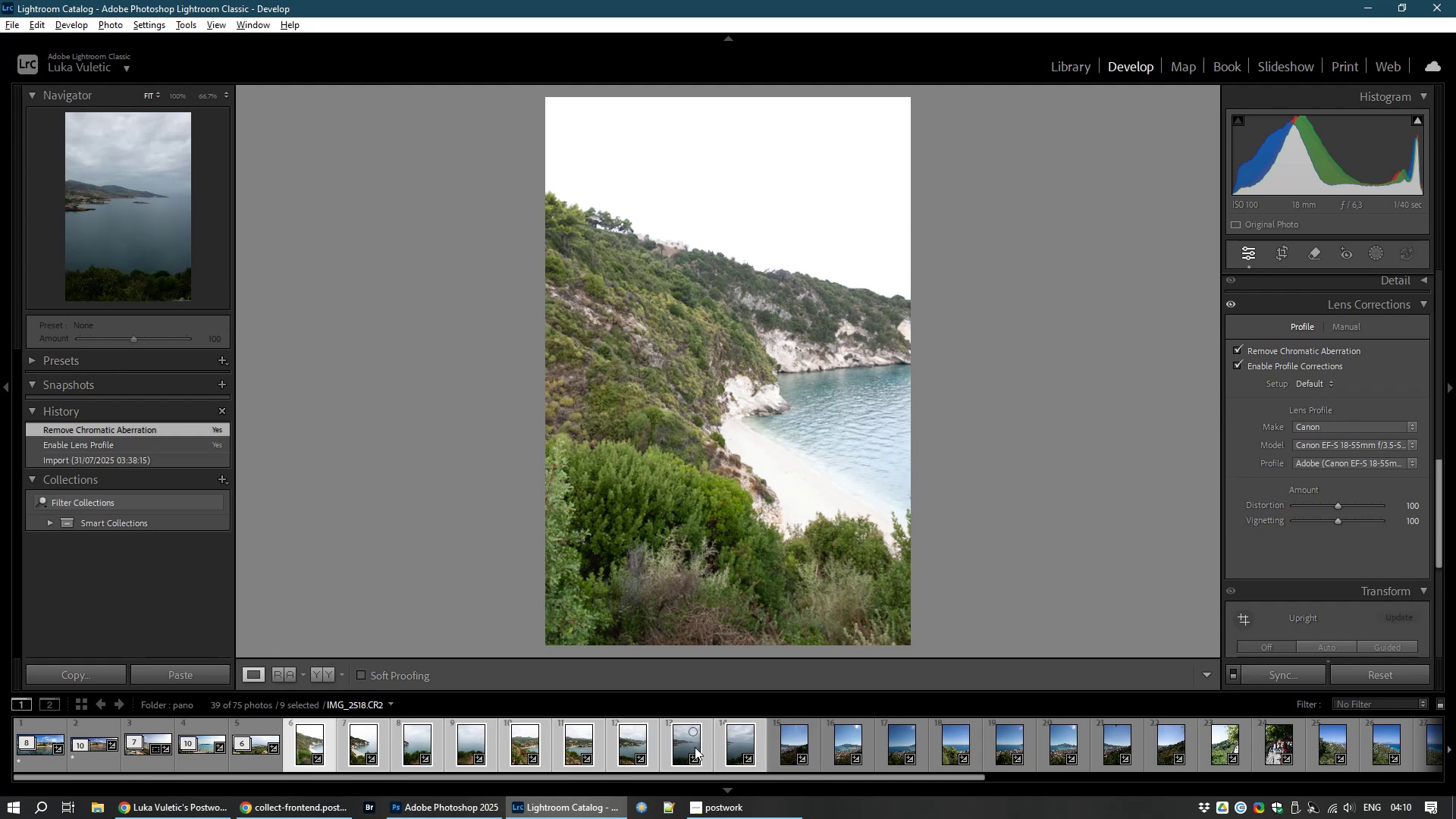 
key(Shift+ShiftLeft)
 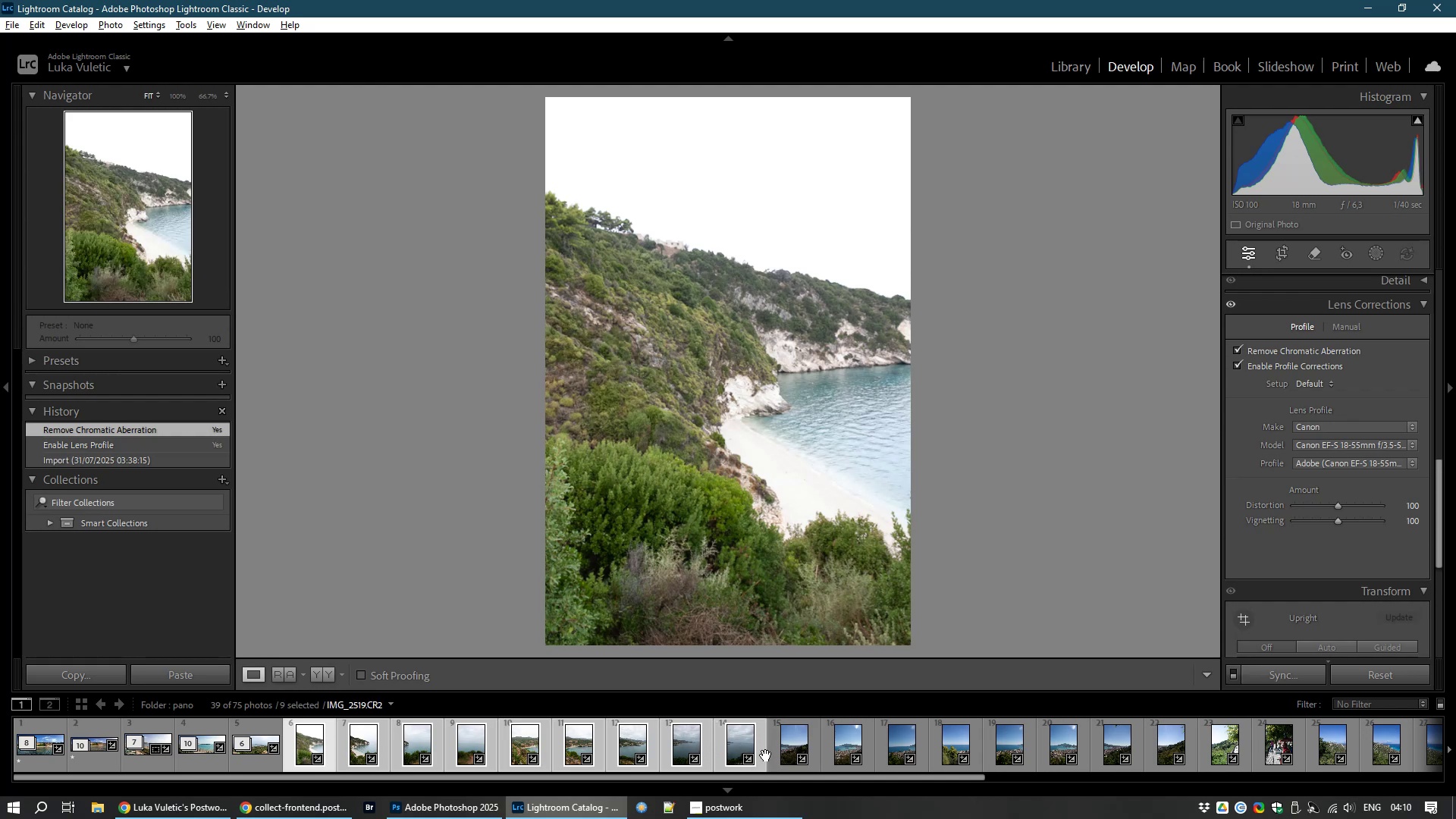 
hold_key(key=ControlLeft, duration=1.5)
left_click([735, 748])
 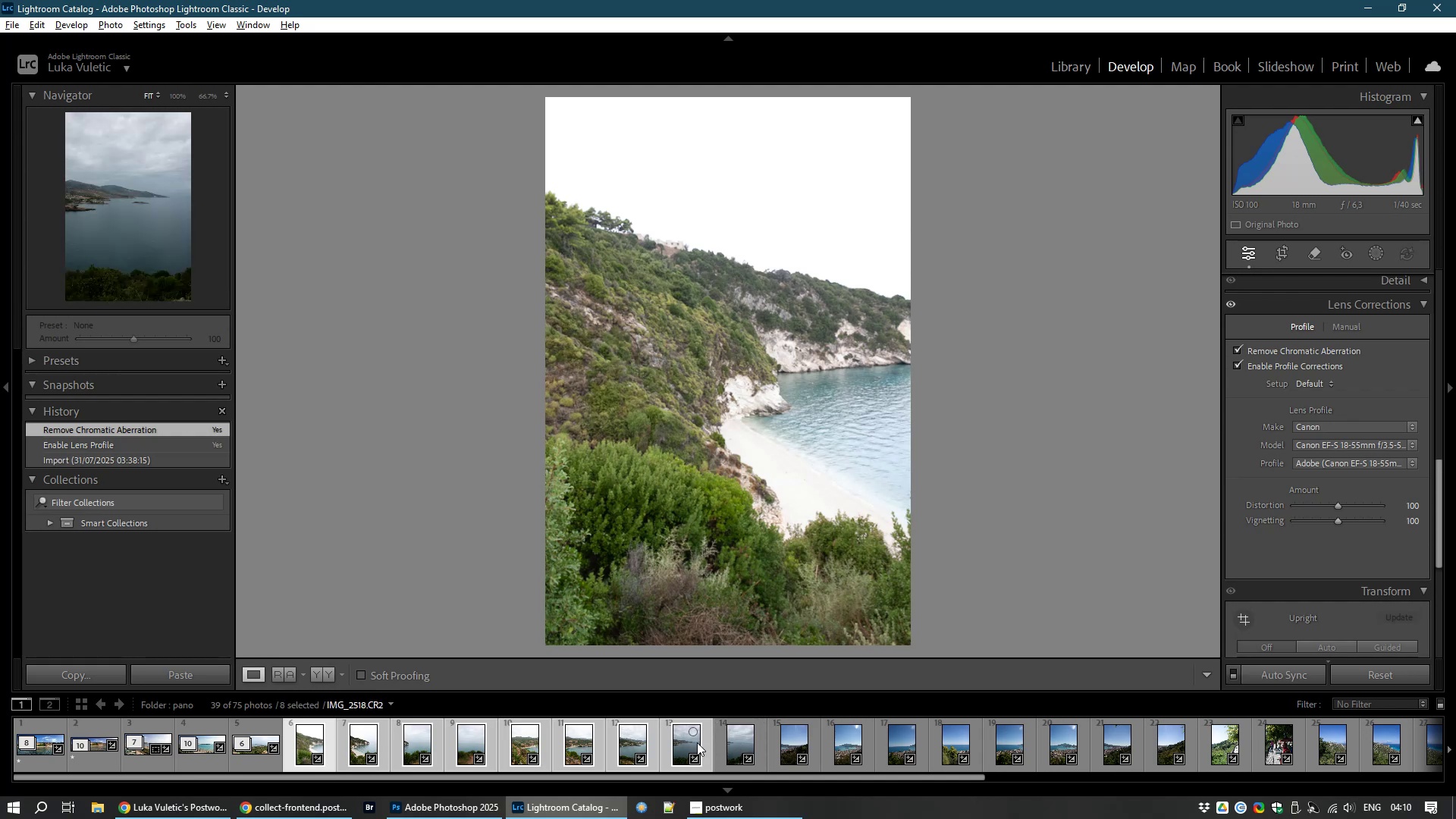 
hold_key(key=ControlLeft, duration=1.51)
left_click([688, 742])
 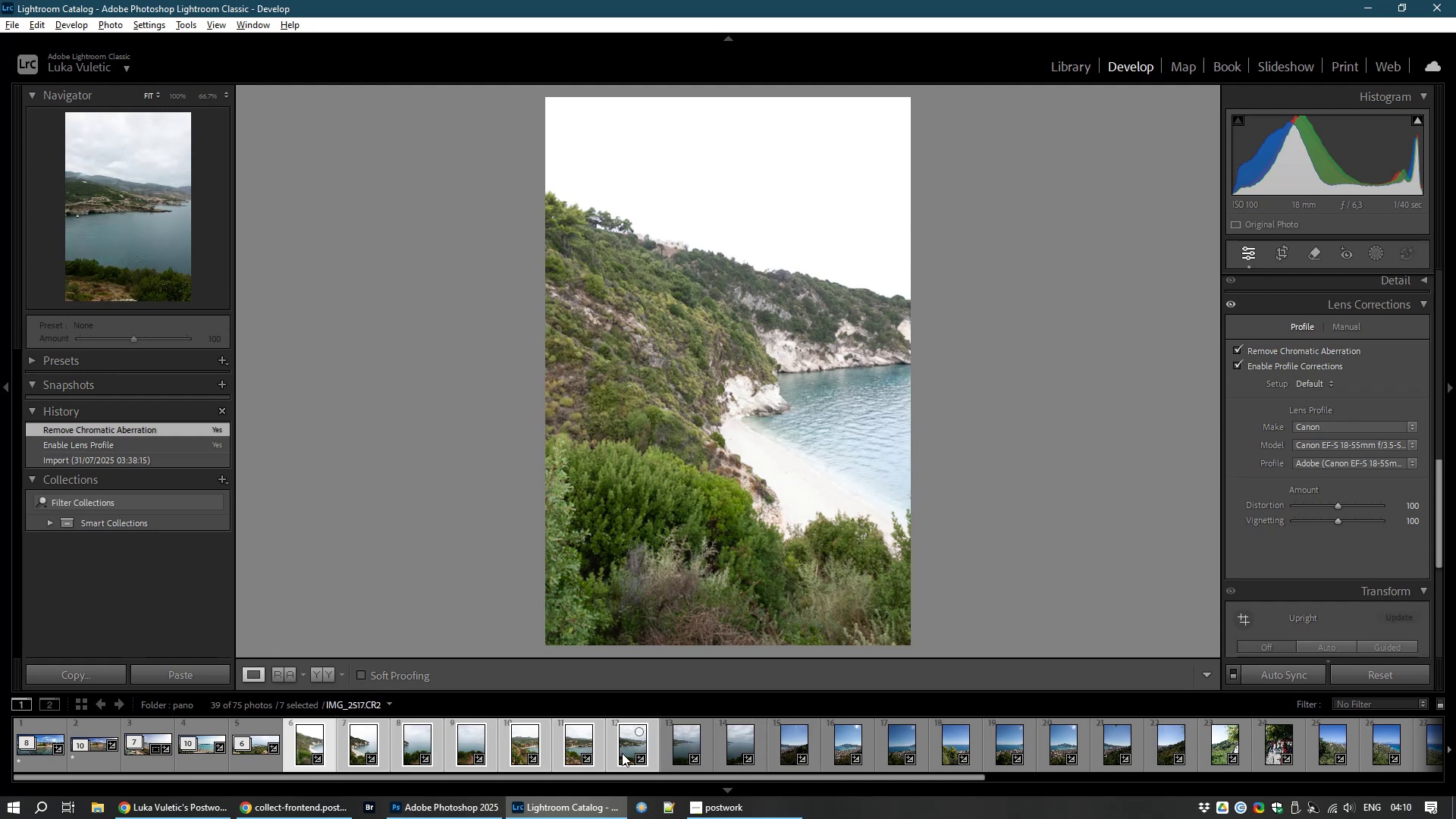 
hold_key(key=ControlLeft, duration=1.51)
left_click([617, 748])
 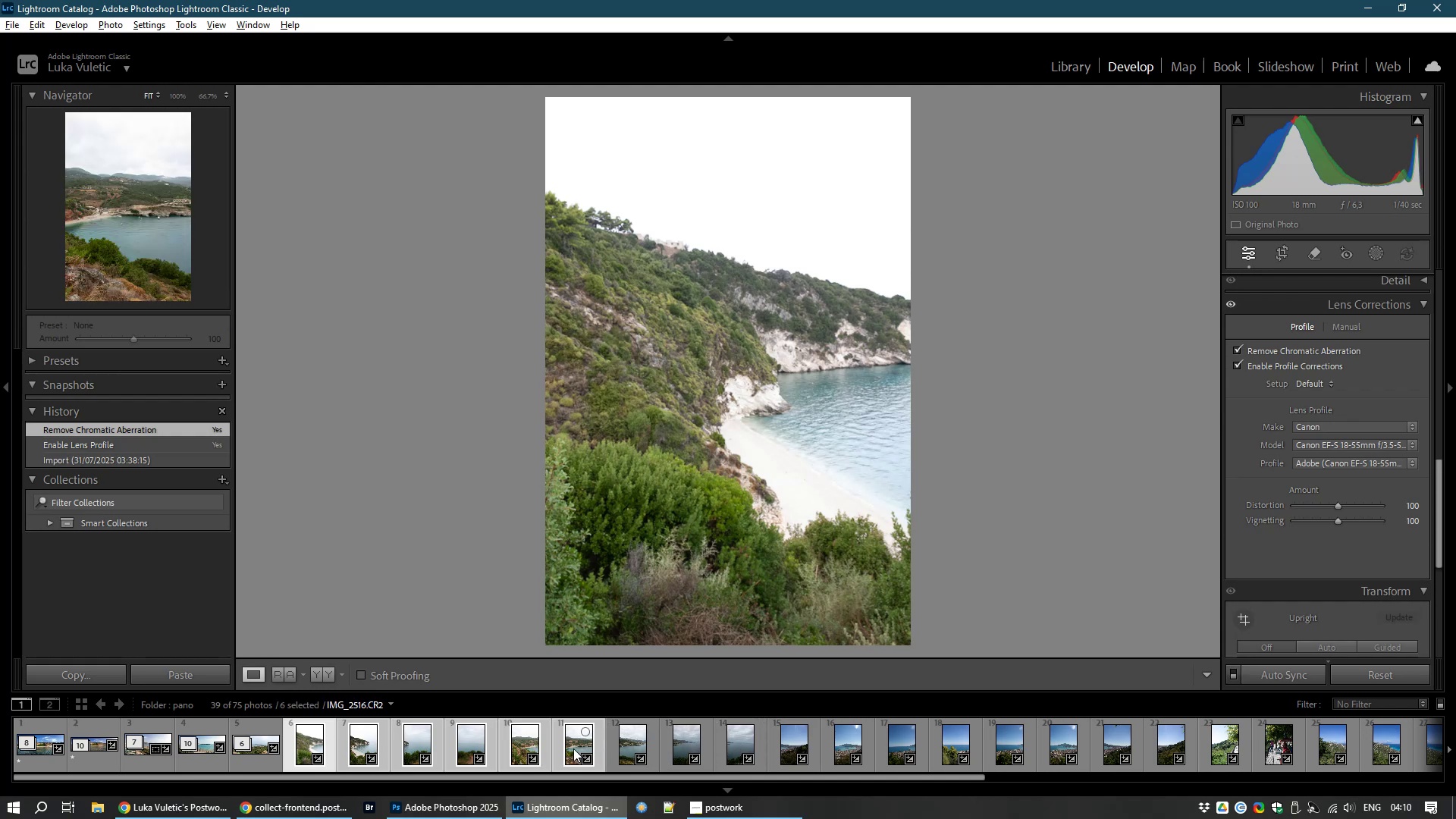 
left_click([573, 748])
 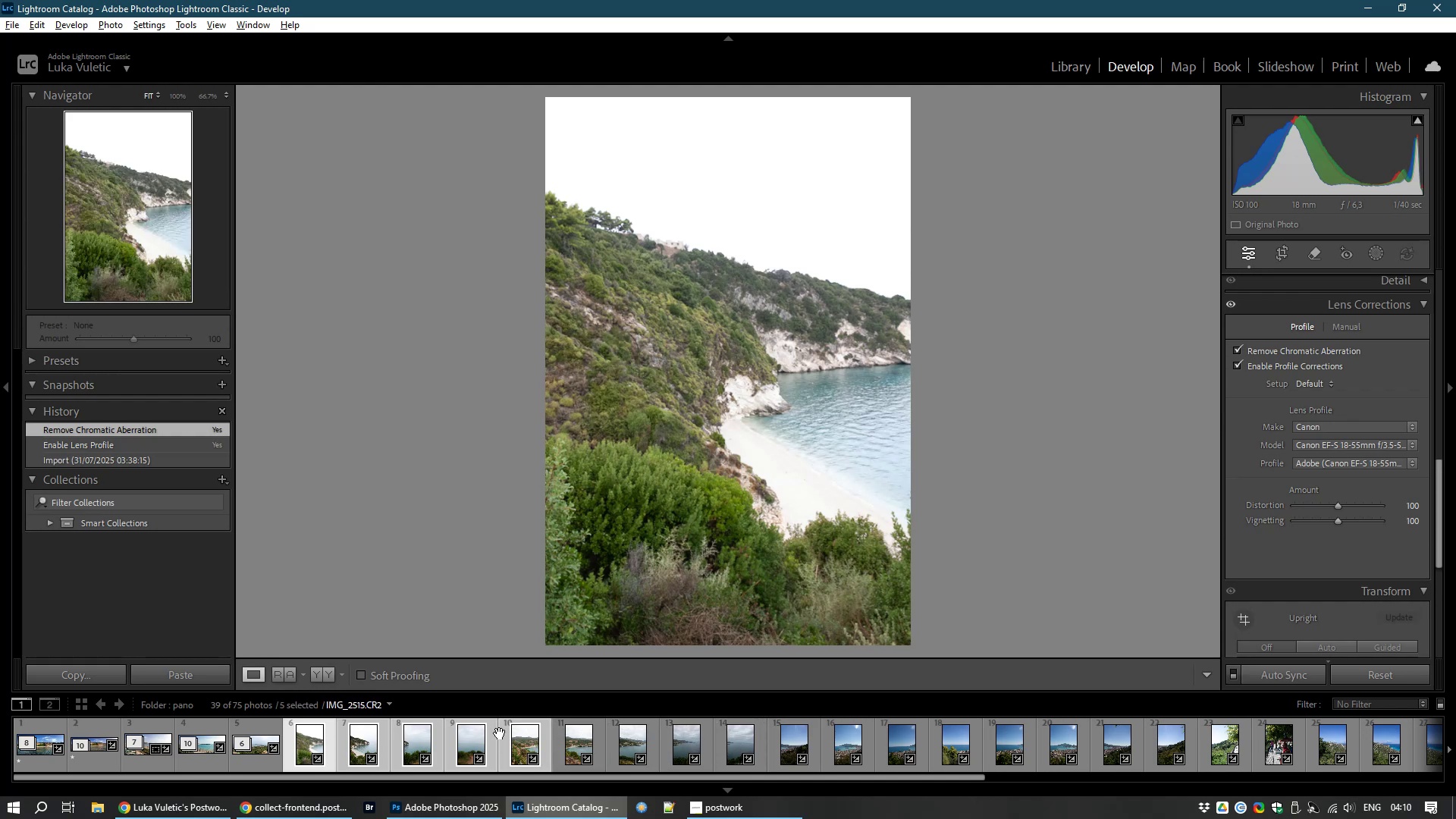 
hold_key(key=ControlLeft, duration=1.16)
left_click([515, 752])
 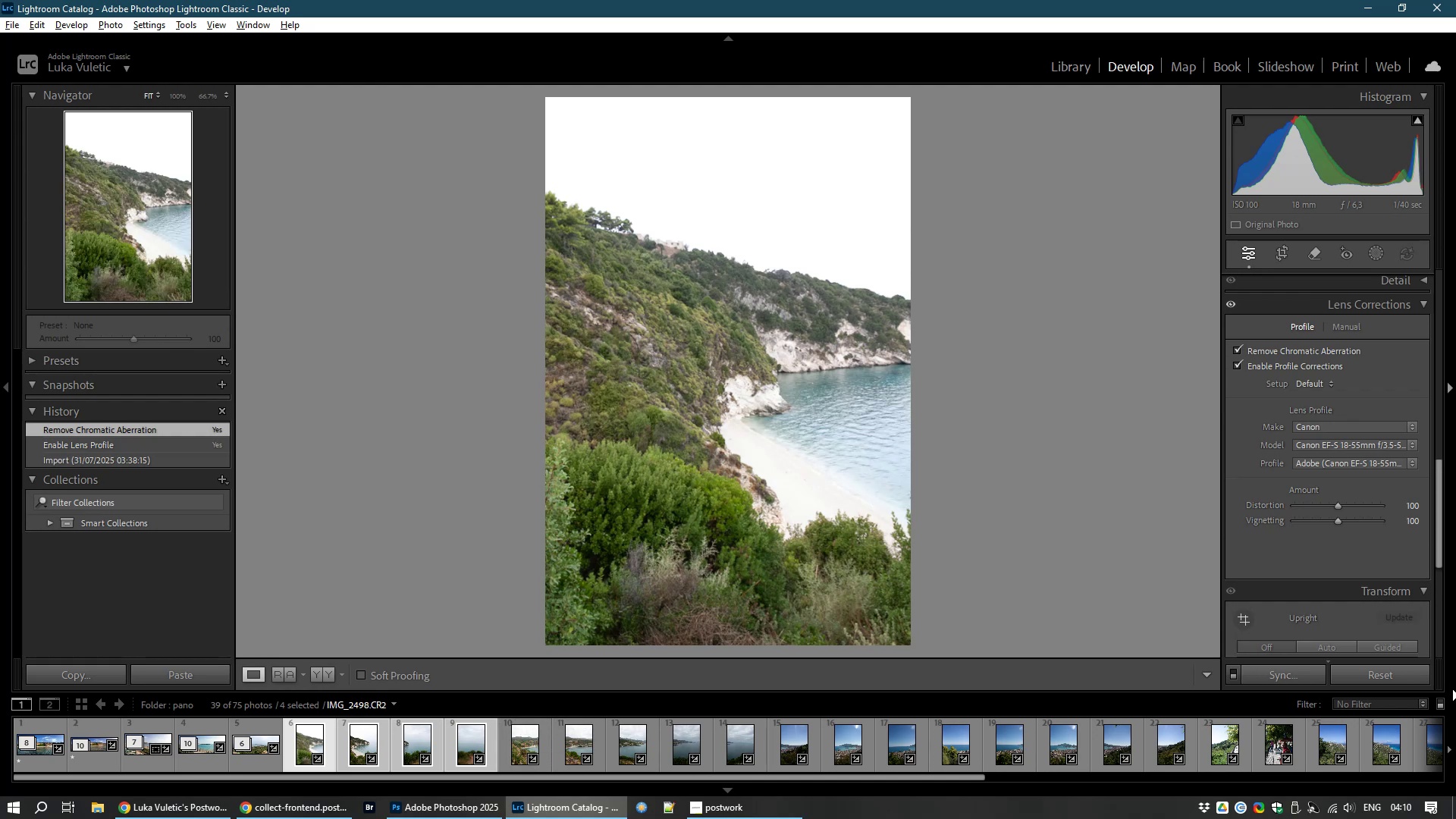 
key(Control+M)
 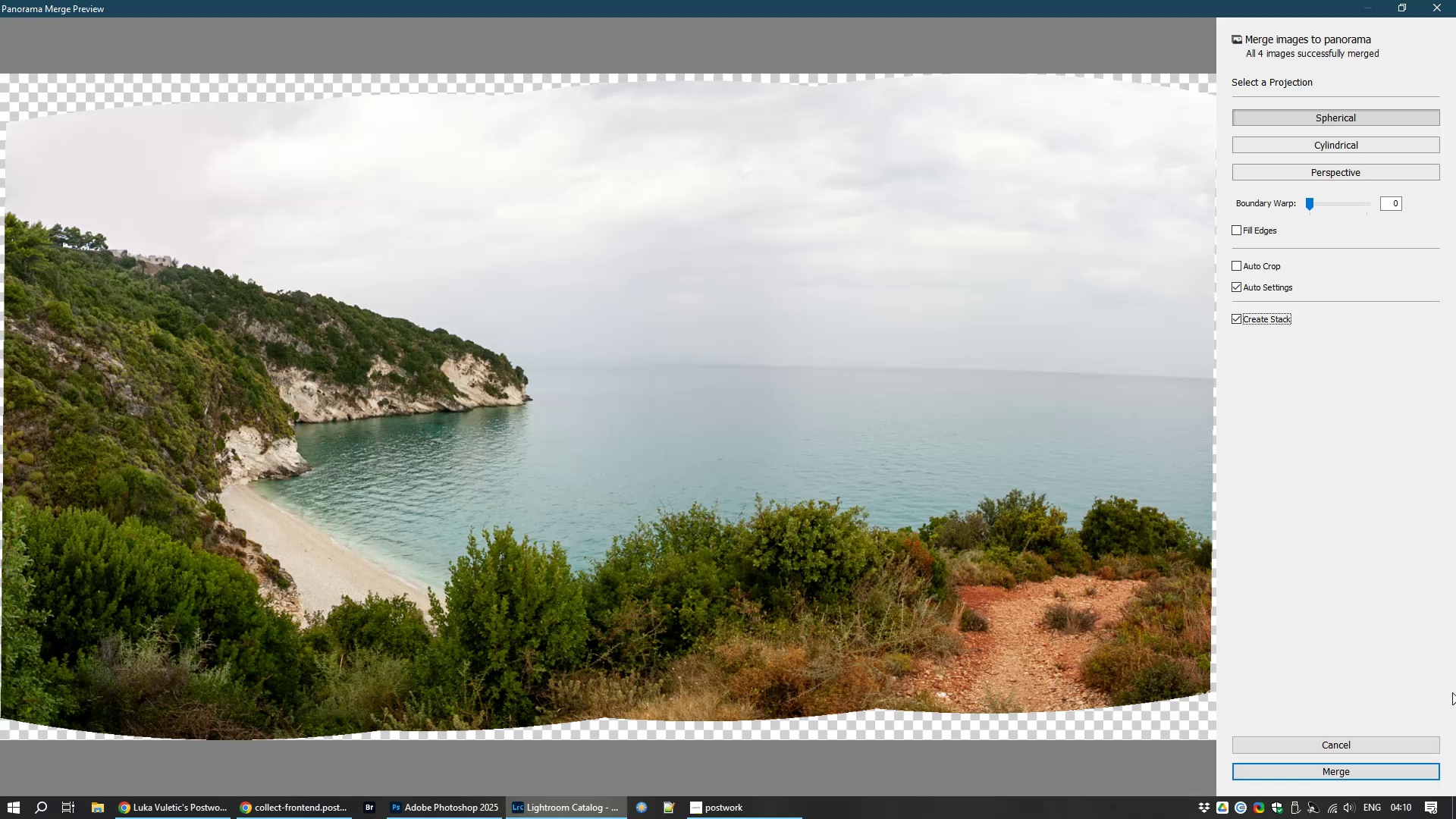 
wait(10.26)
 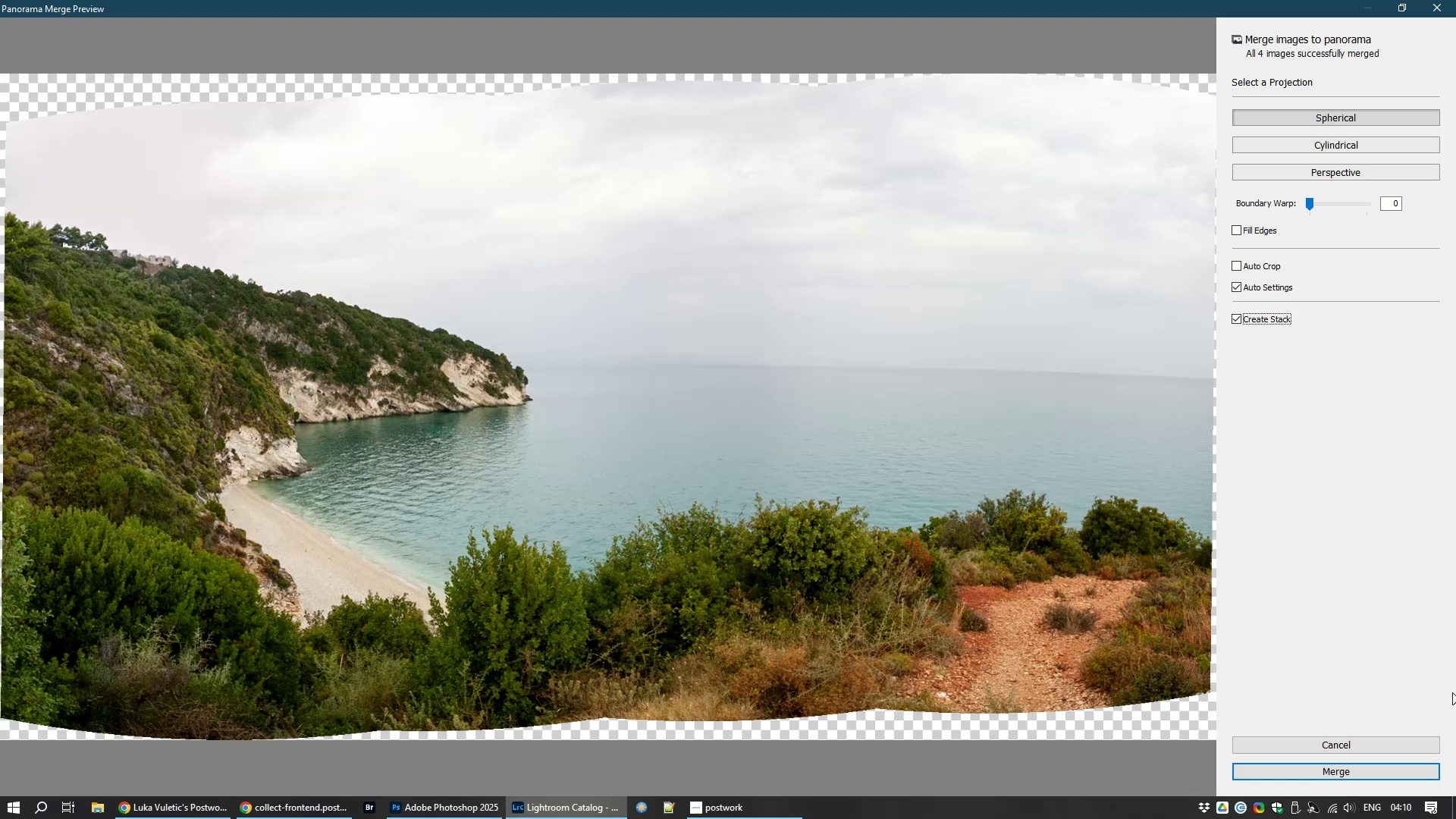 
mouse_move([1329, 194])
 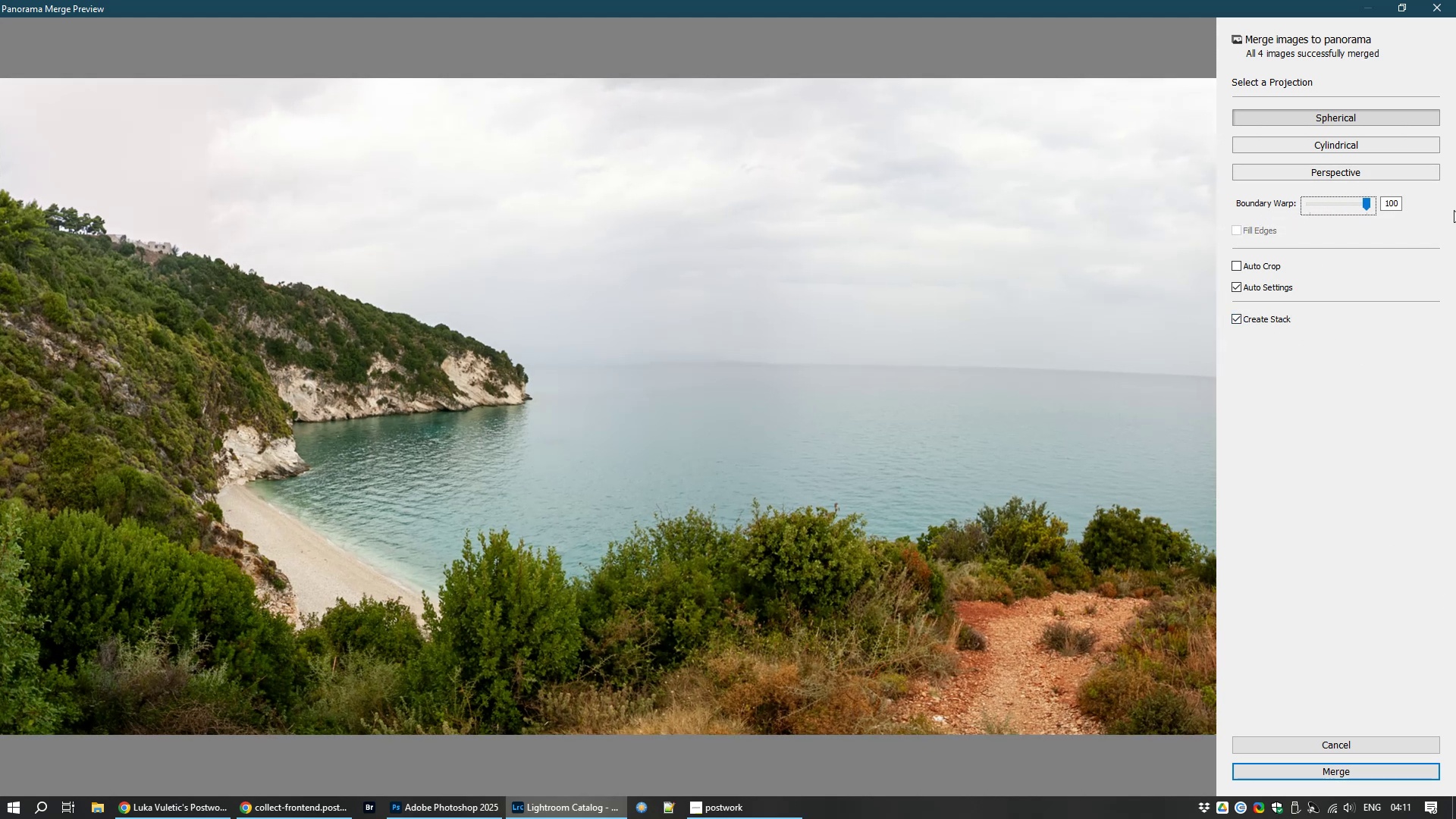 
wait(11.45)
 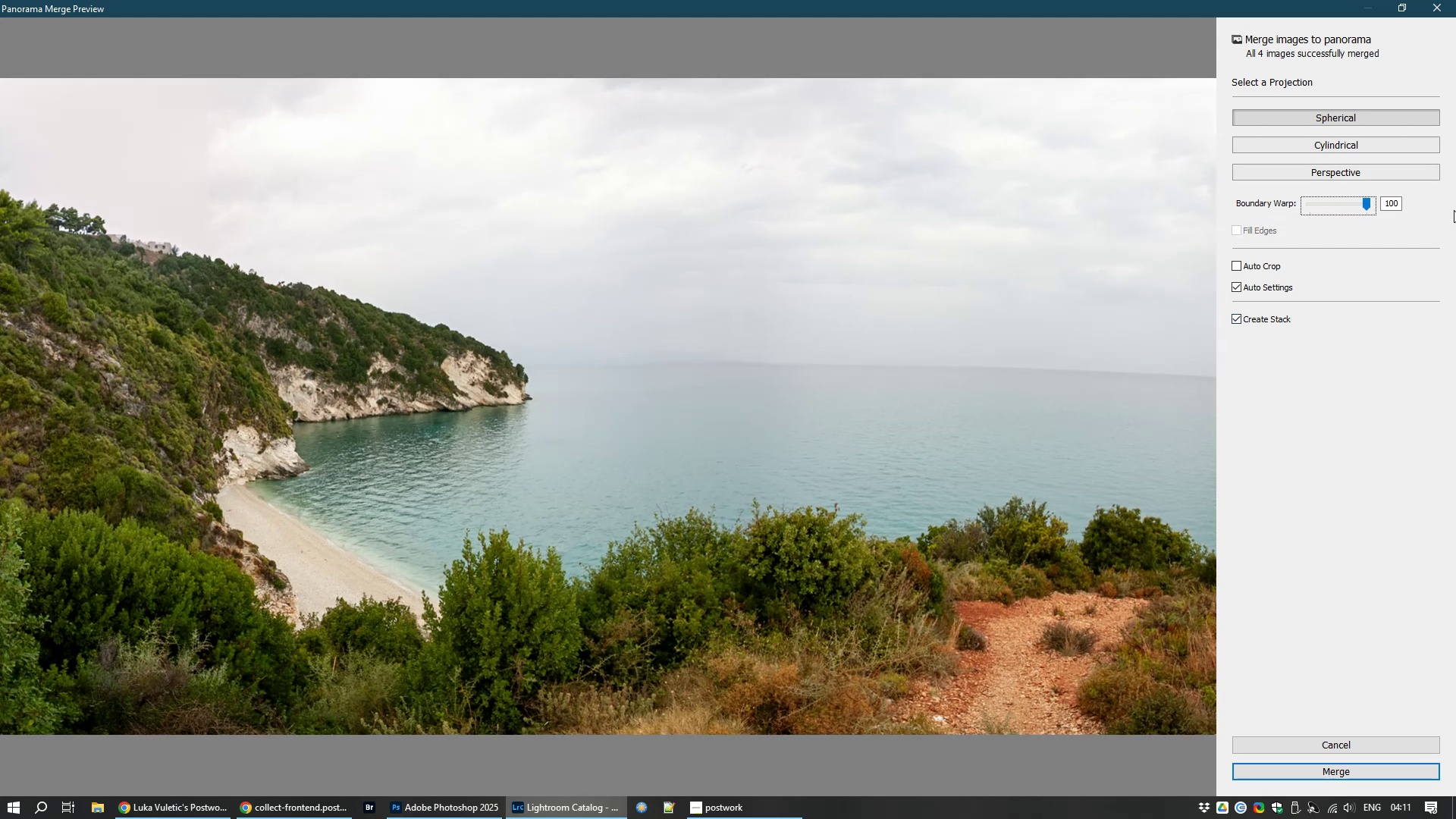 
left_click([1339, 777])
 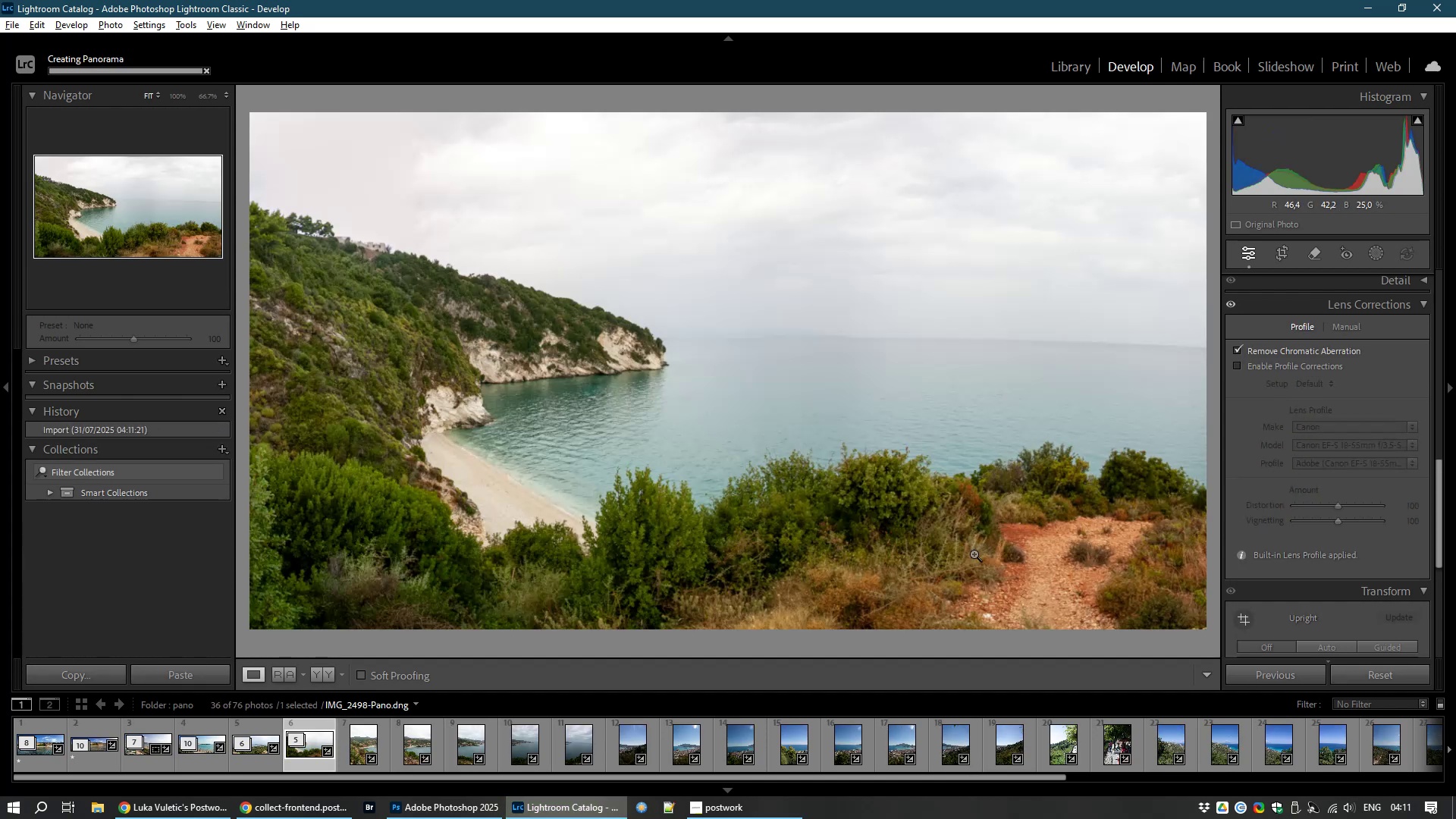 
wait(17.65)
 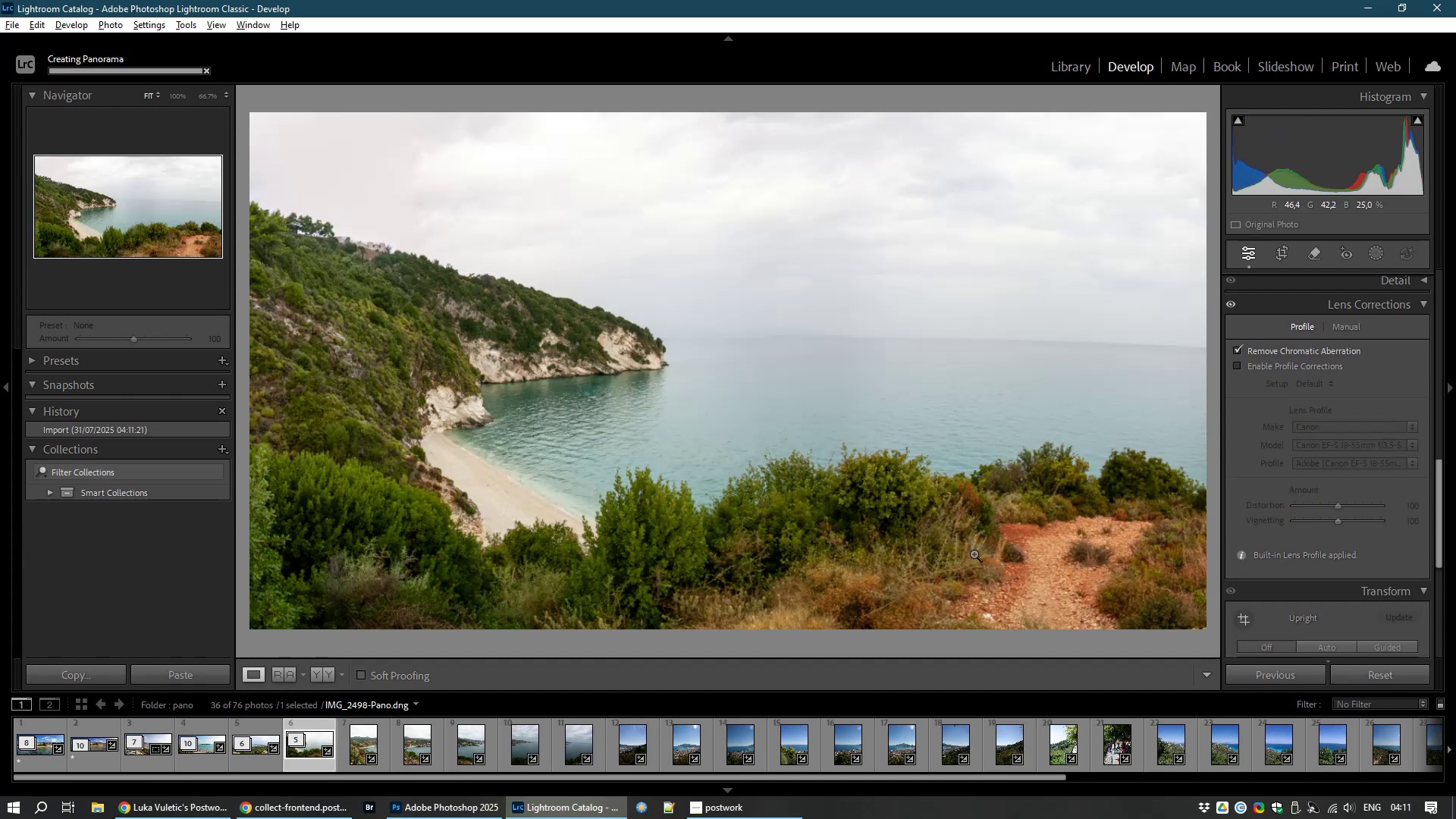 
mouse_move([1426, 310])
 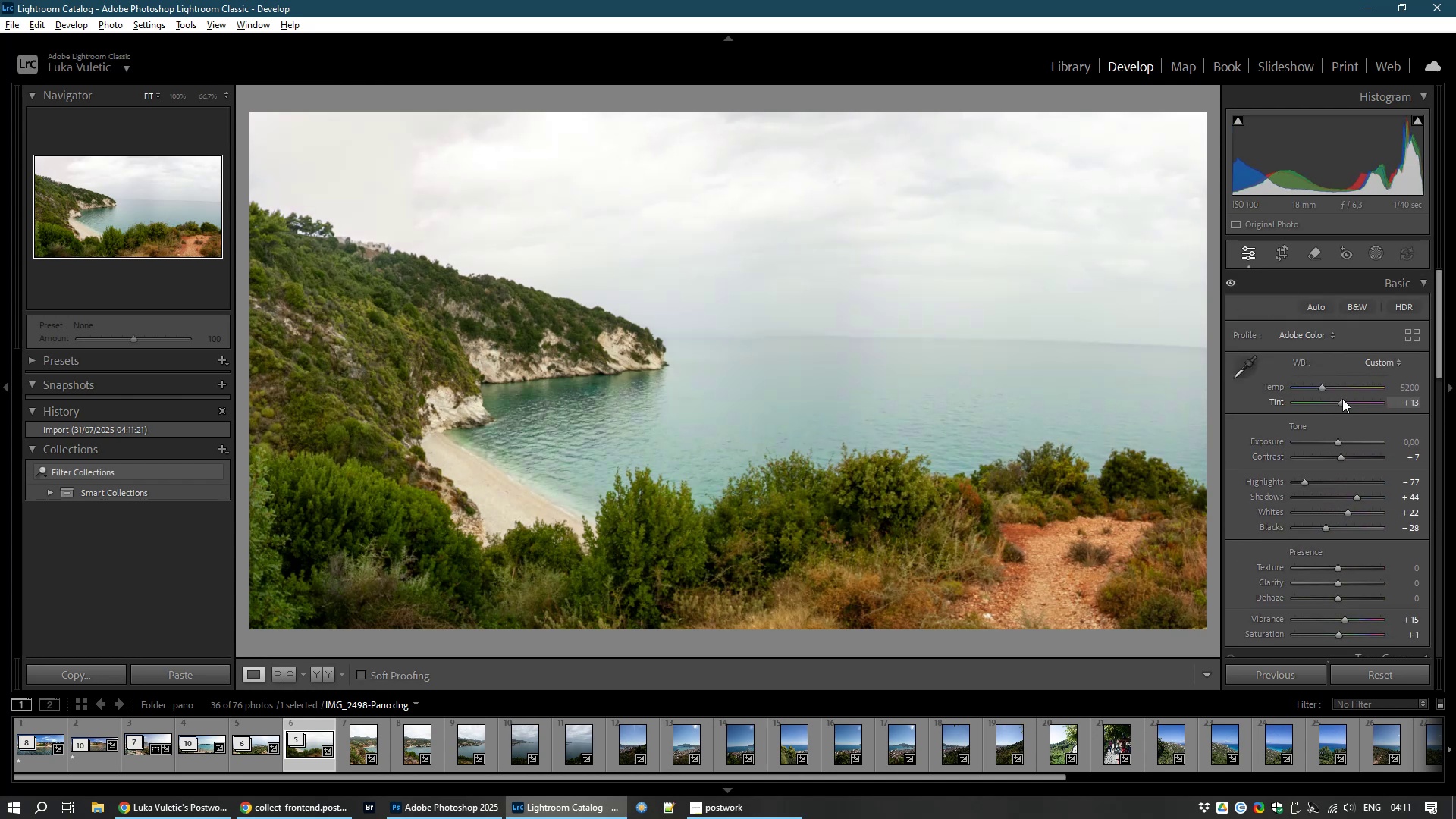 
wait(9.39)
 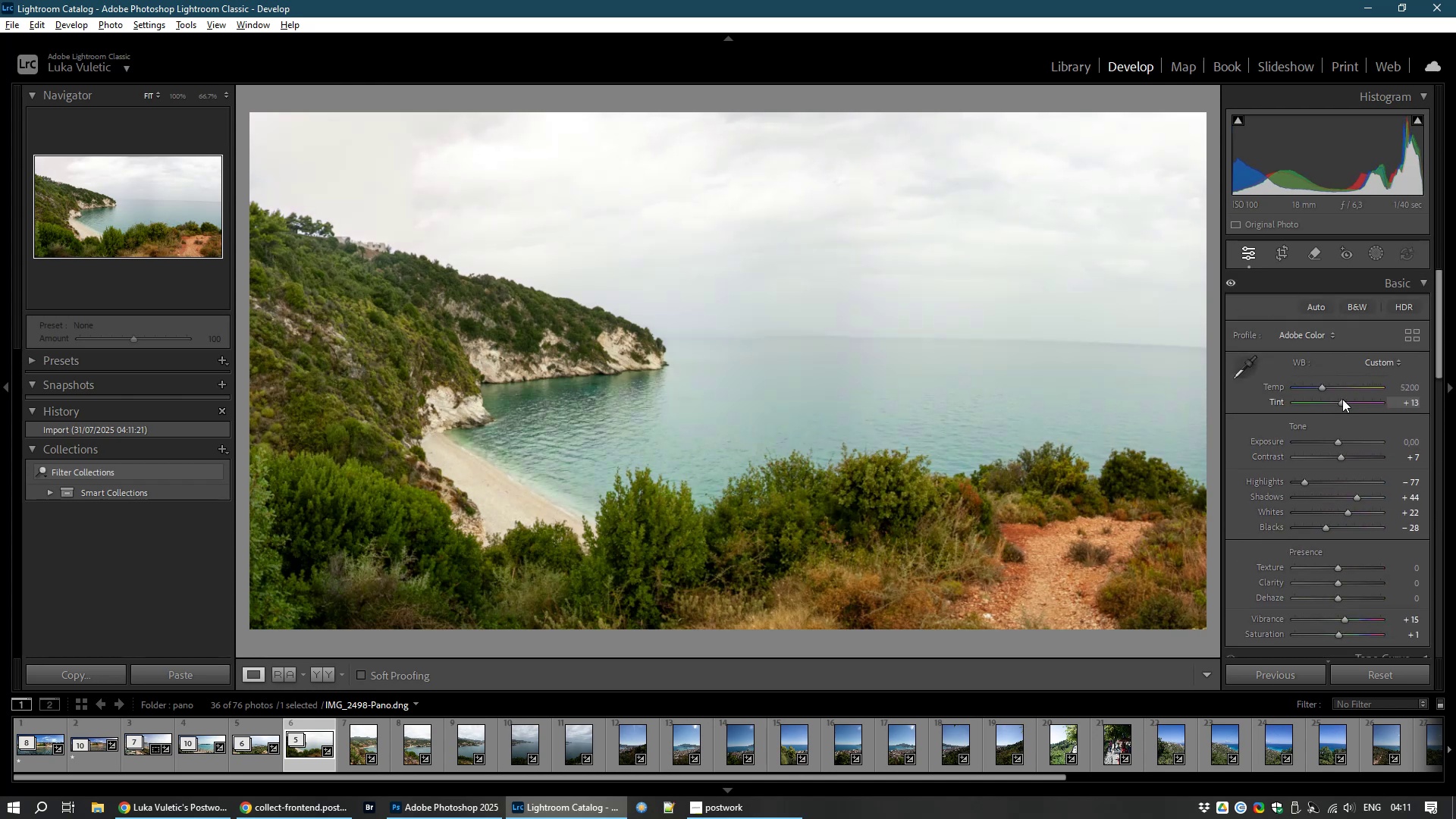 
double_click([1346, 399])
 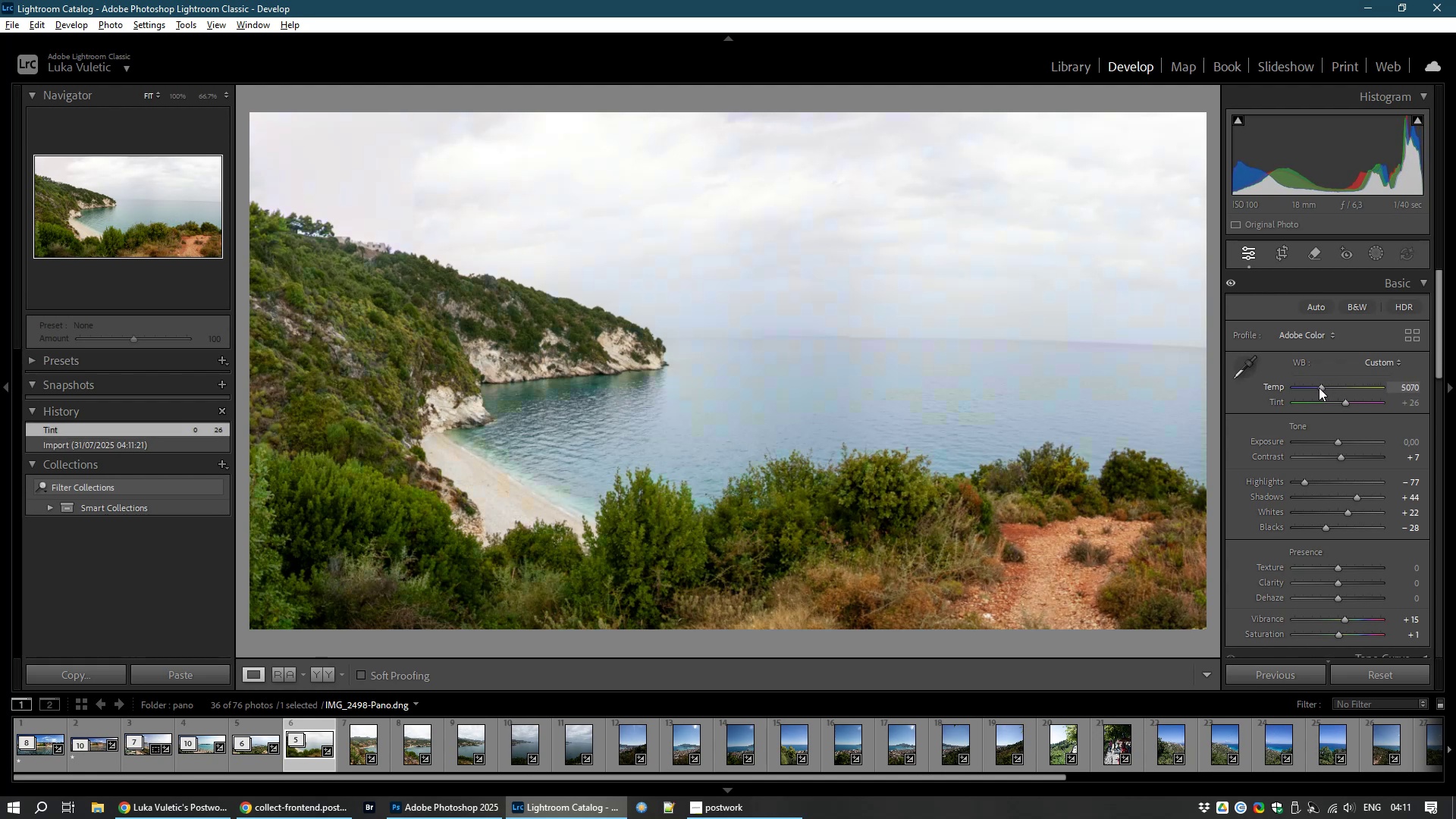 
wait(6.58)
 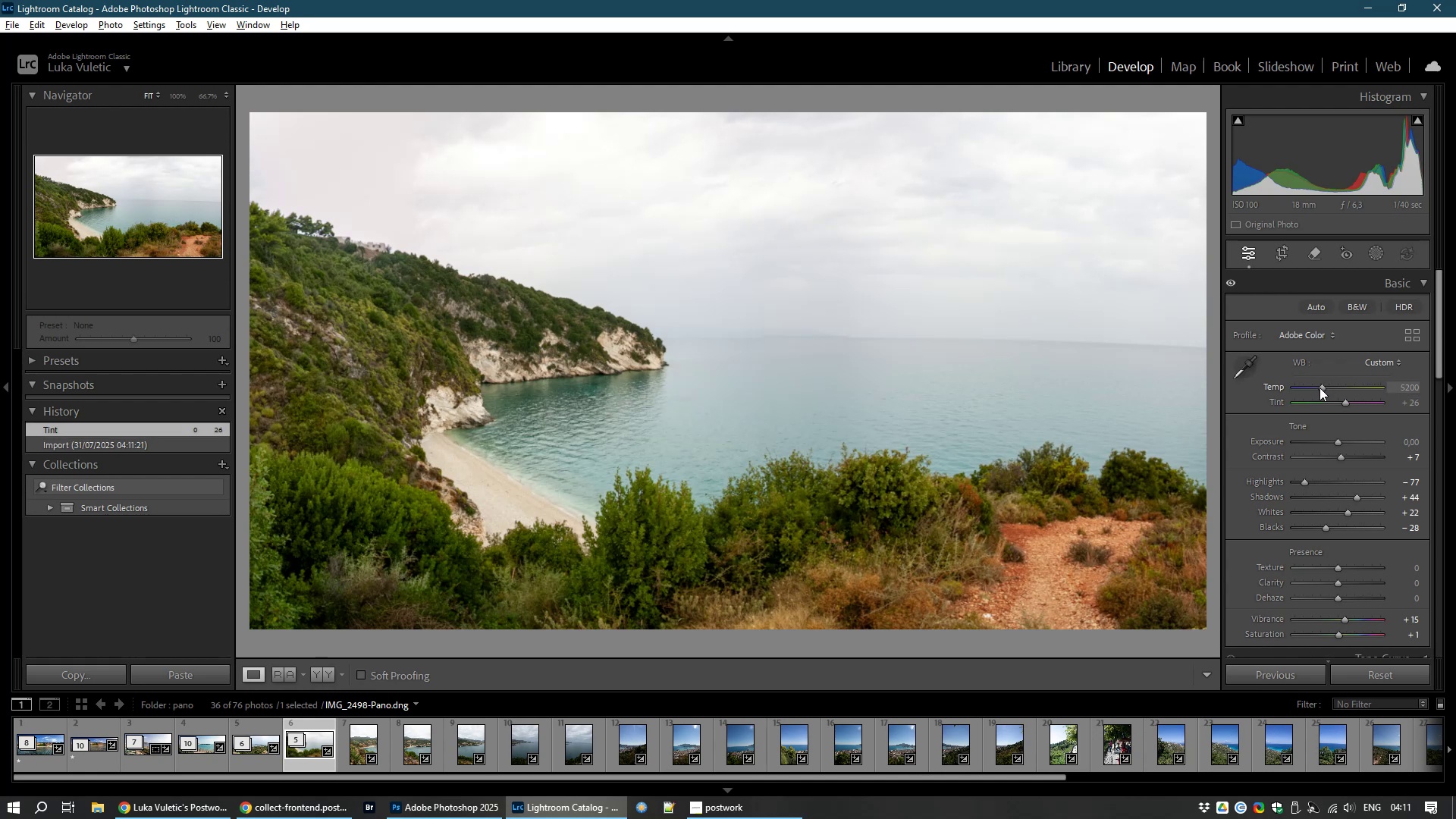 
double_click([1319, 388])
 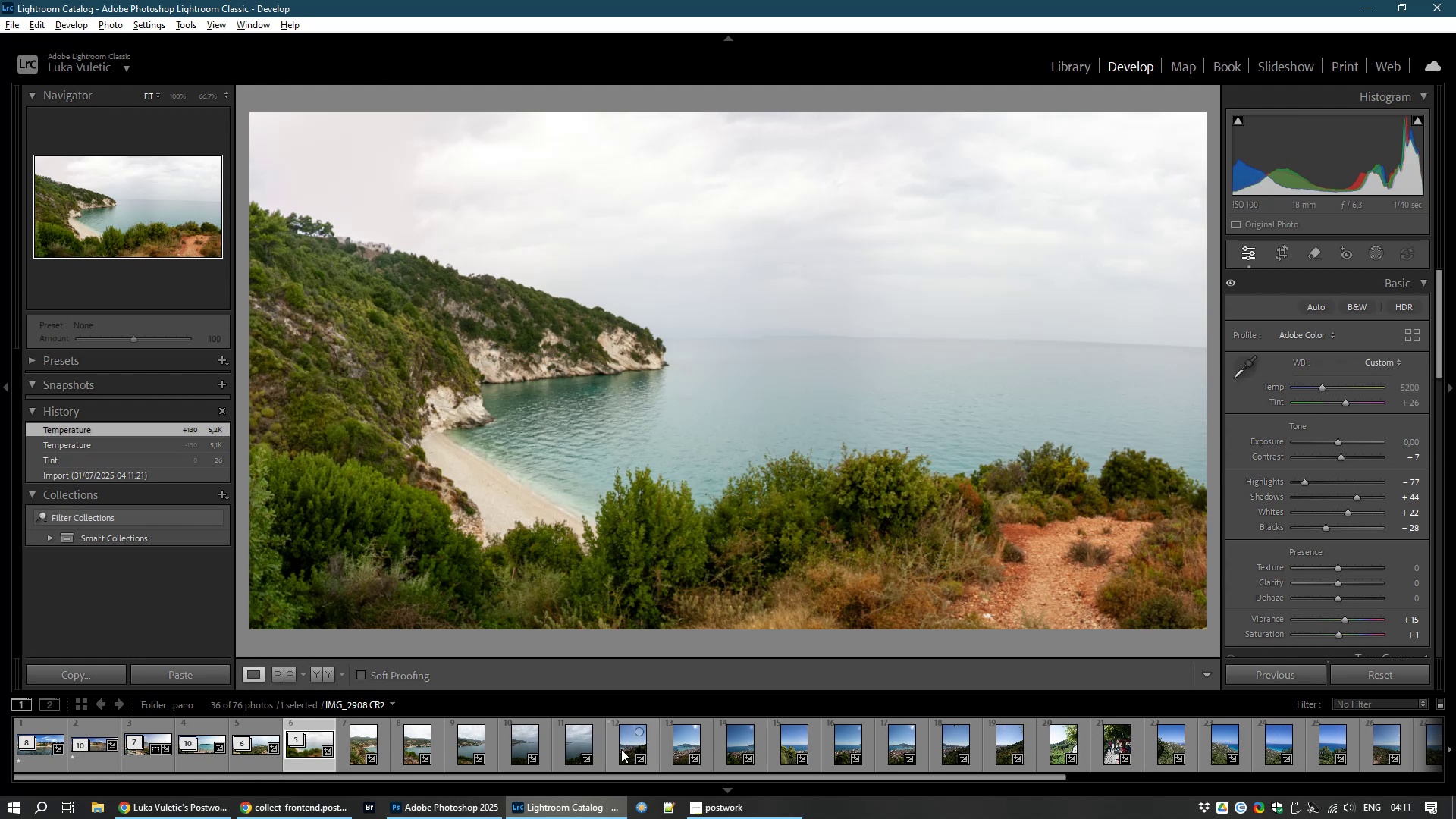 
wait(7.57)
 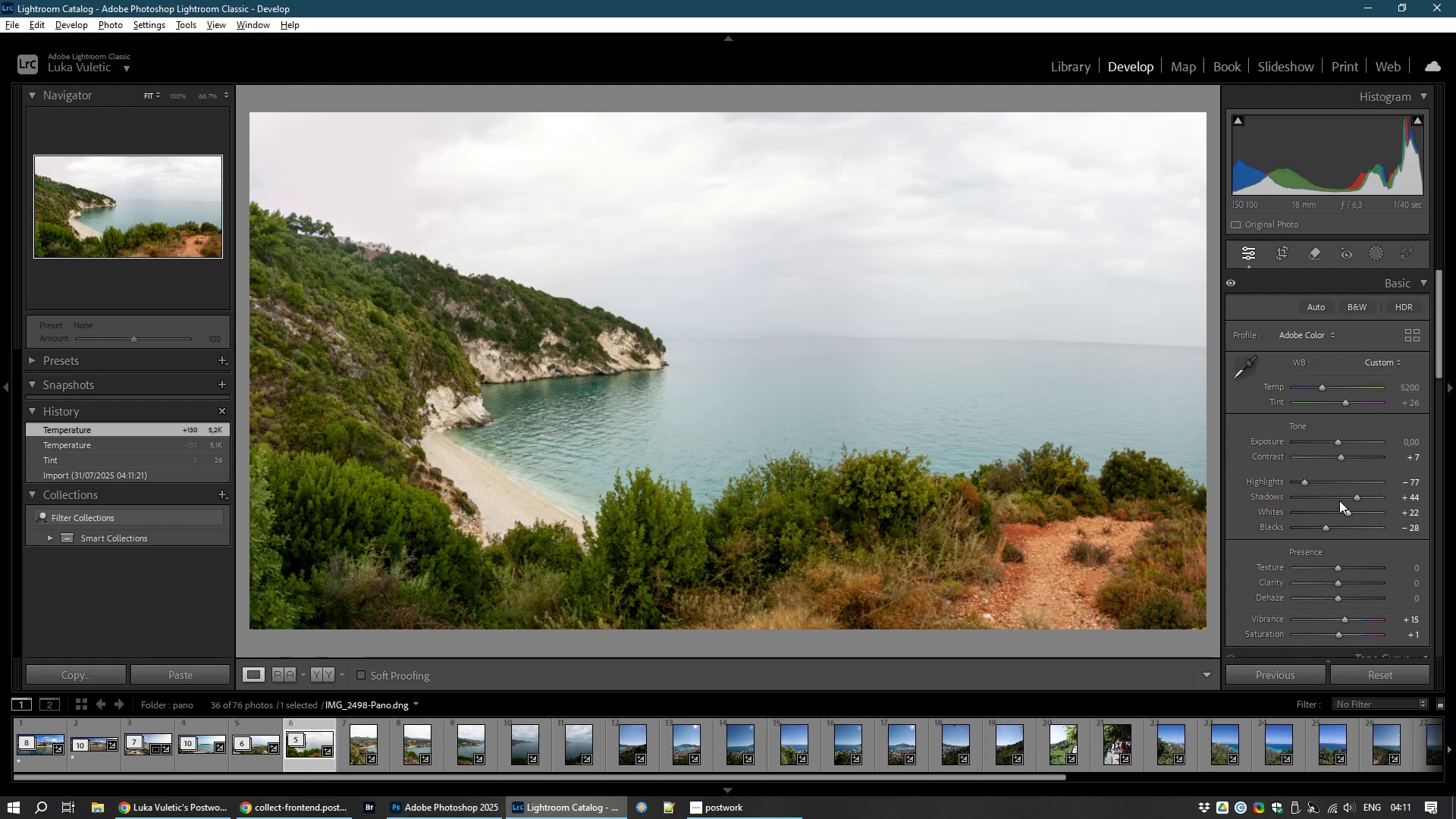 
left_click([364, 745])
 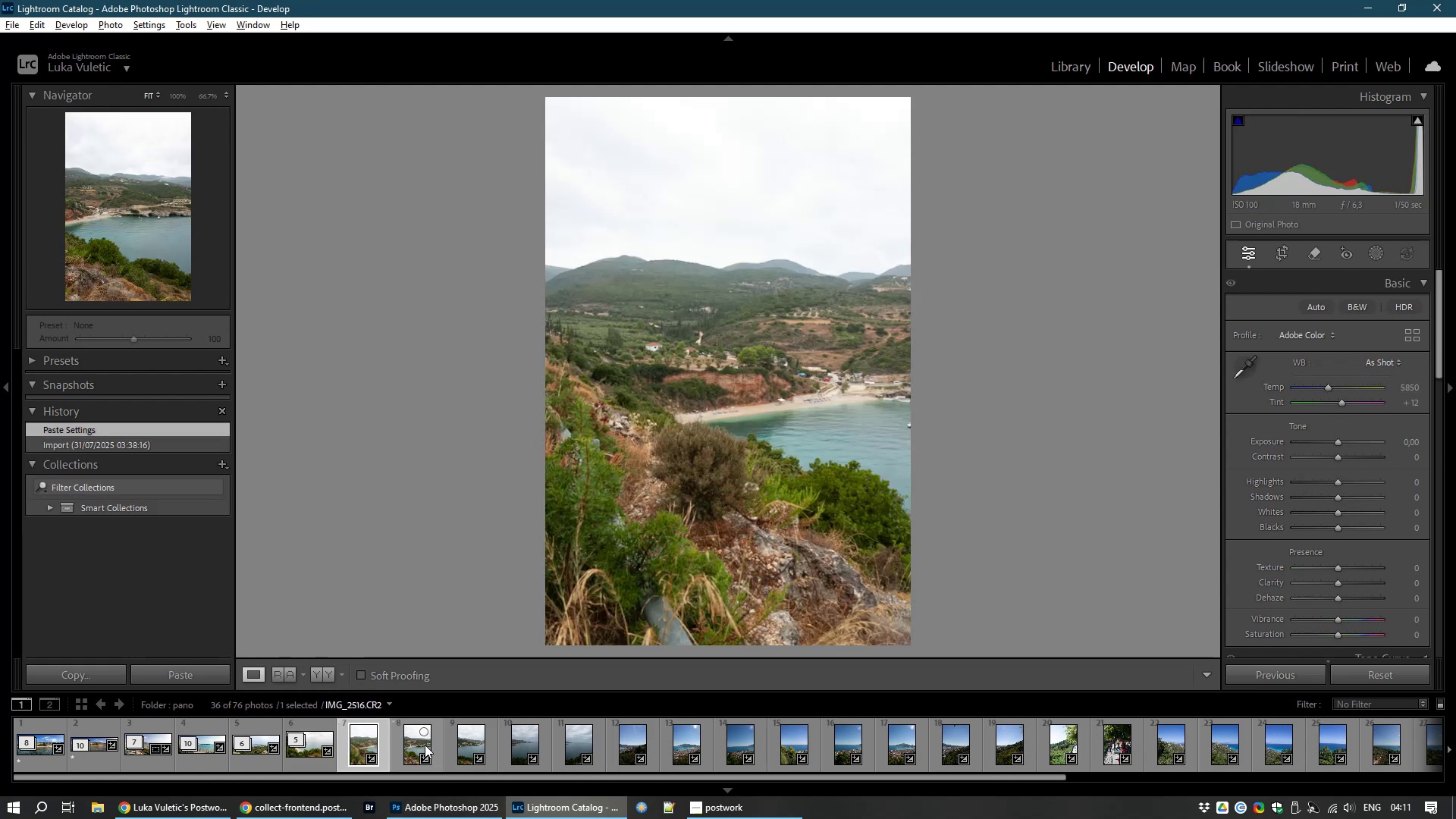 
left_click([417, 738])
 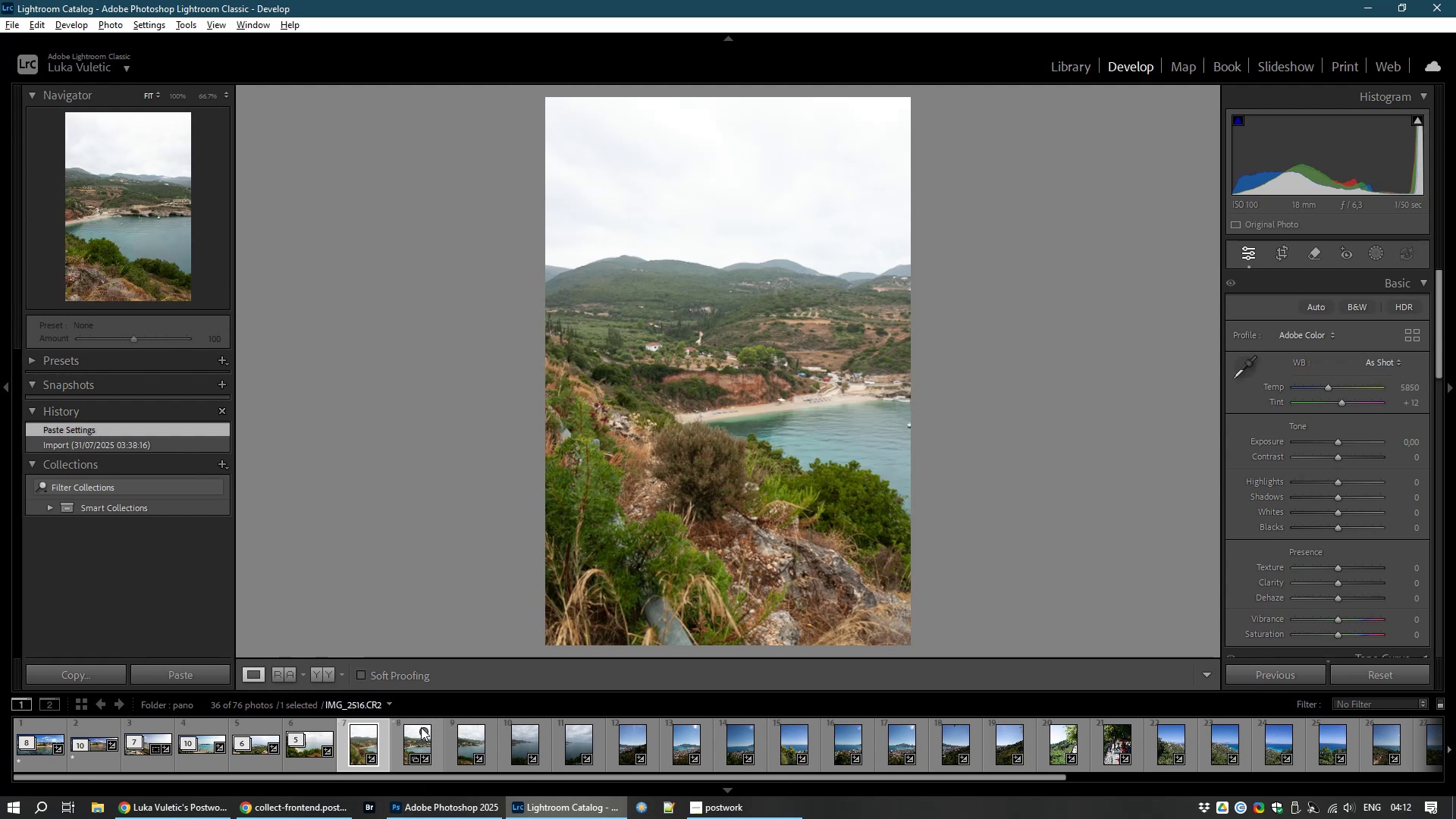 
wait(5.18)
 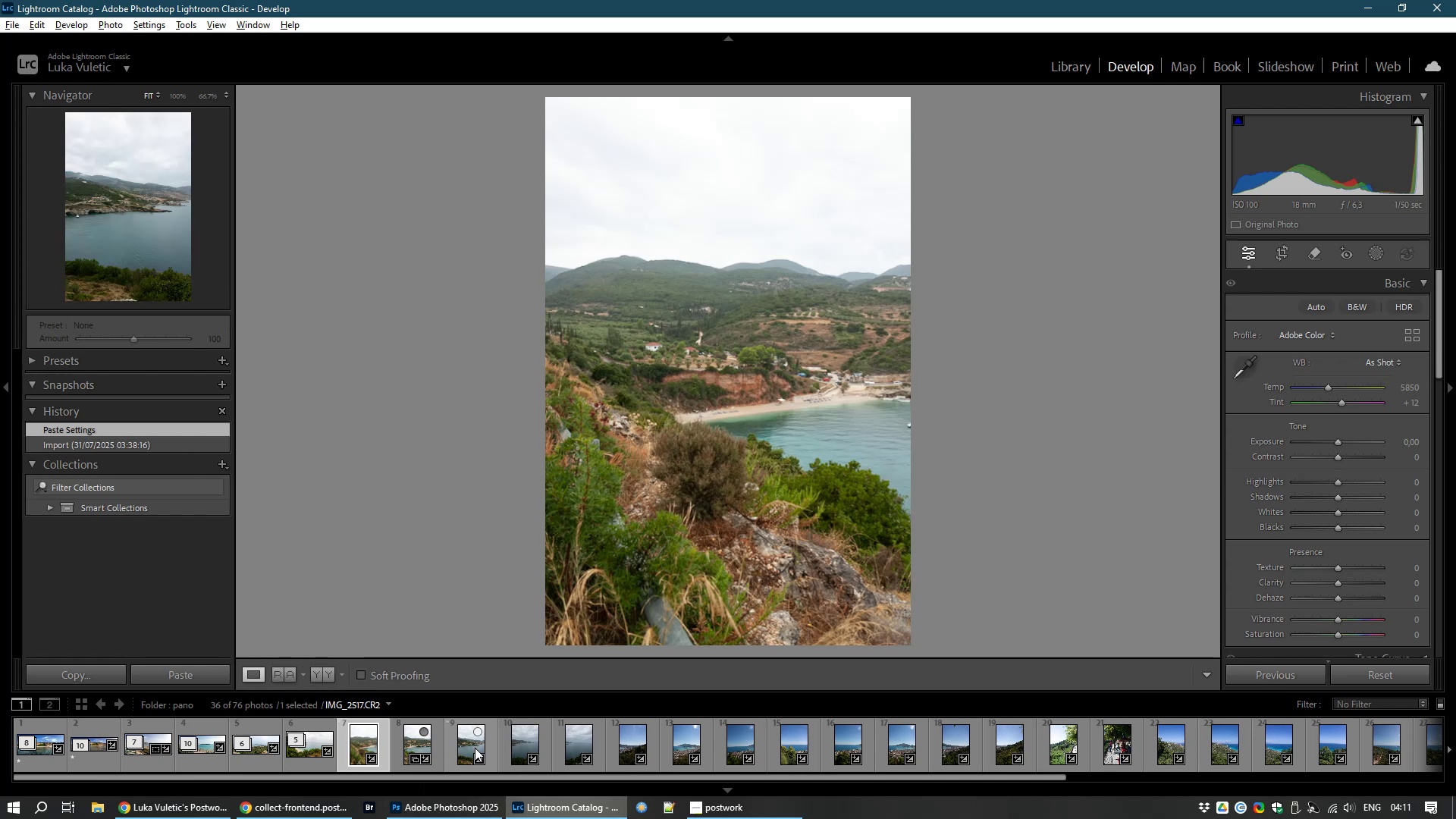 
left_click([421, 727])
 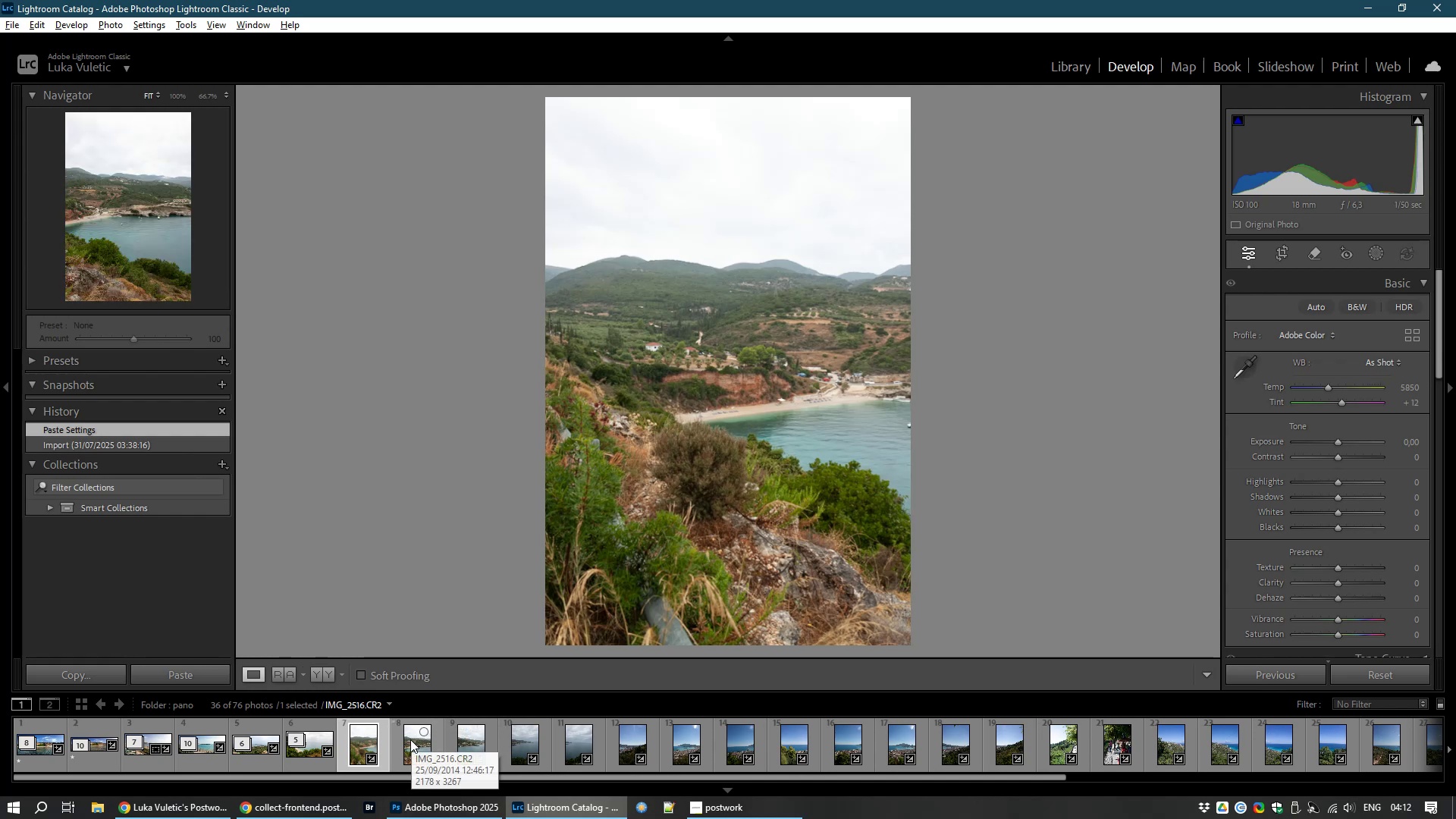 
left_click([410, 739])
 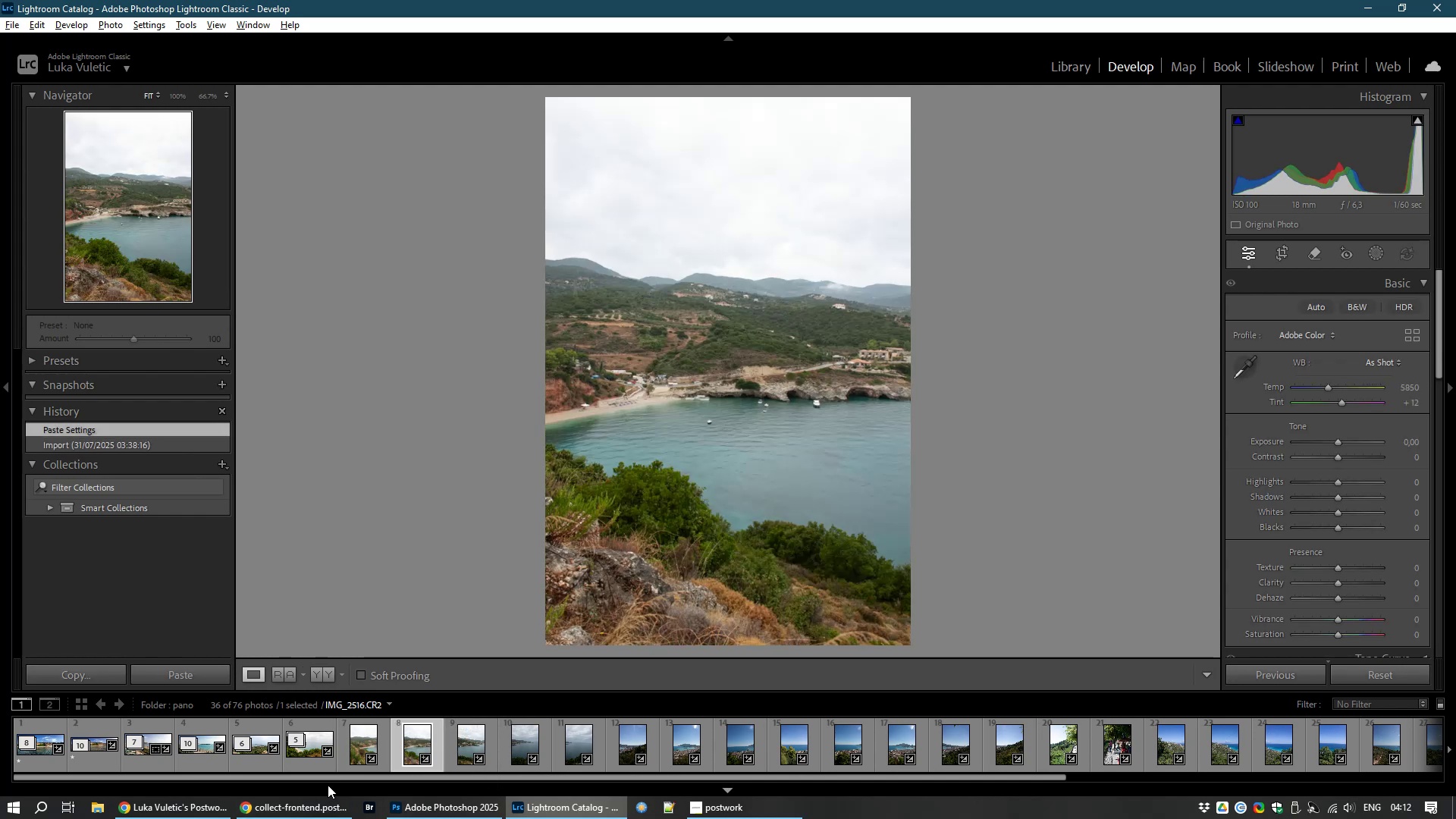 
wait(5.32)
 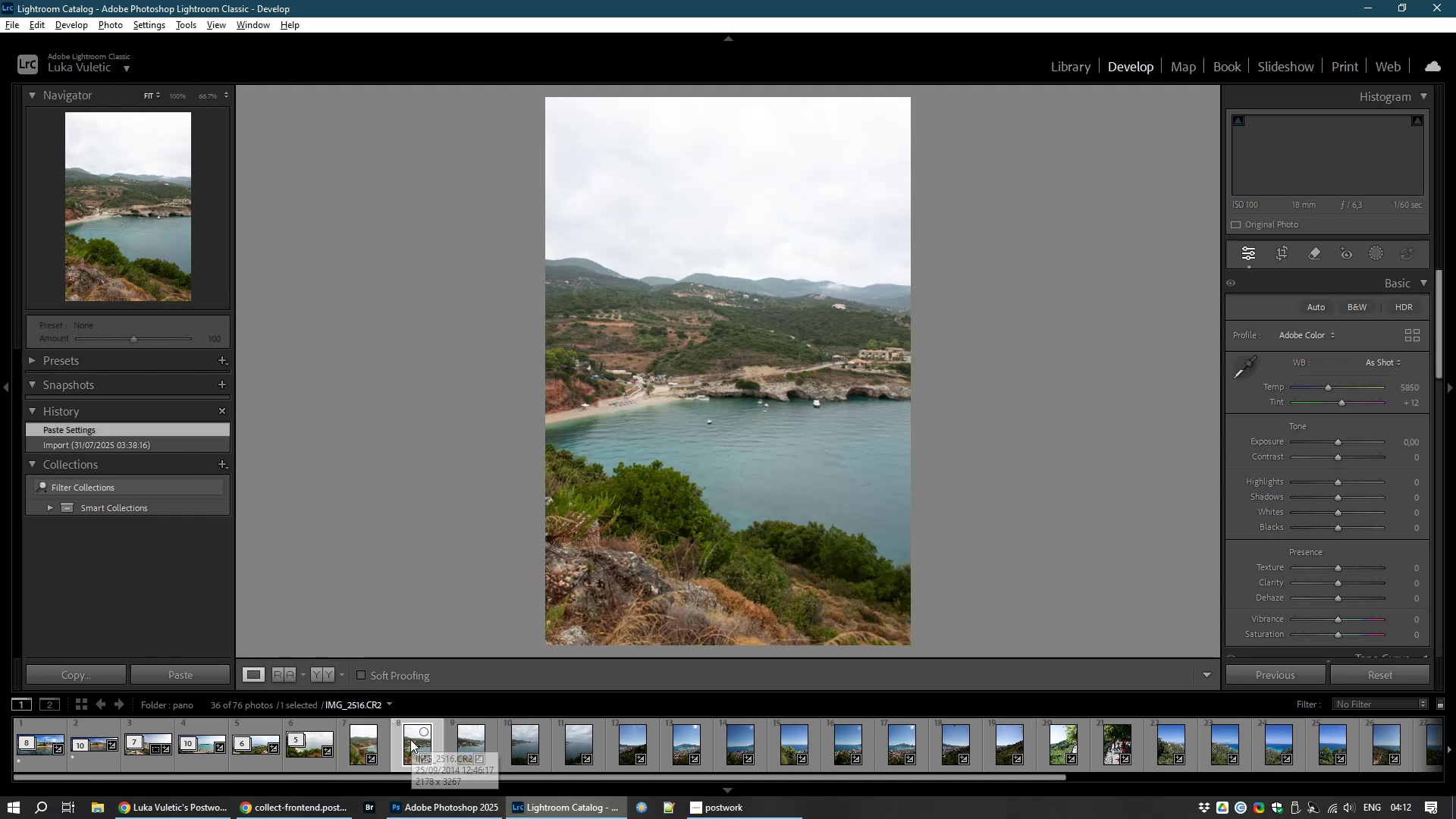 
key(ArrowRight)
 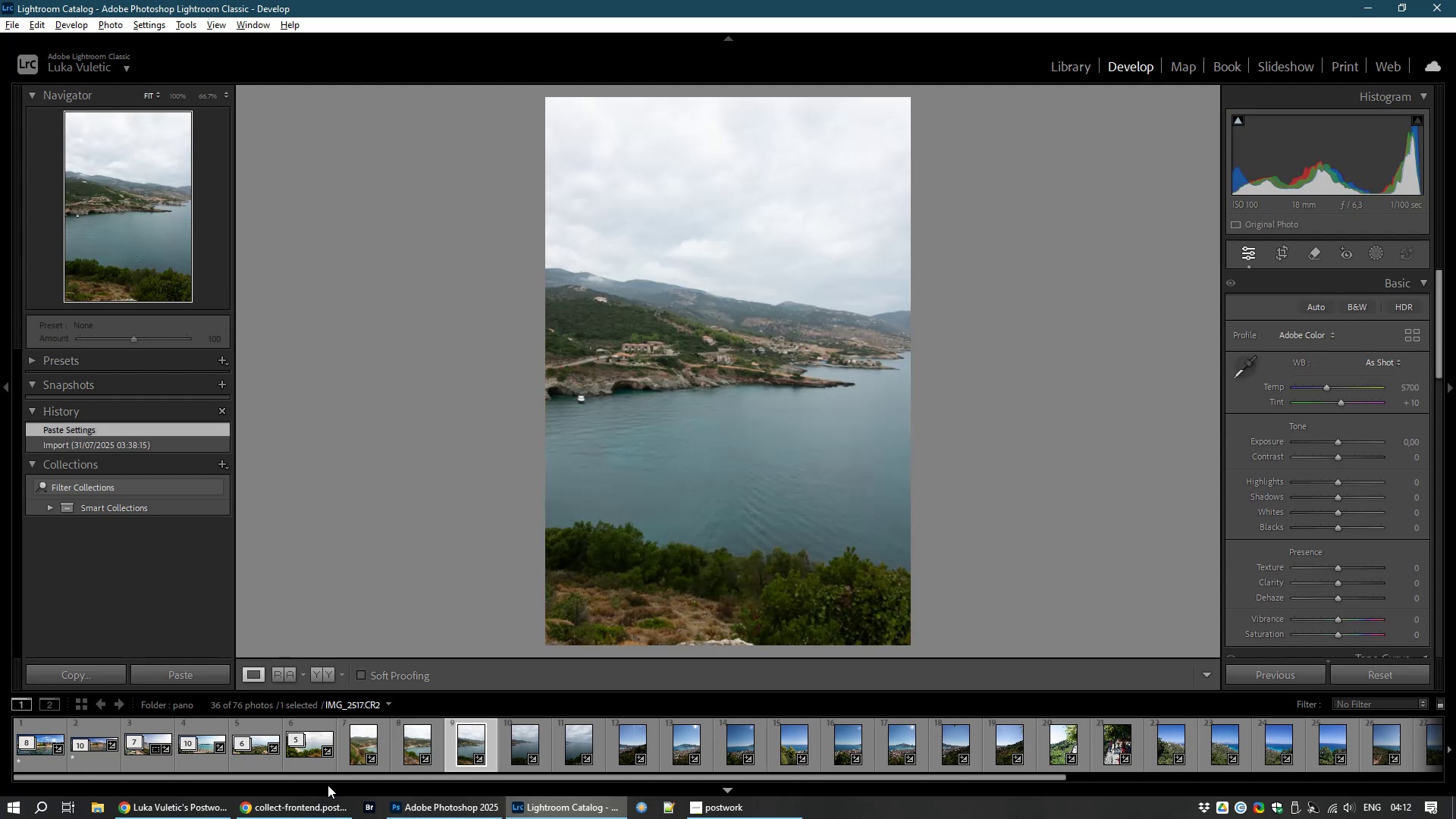 
key(ArrowRight)
 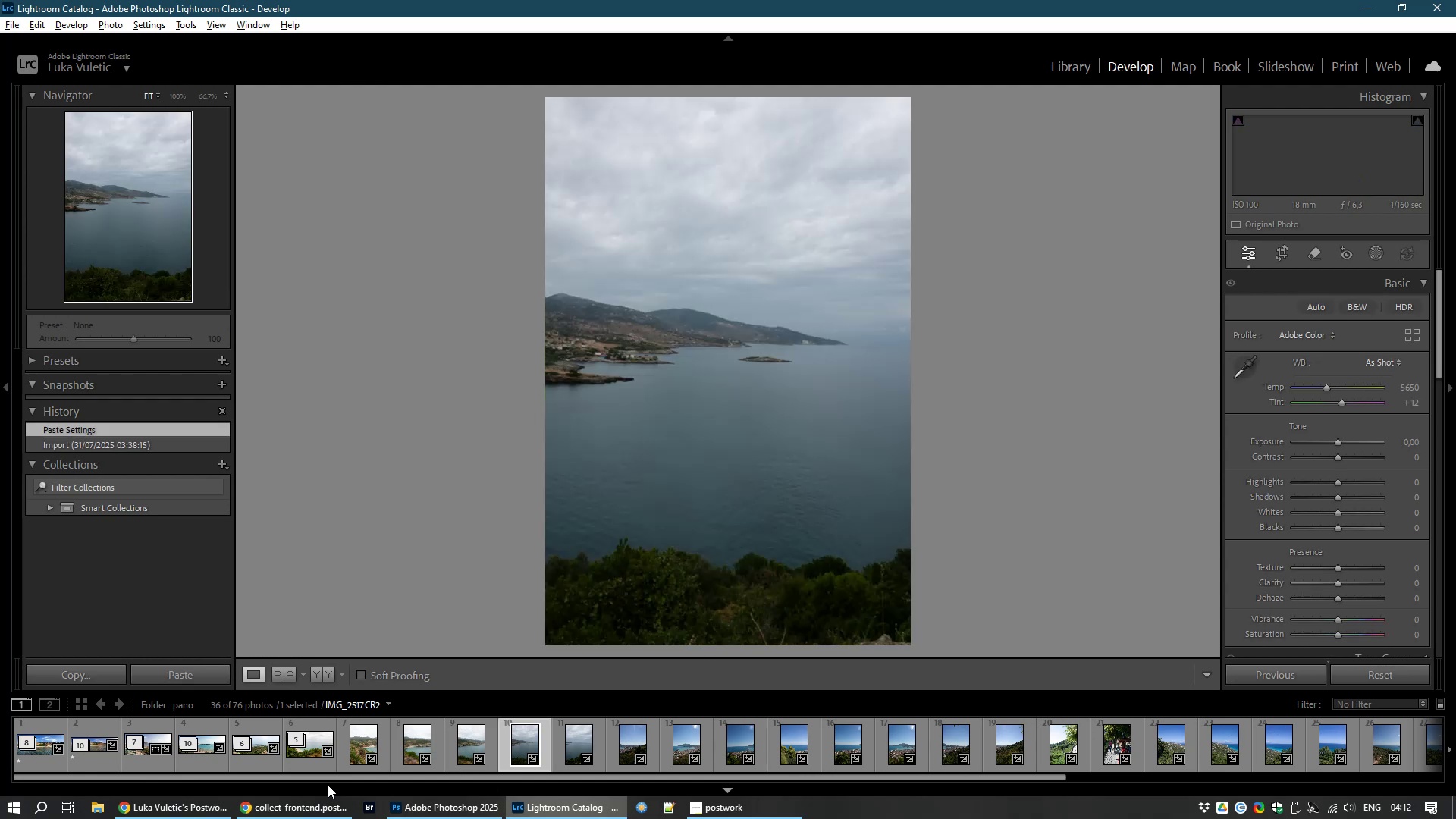 
key(ArrowRight)
 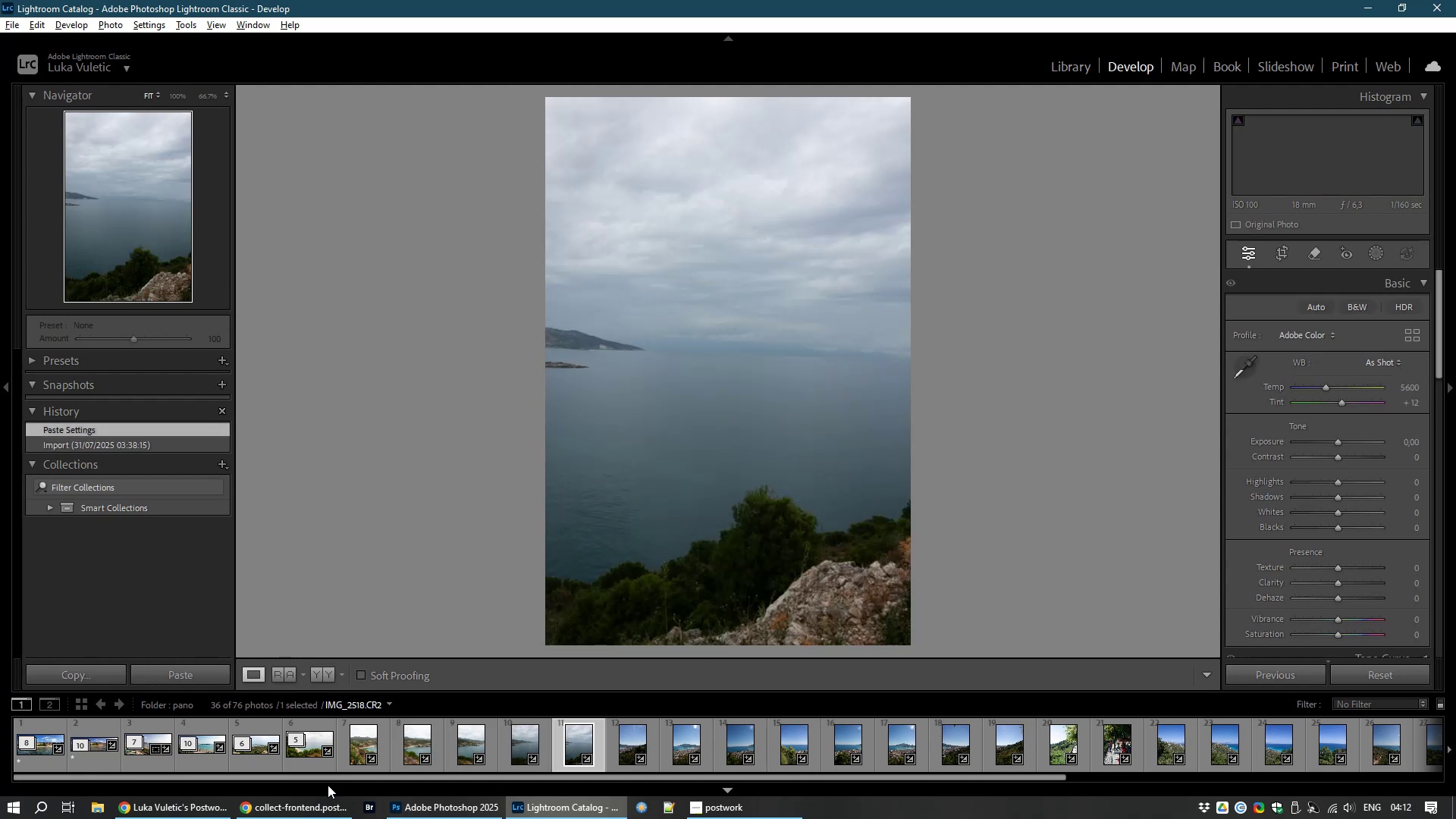 
key(ArrowRight)
 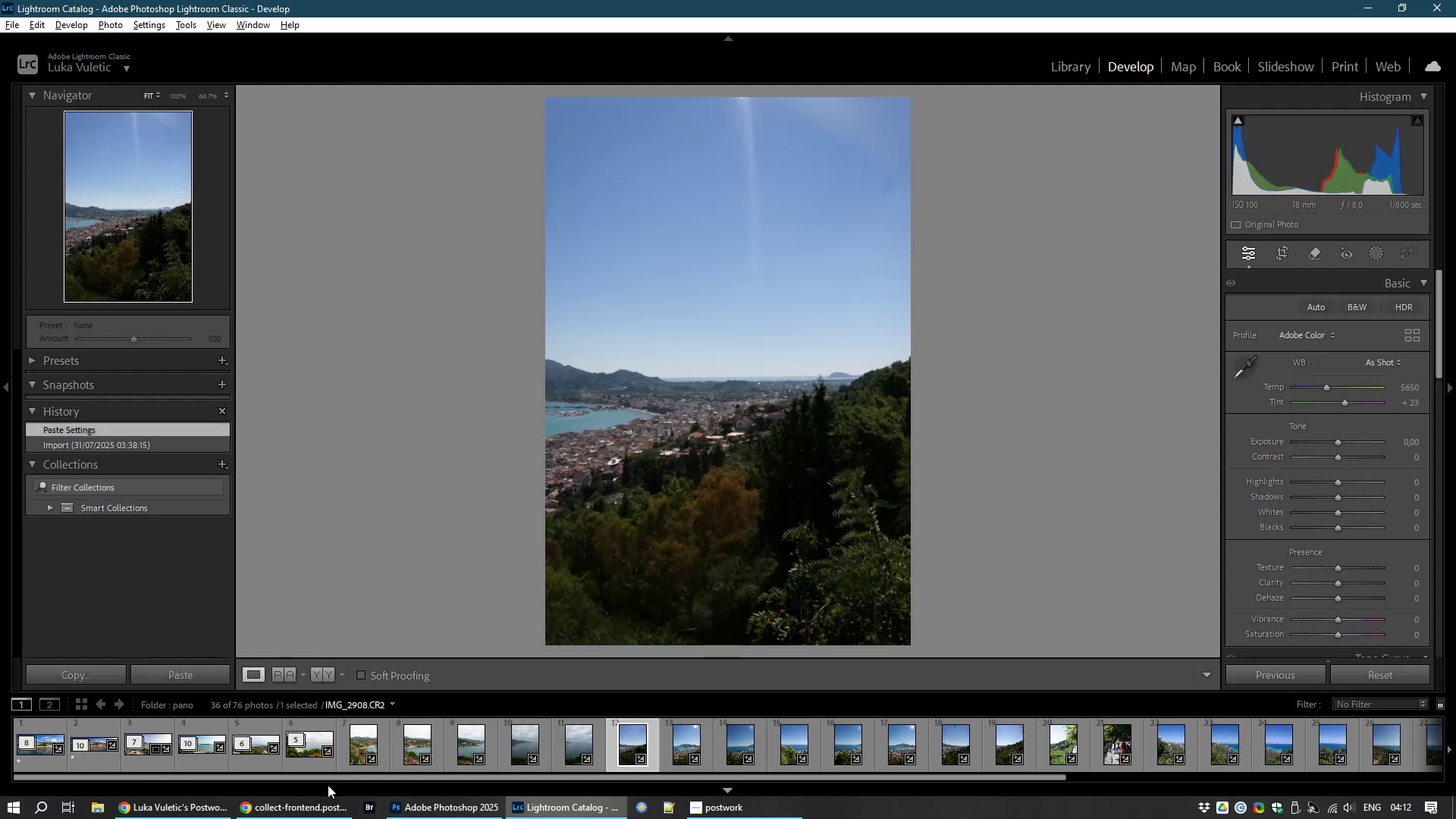 
key(ArrowRight)
 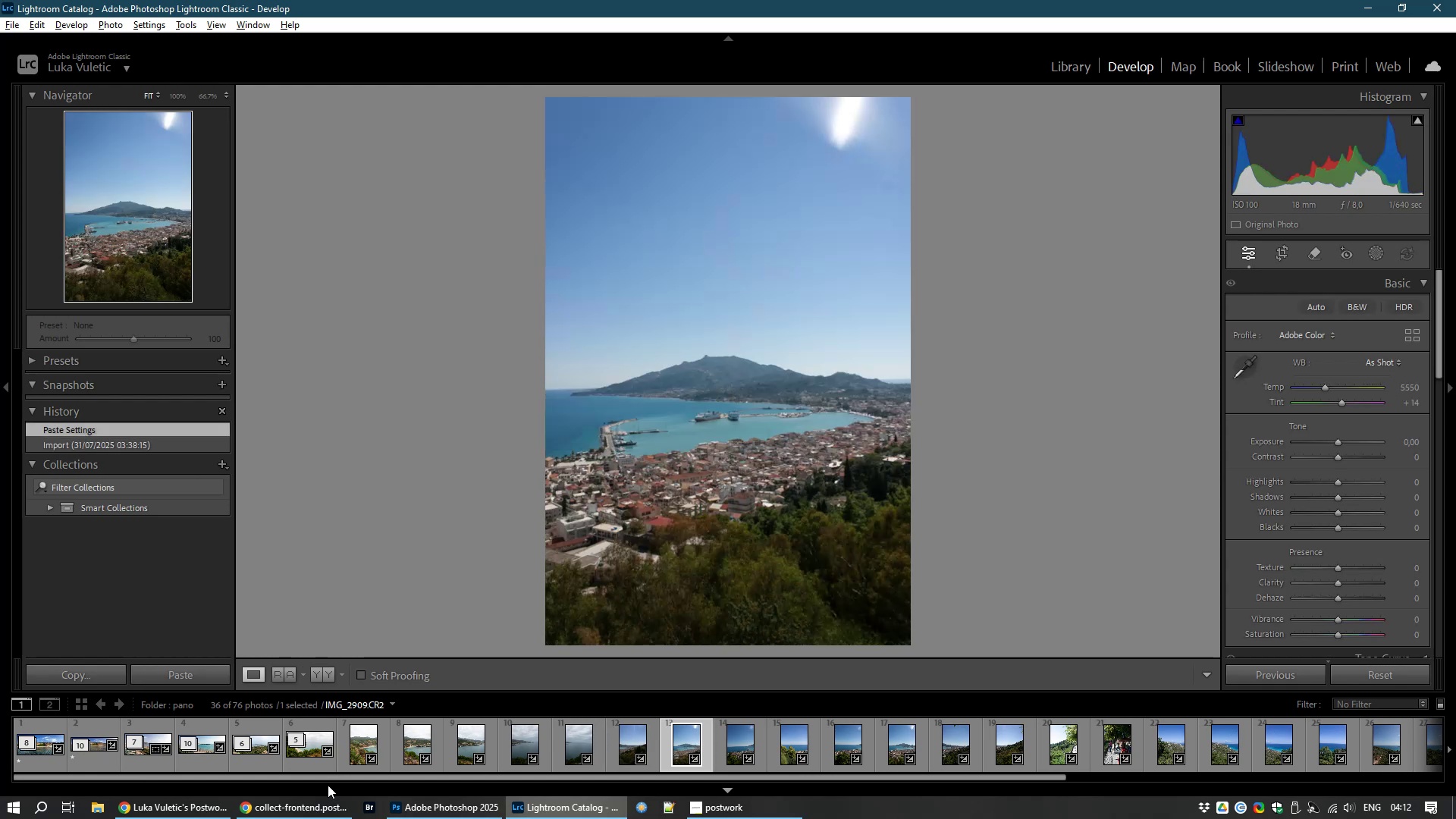 
key(ArrowLeft)
 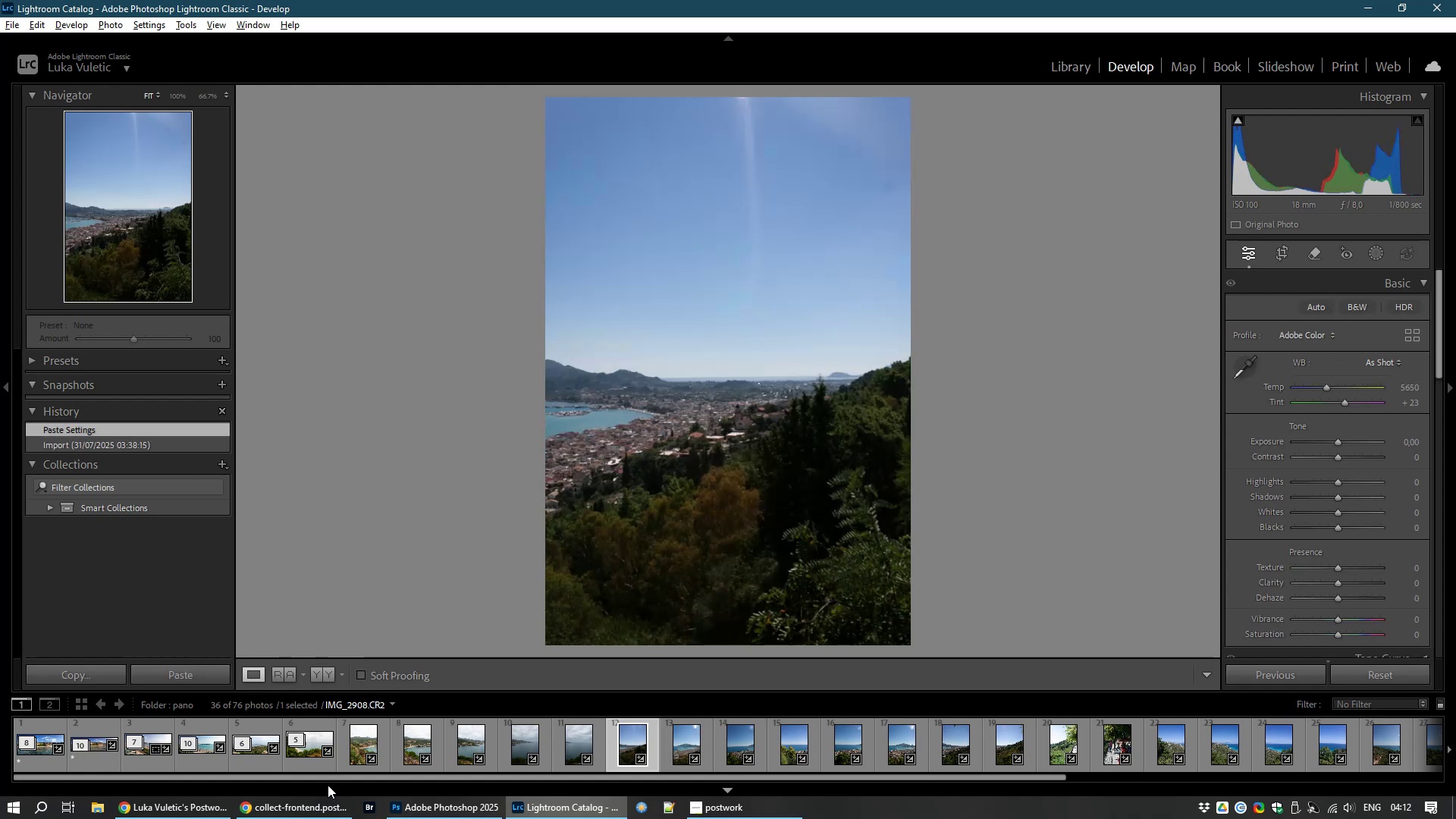 
key(ArrowRight)
 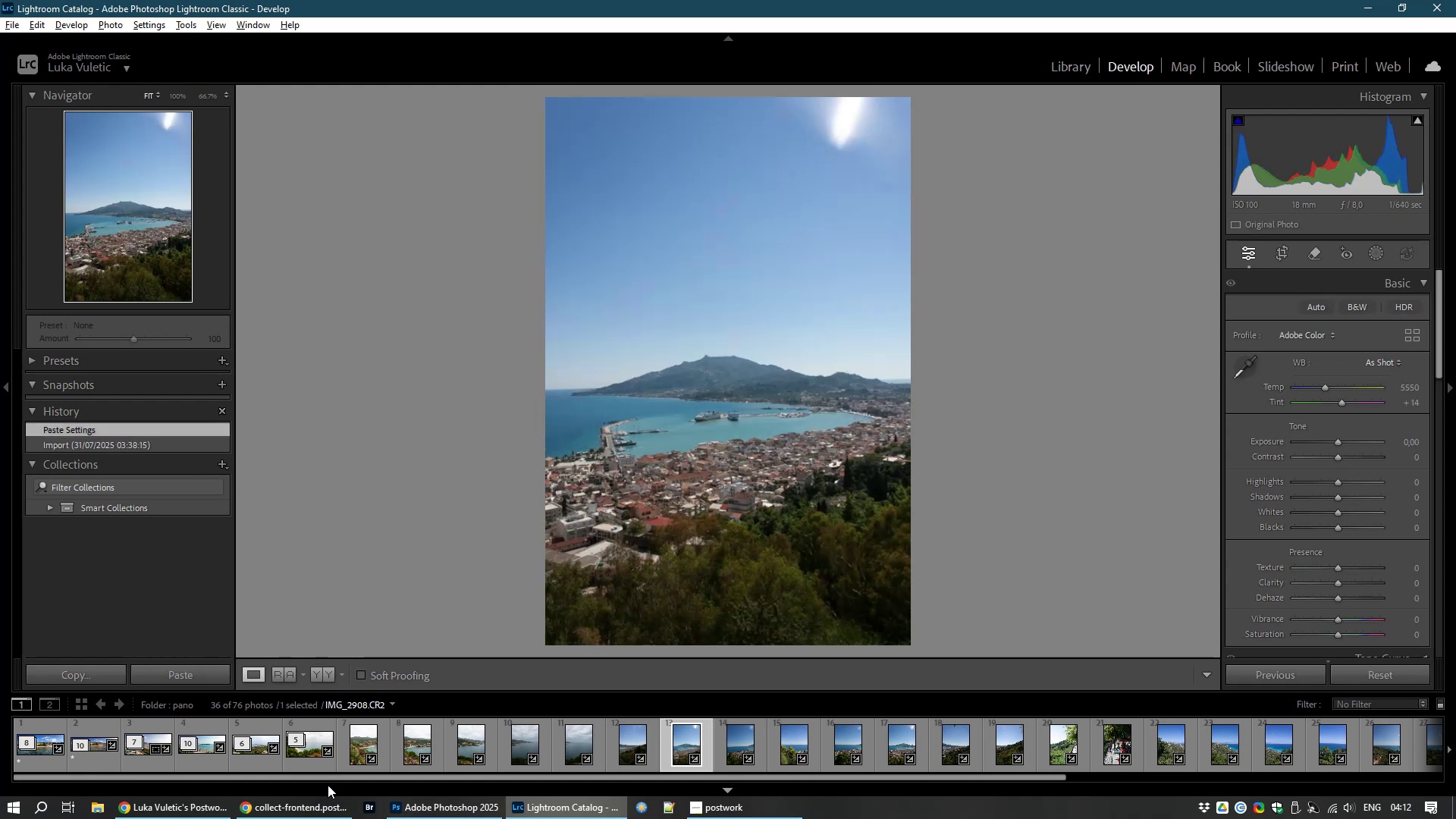 
key(ArrowLeft)
 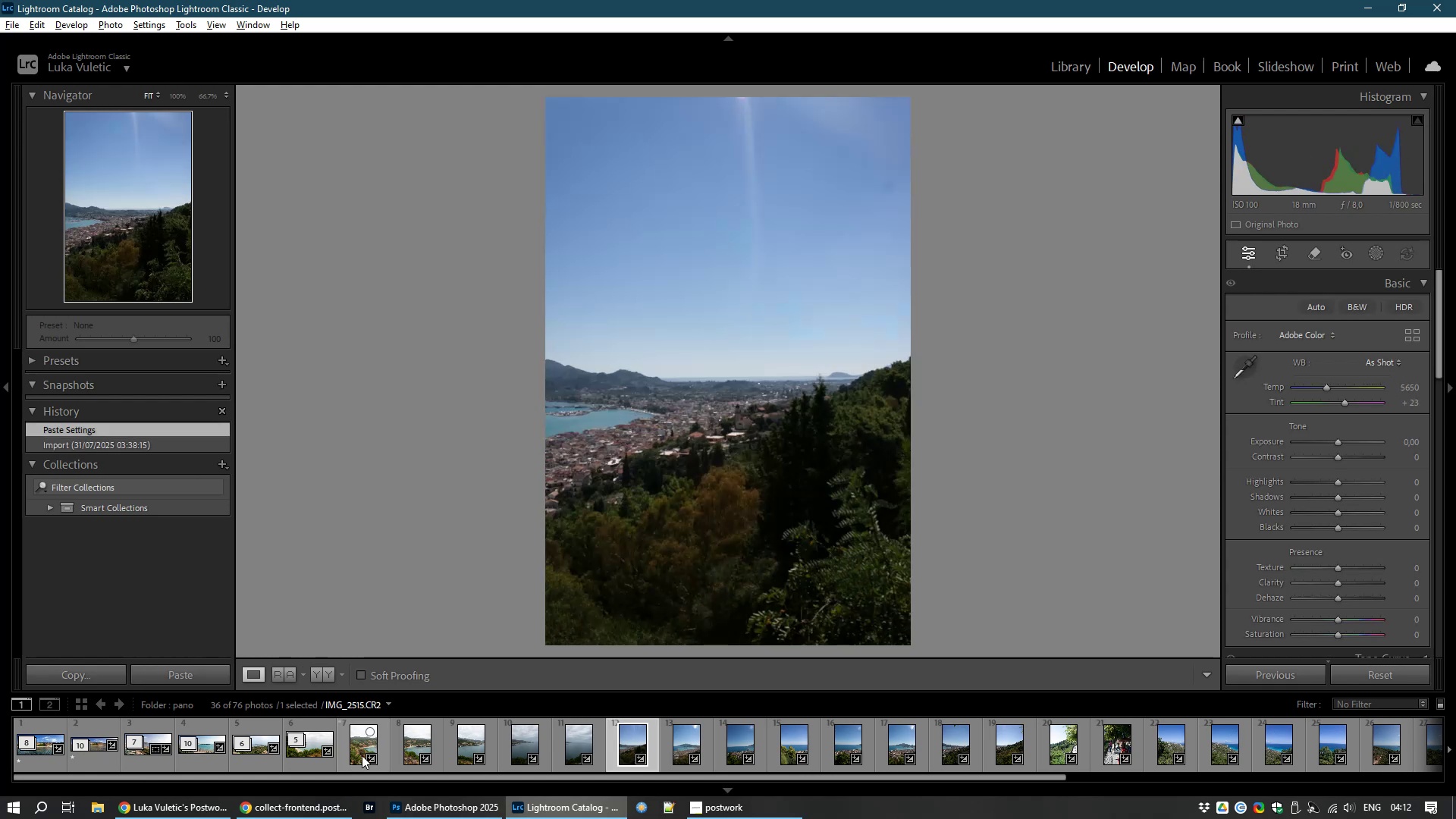 
left_click([358, 756])
 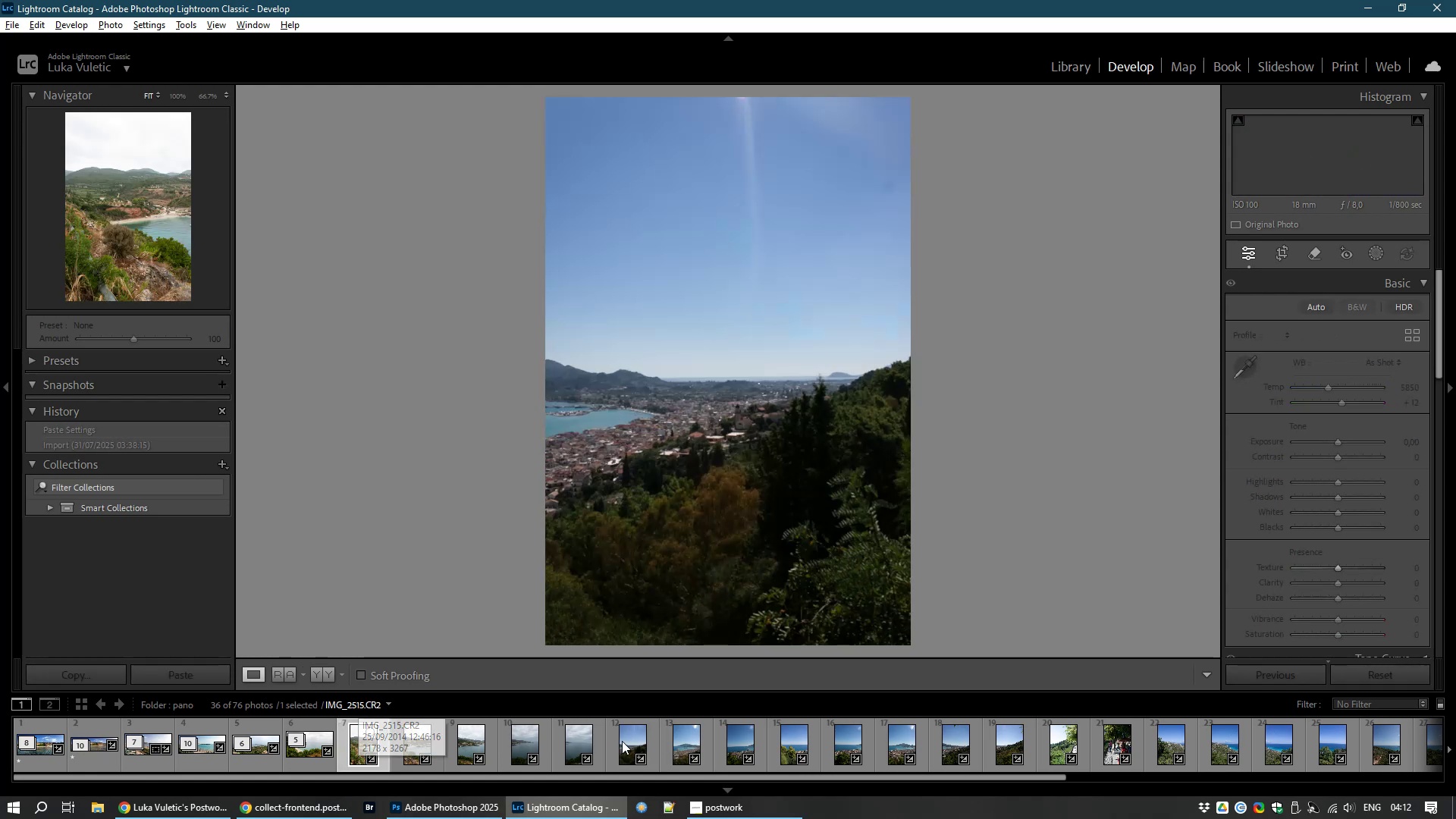 
hold_key(key=ShiftLeft, duration=1.41)
left_click([629, 739])
 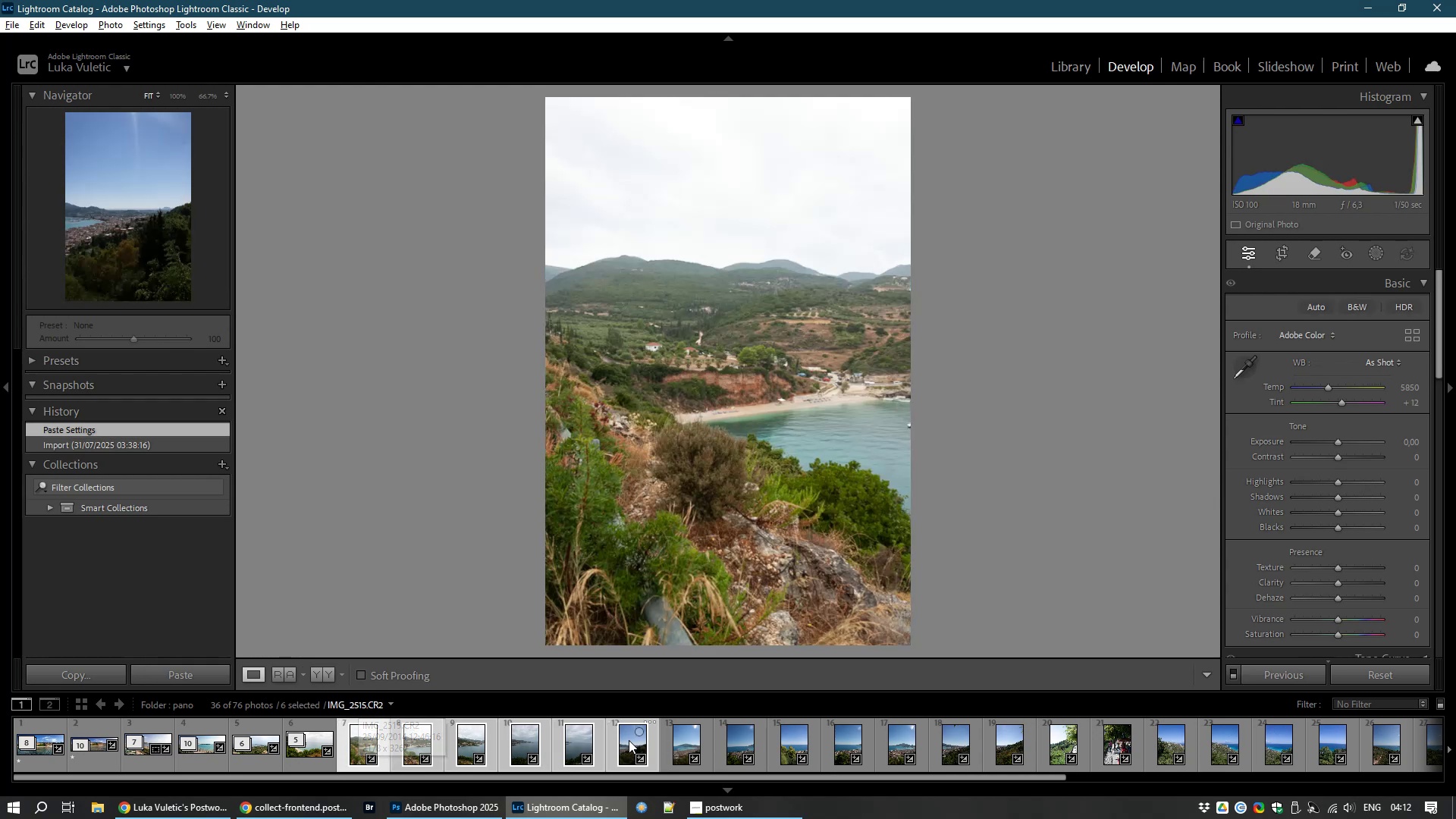 
key(Control+M)
 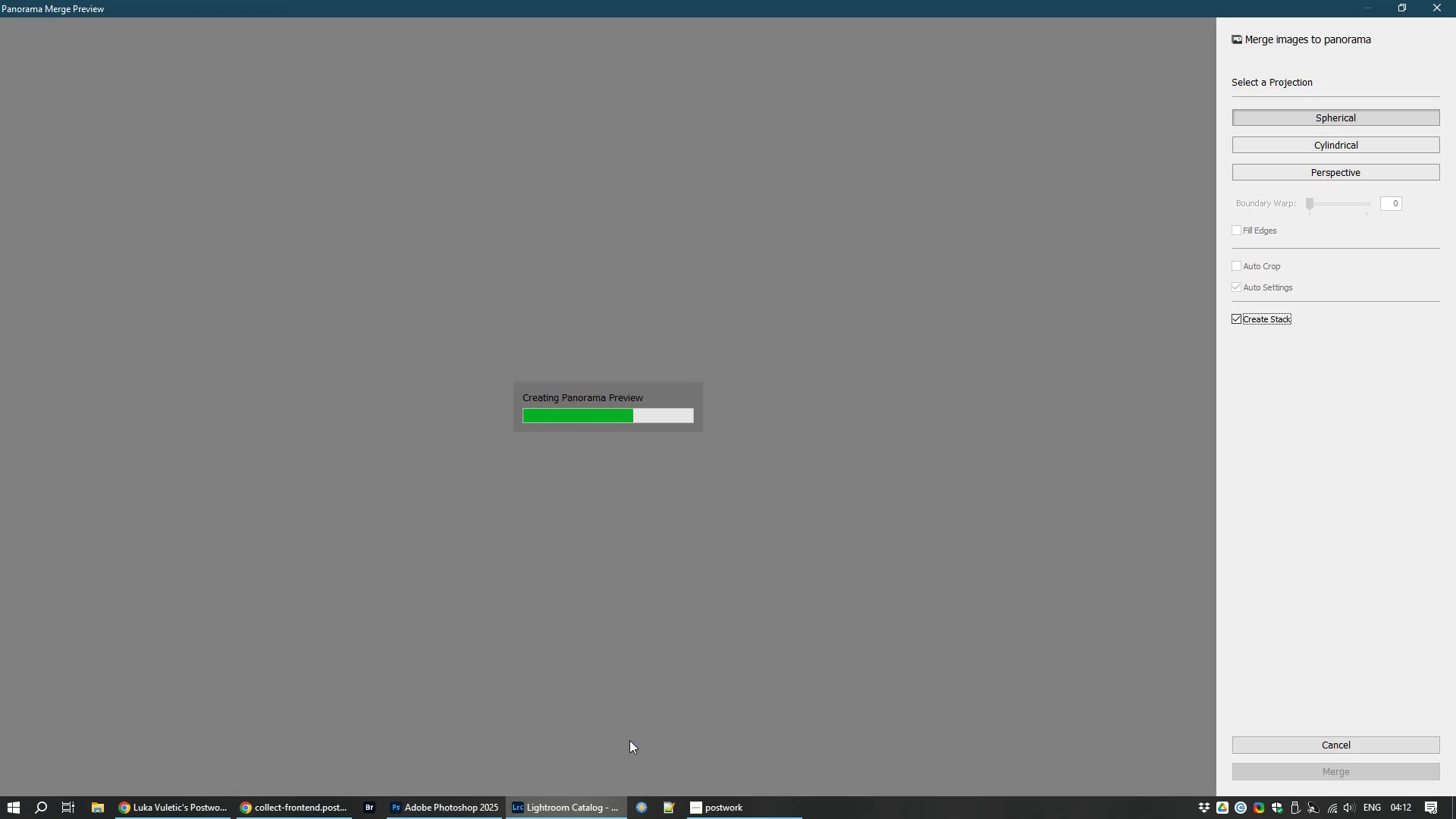 
wait(9.16)
 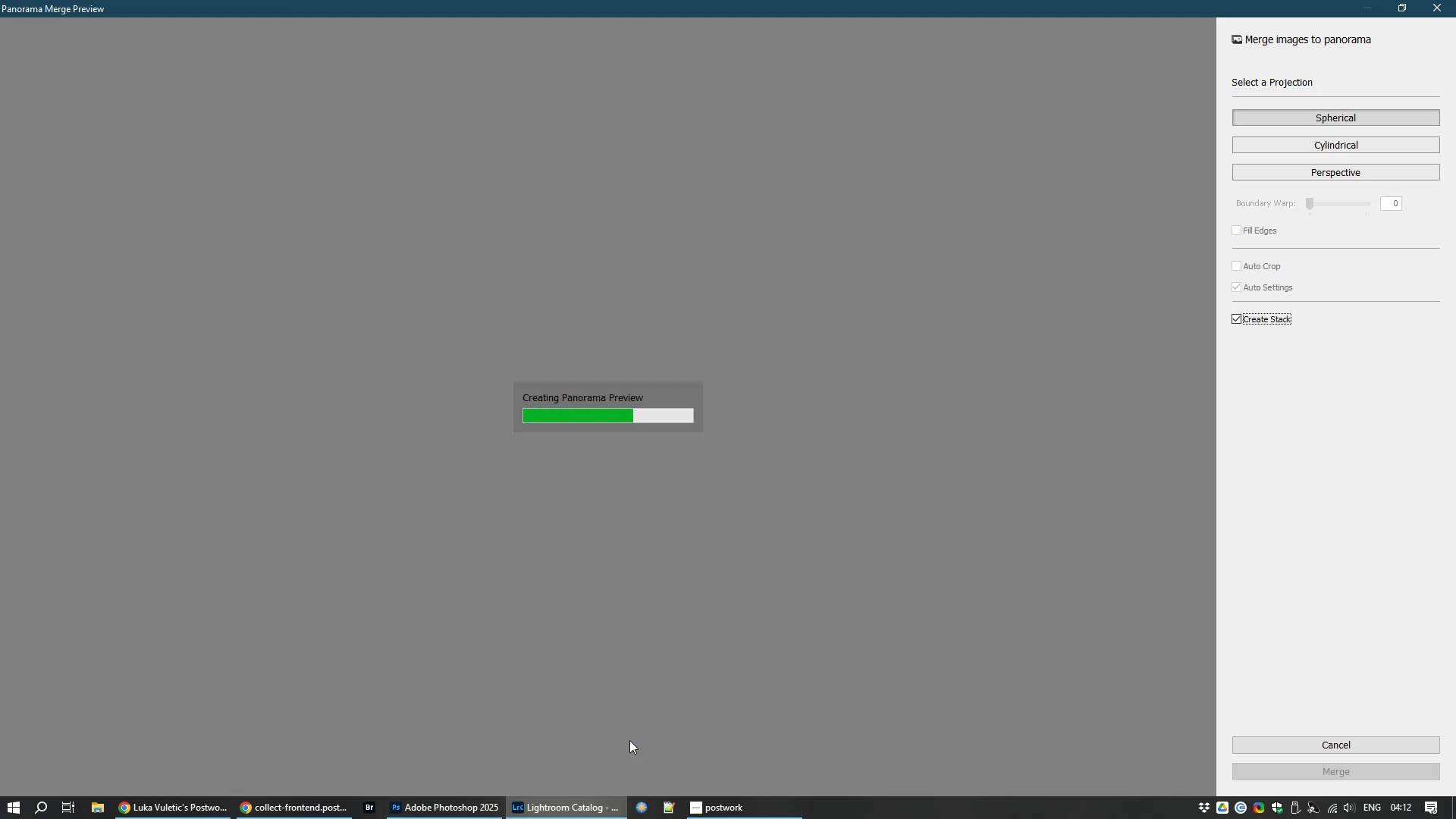 
mouse_move([1320, 205])
 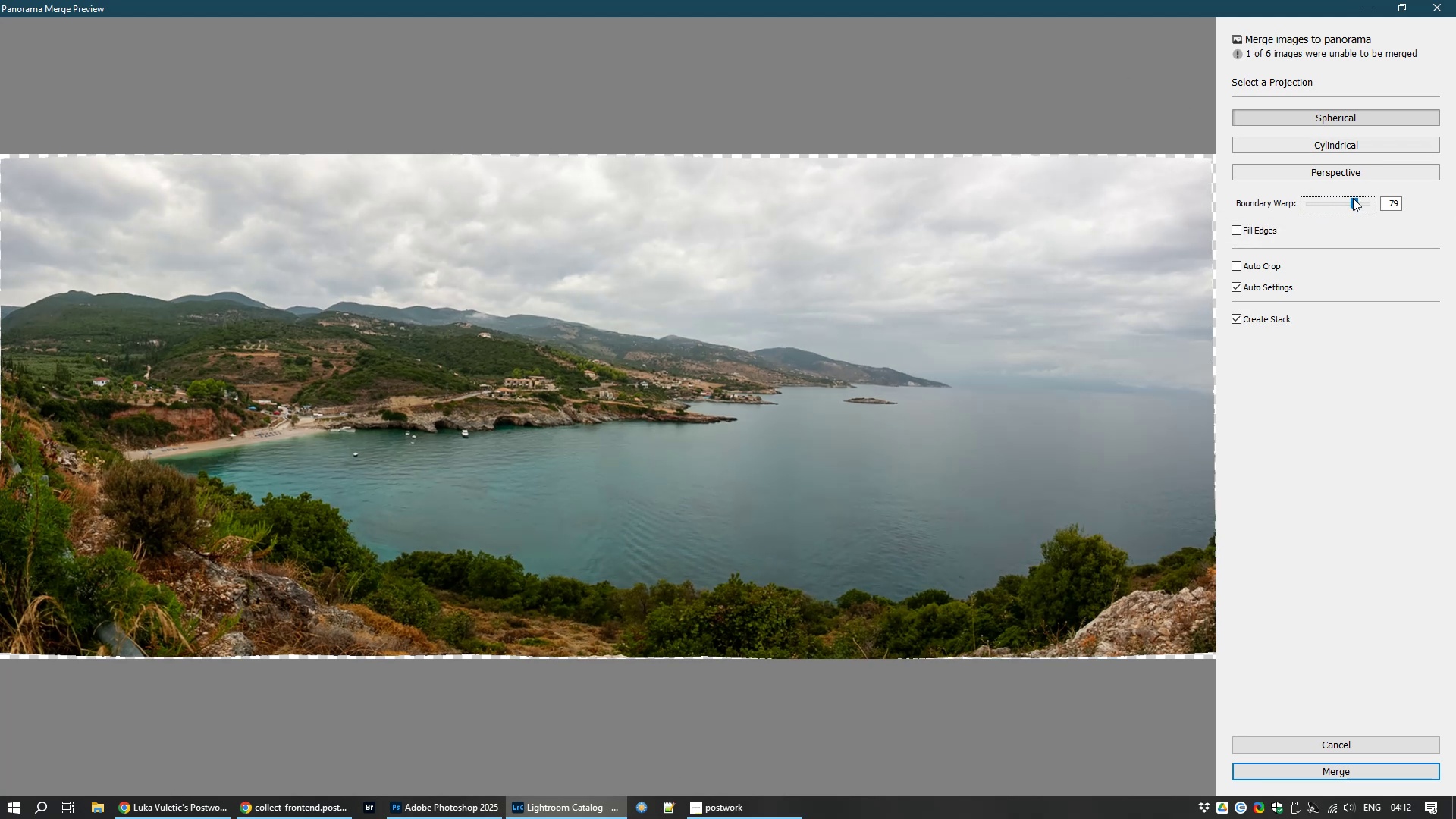 
wait(10.18)
 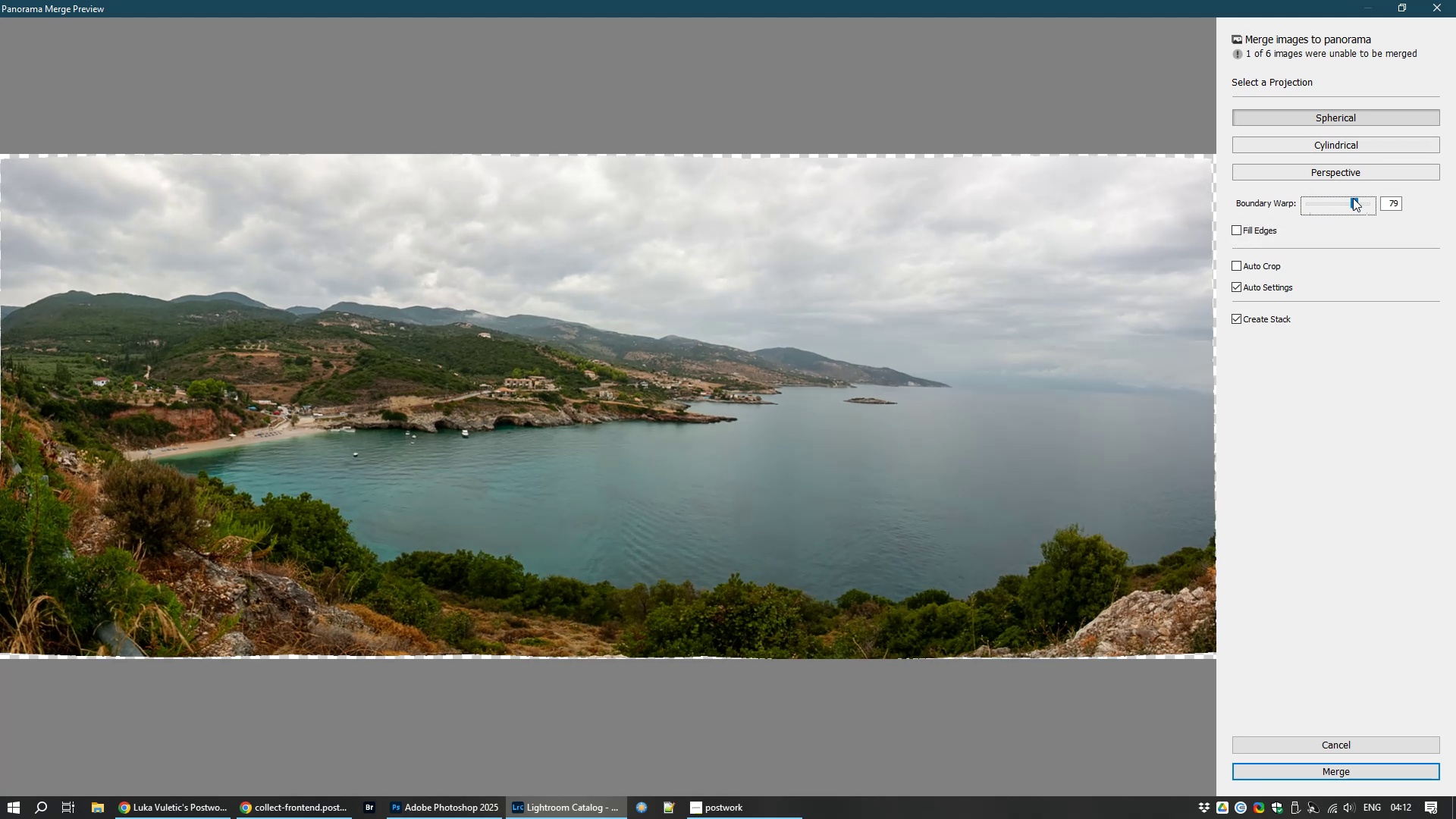 
left_click([1264, 227])
 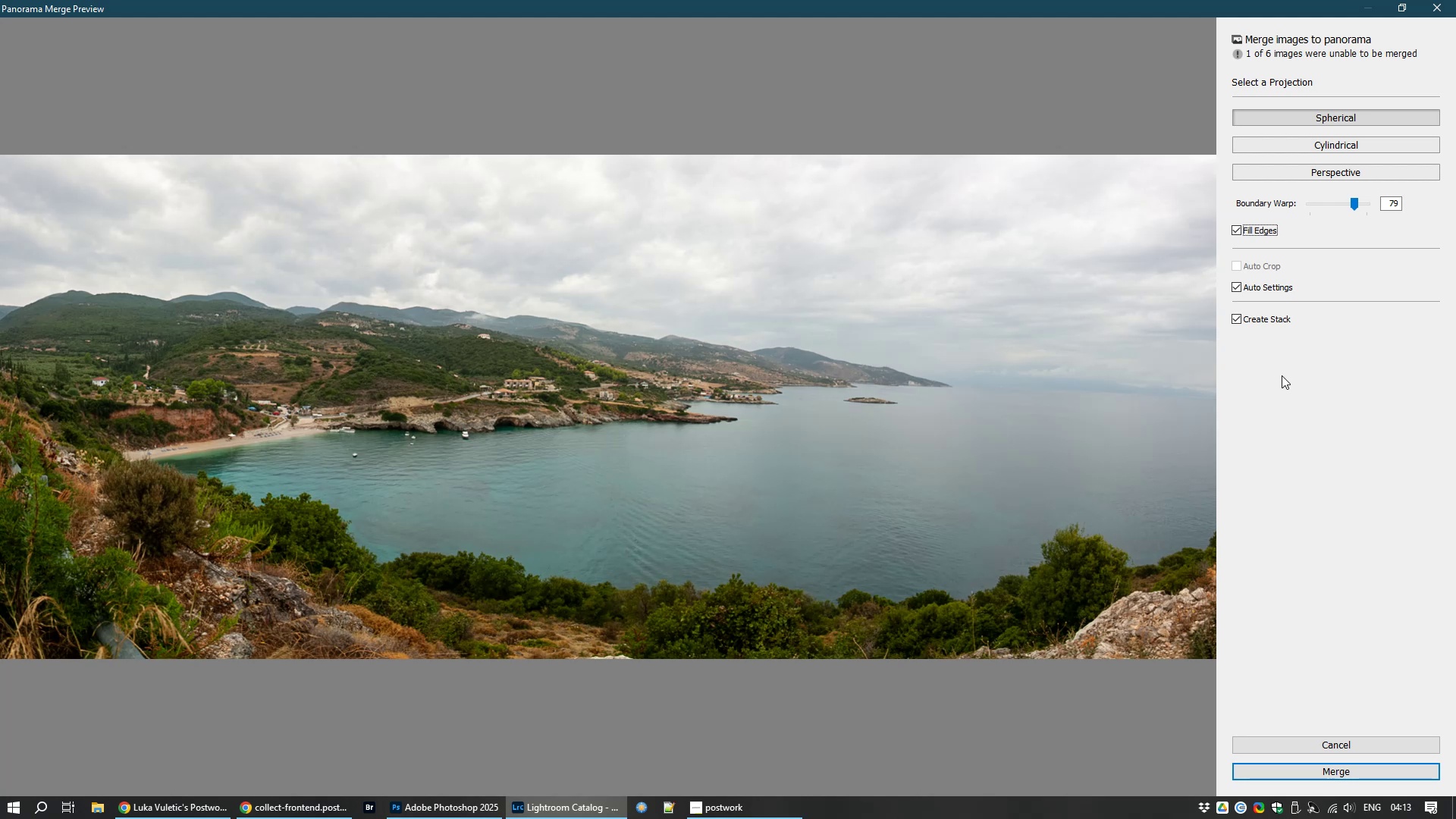 
wait(18.16)
 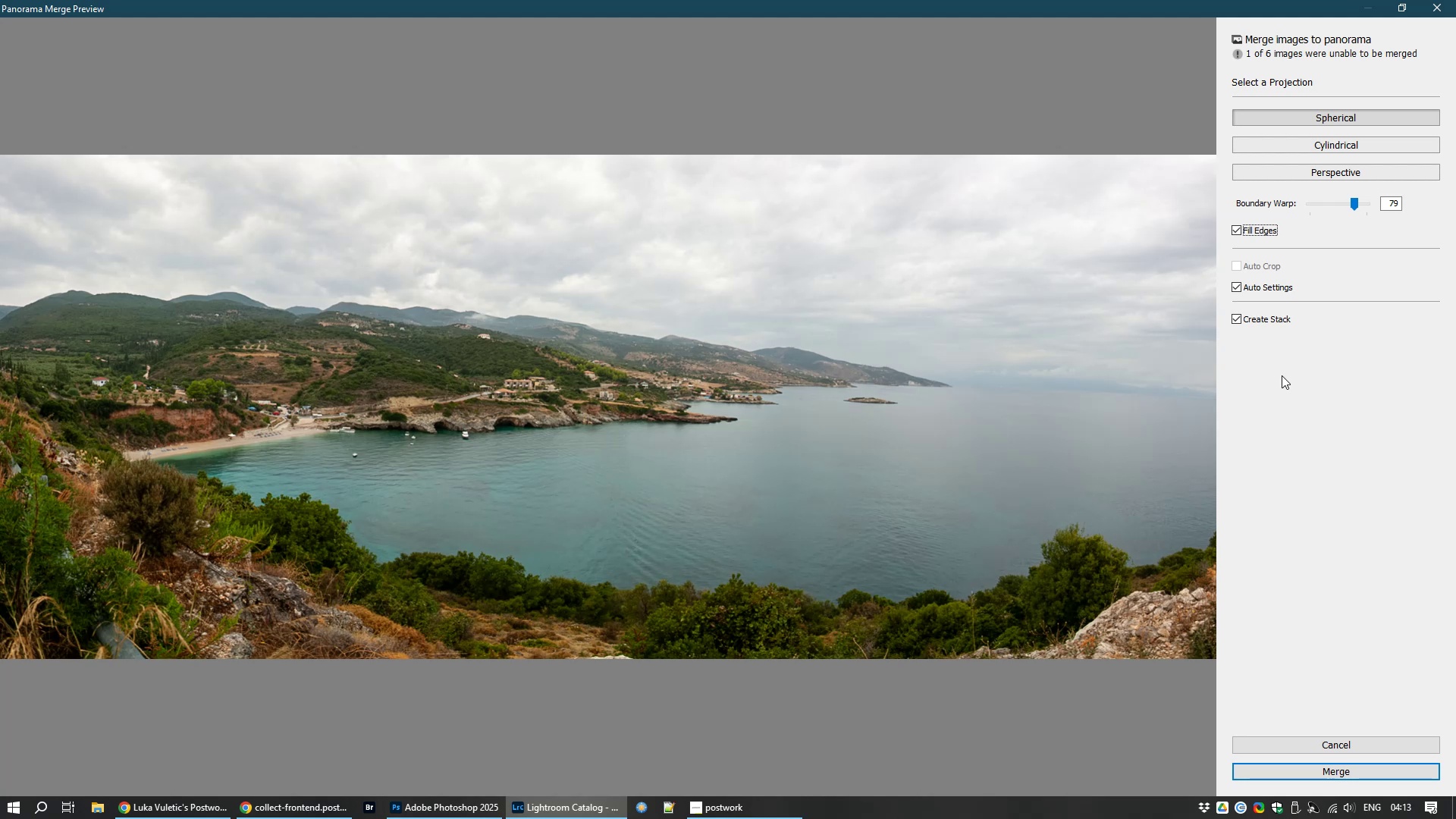 
left_click([1349, 770])
 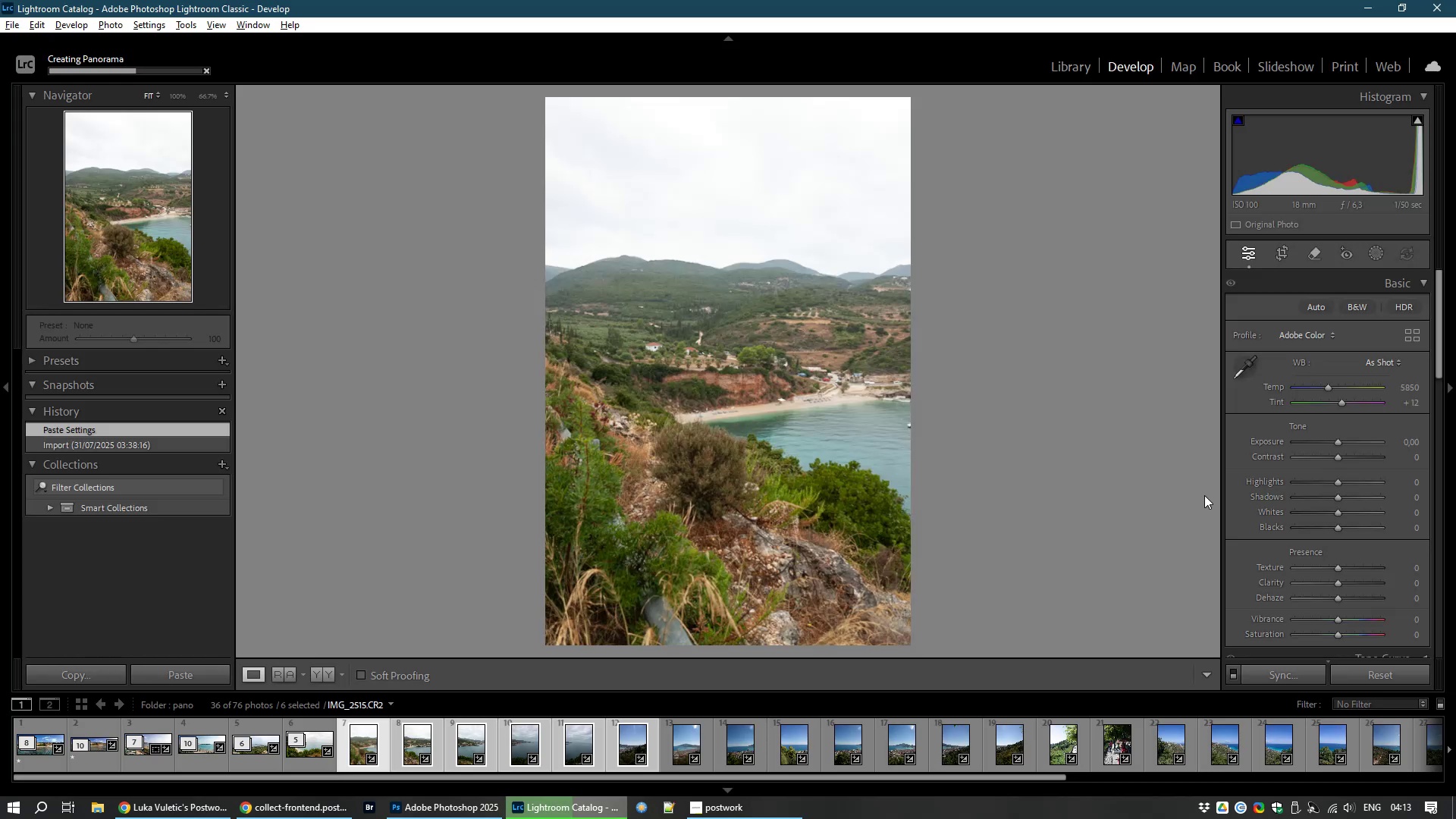 
wait(9.22)
 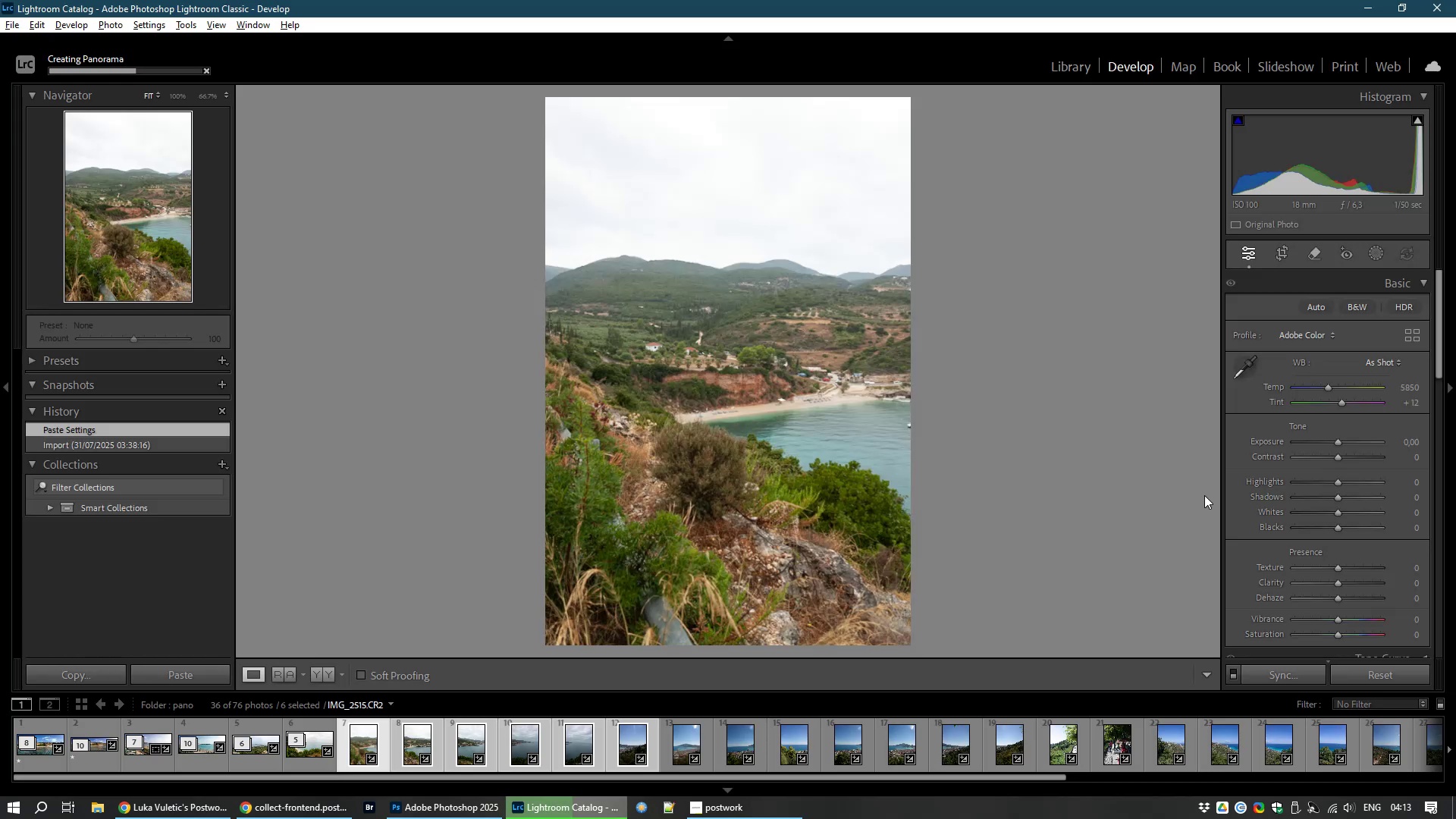 
left_click([158, 814])
 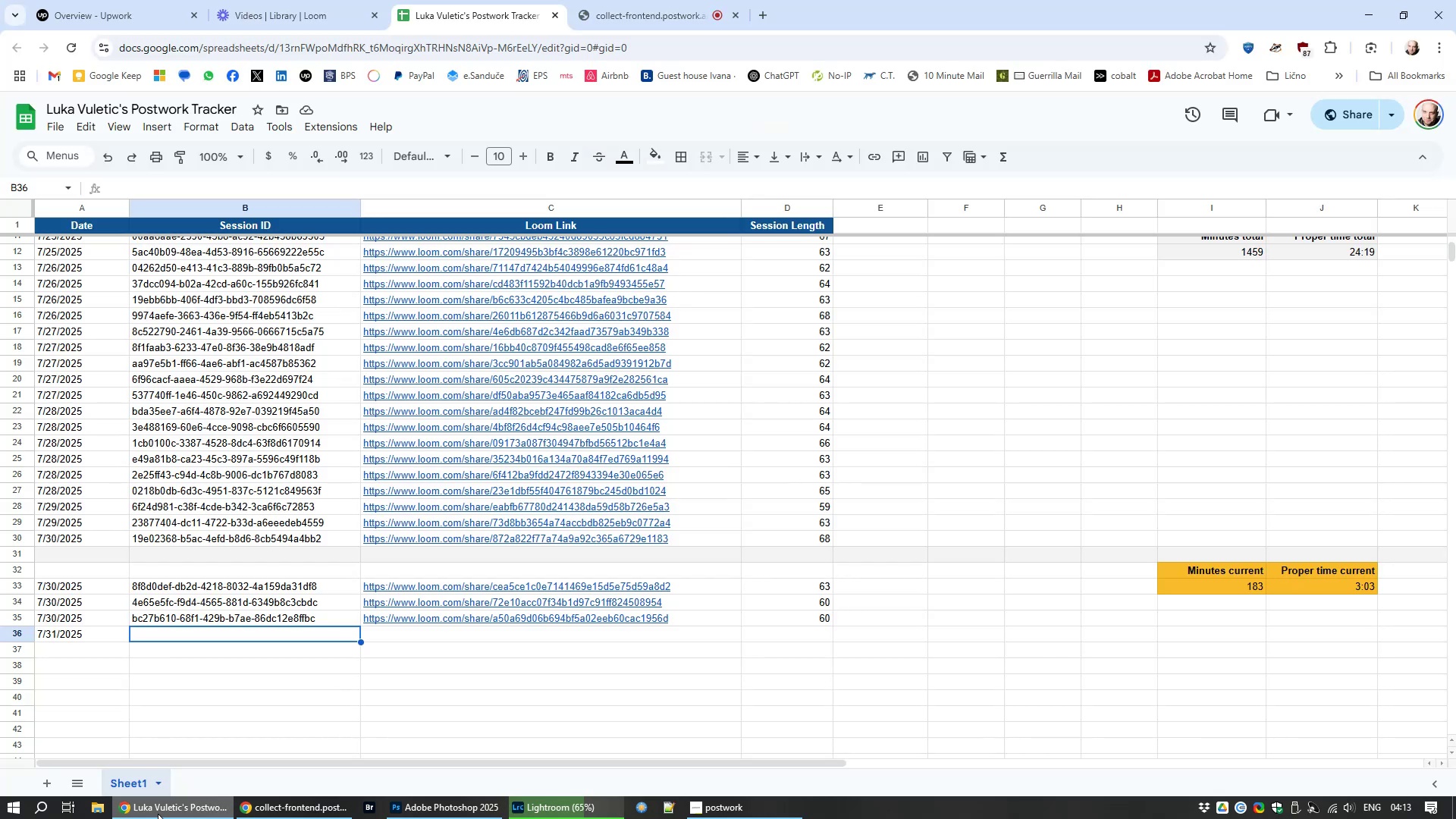 
left_click([158, 814])
 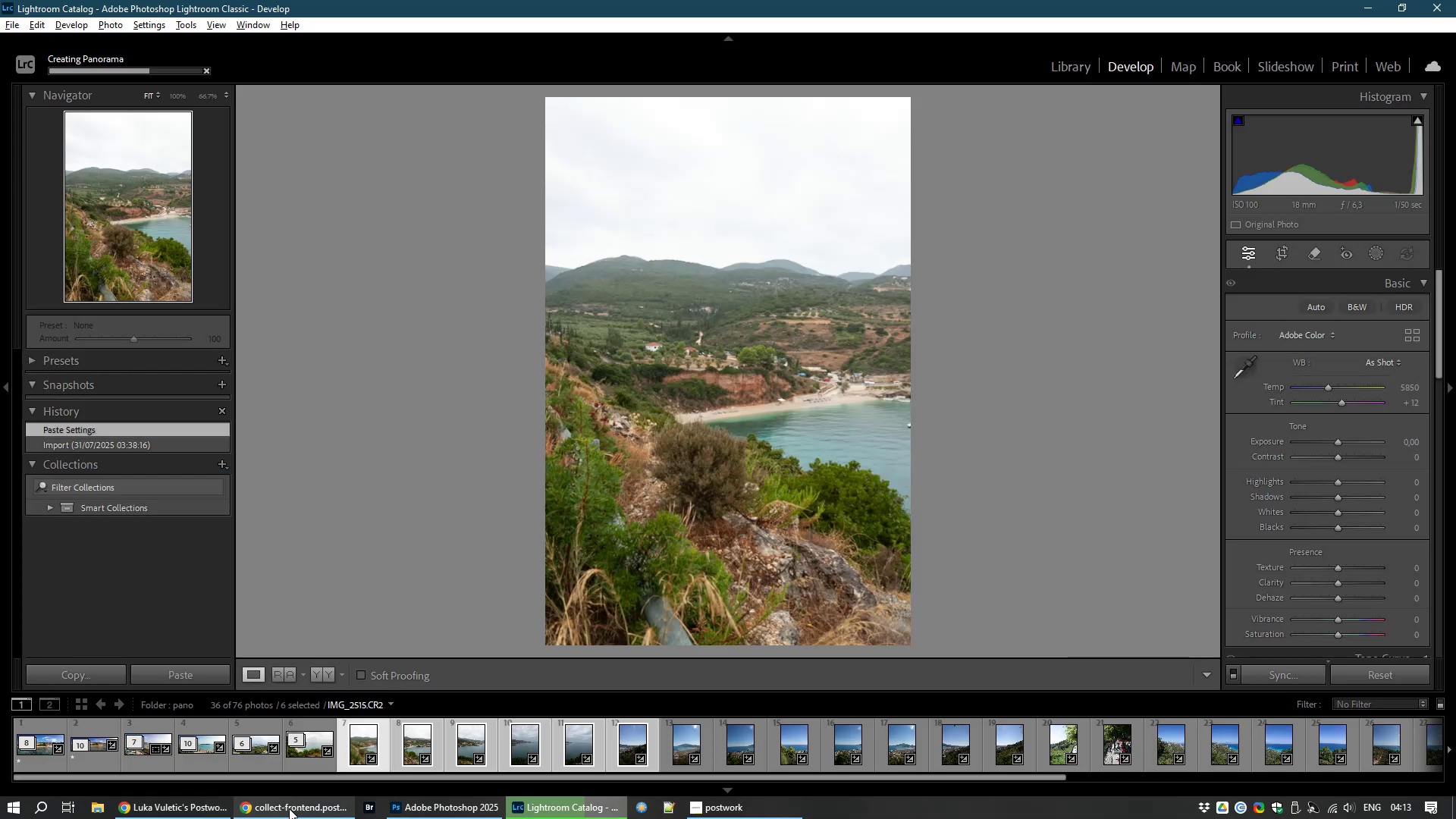 
left_click([289, 808])
 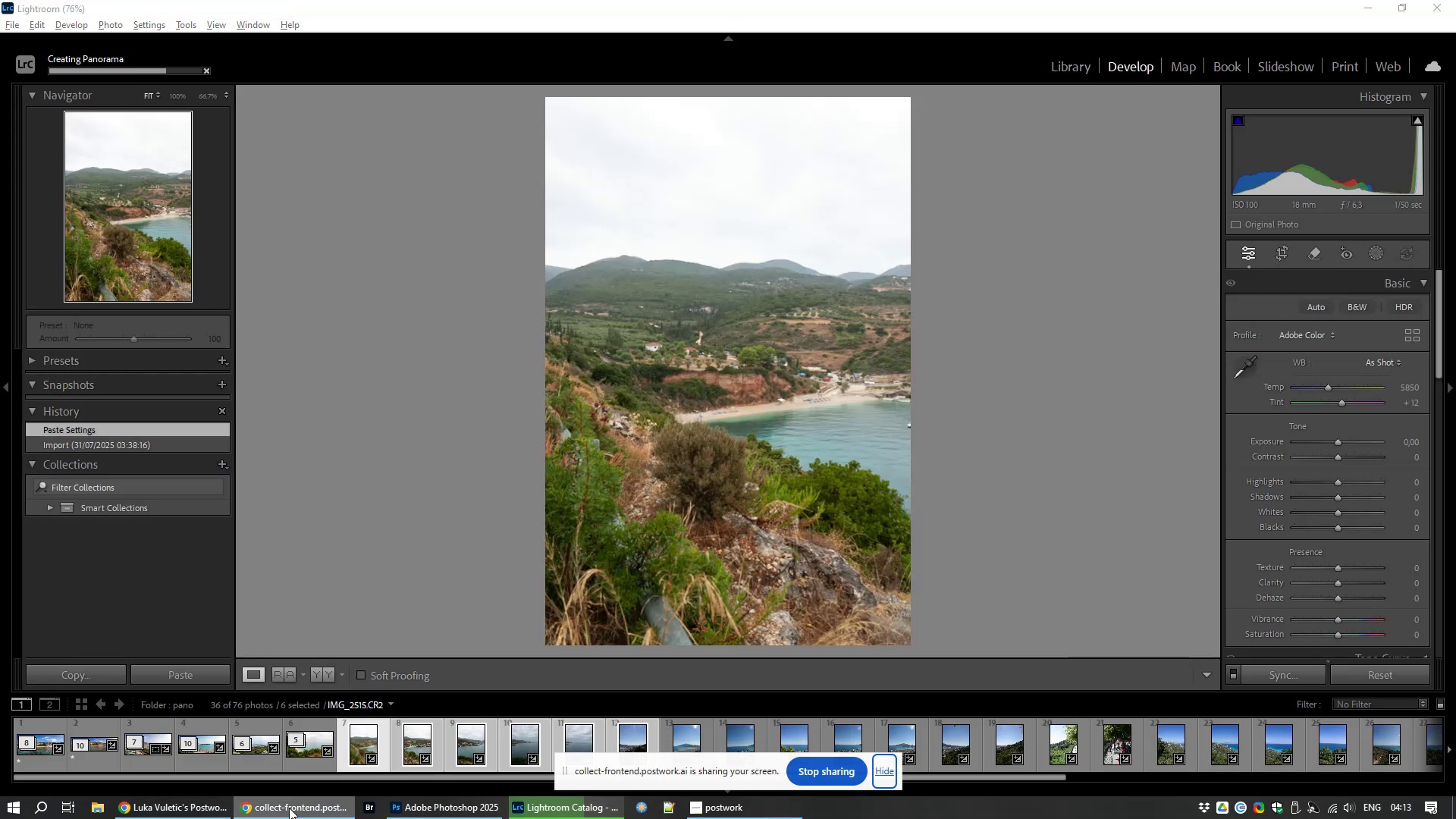 
left_click([289, 808])
 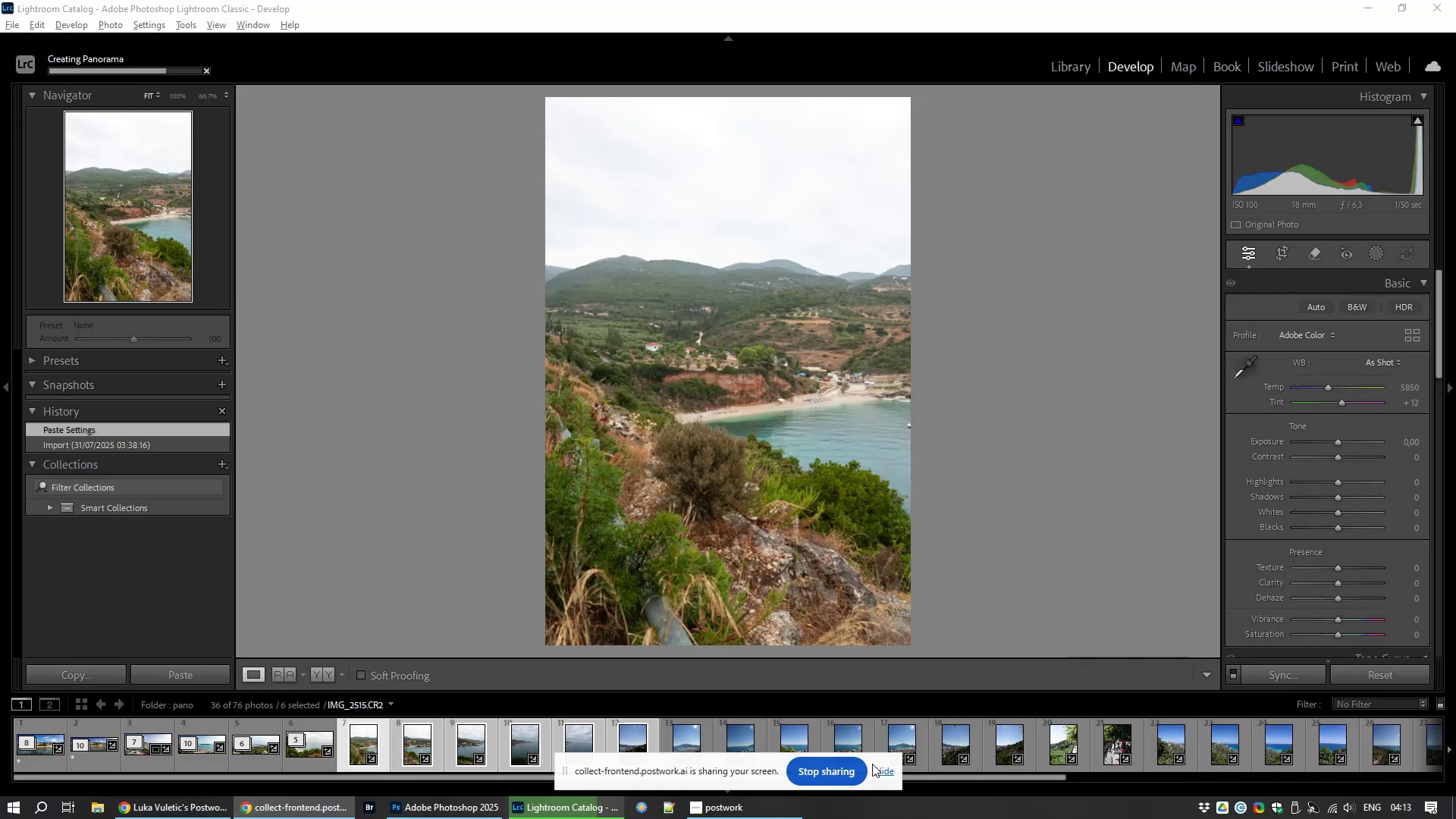 
left_click([886, 773])
 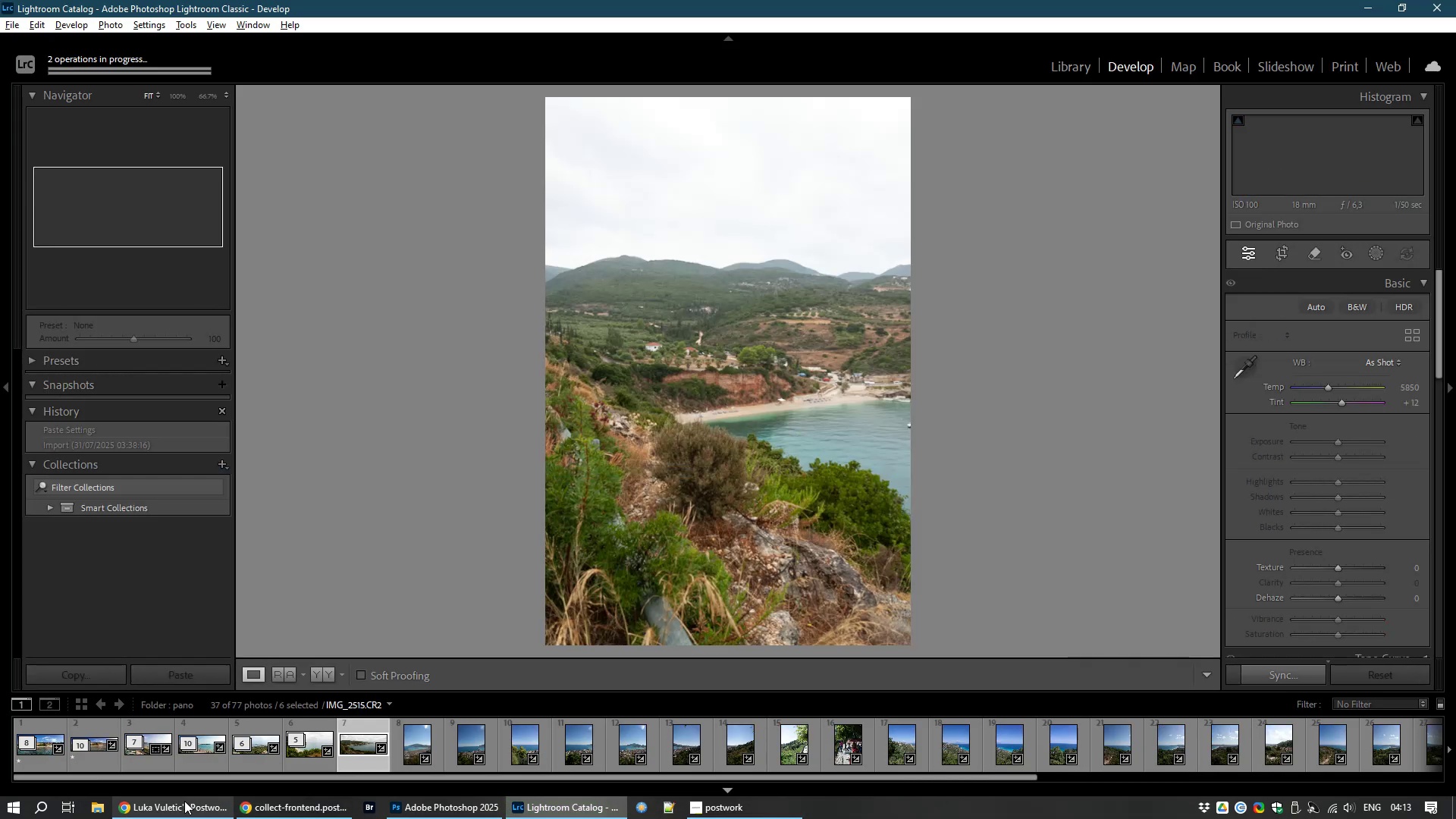 
left_click([167, 808])
 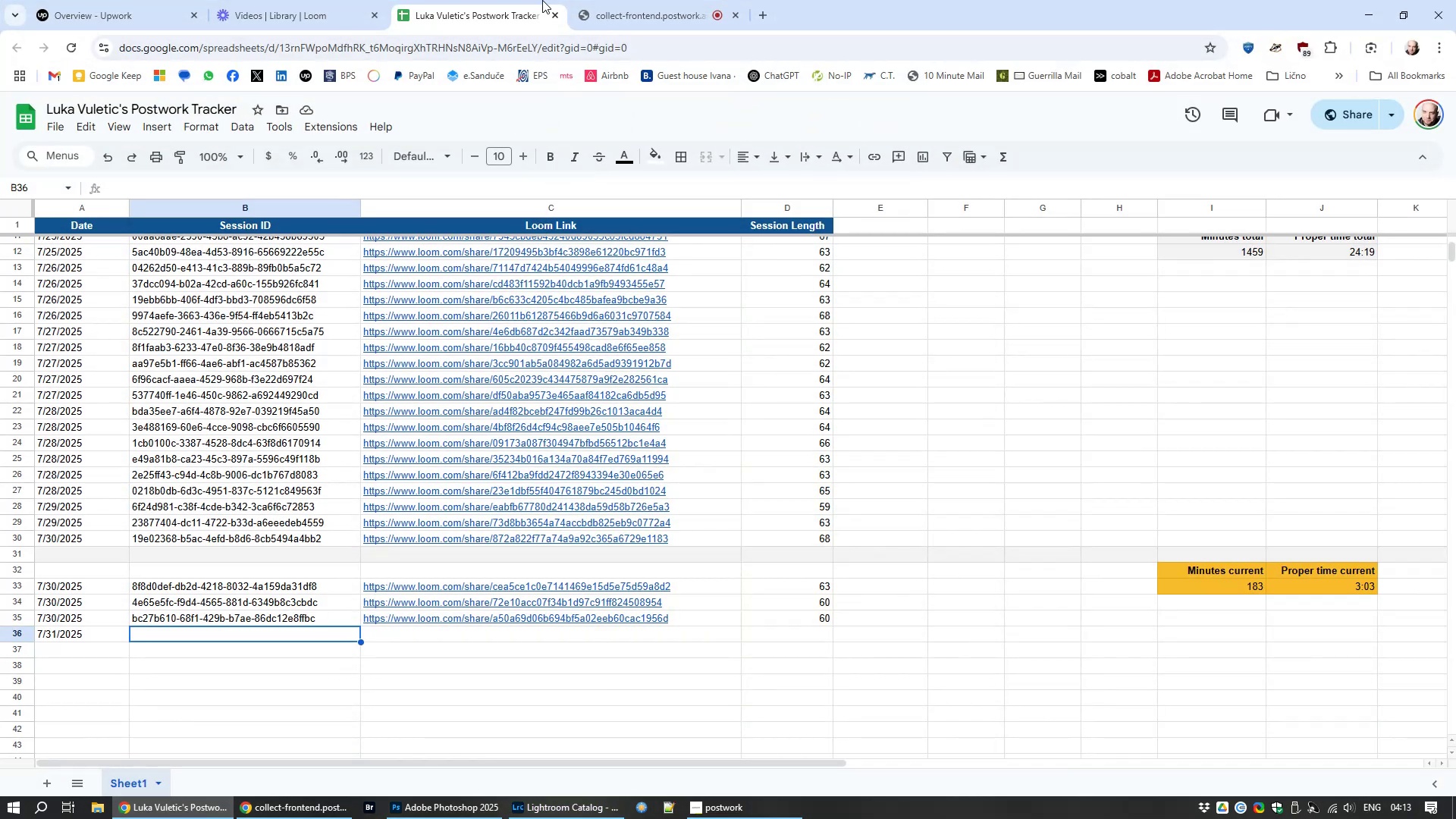 
left_click([657, 0])
 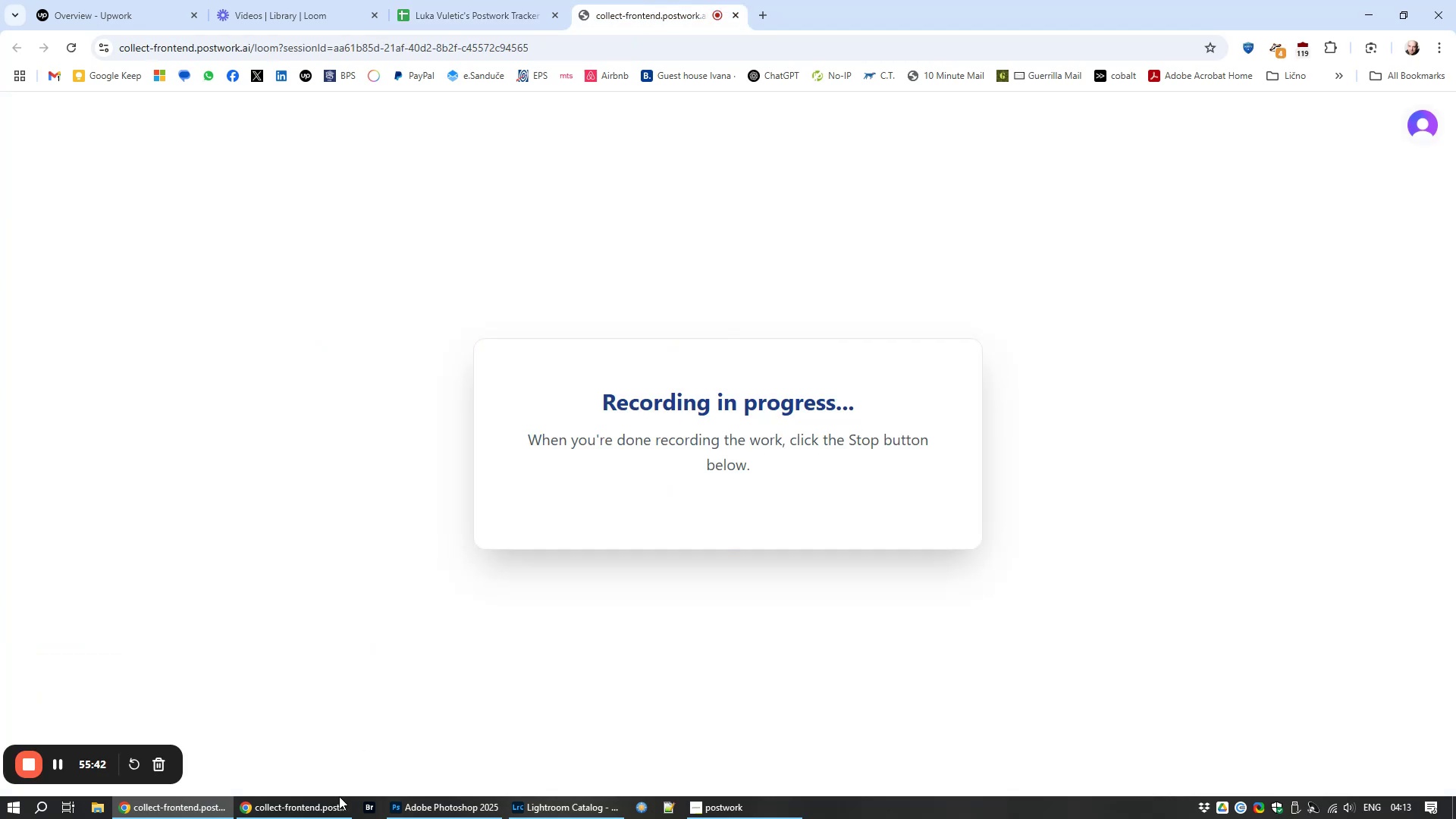 
left_click([531, 804])
 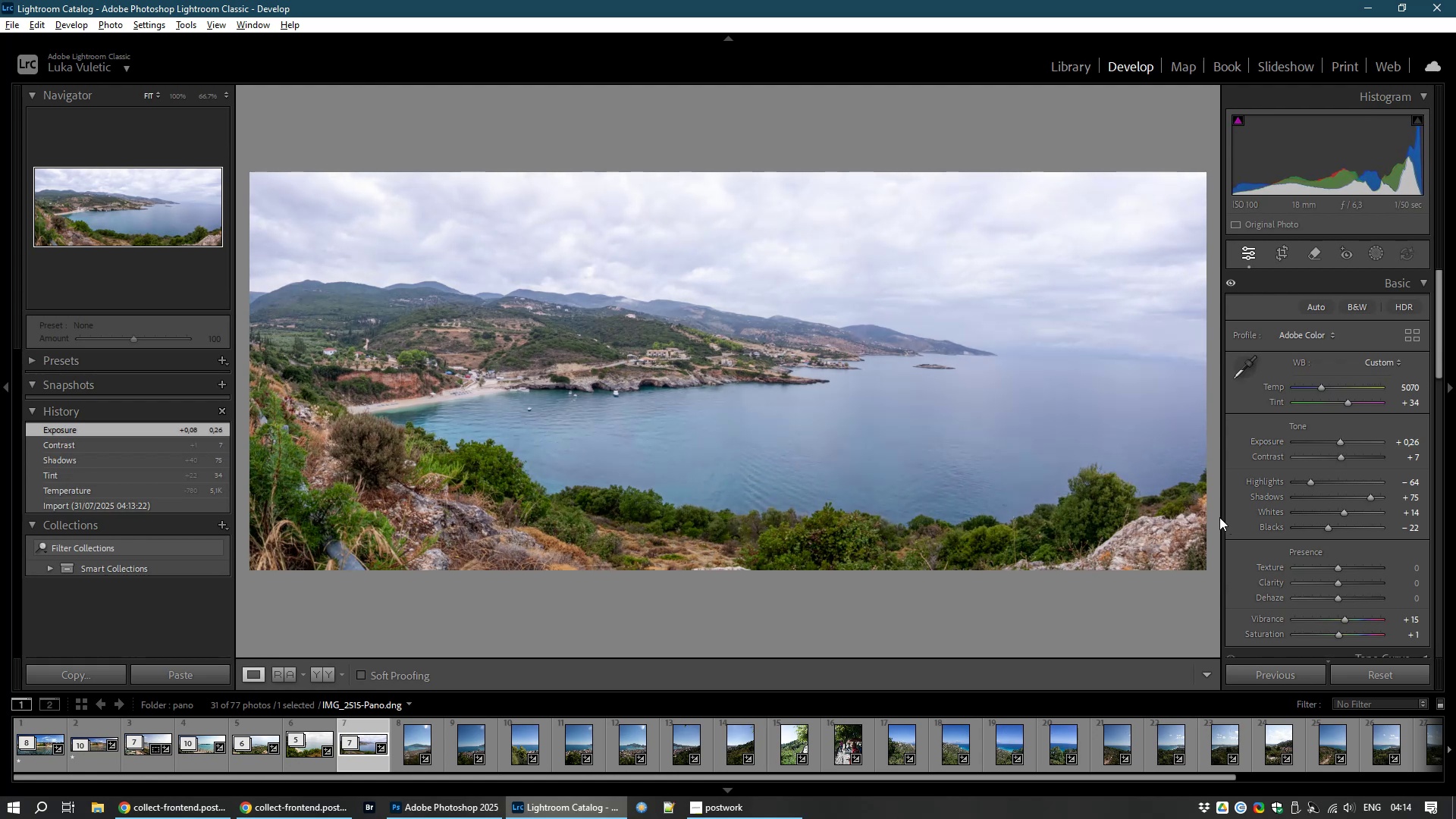 
wait(51.37)
 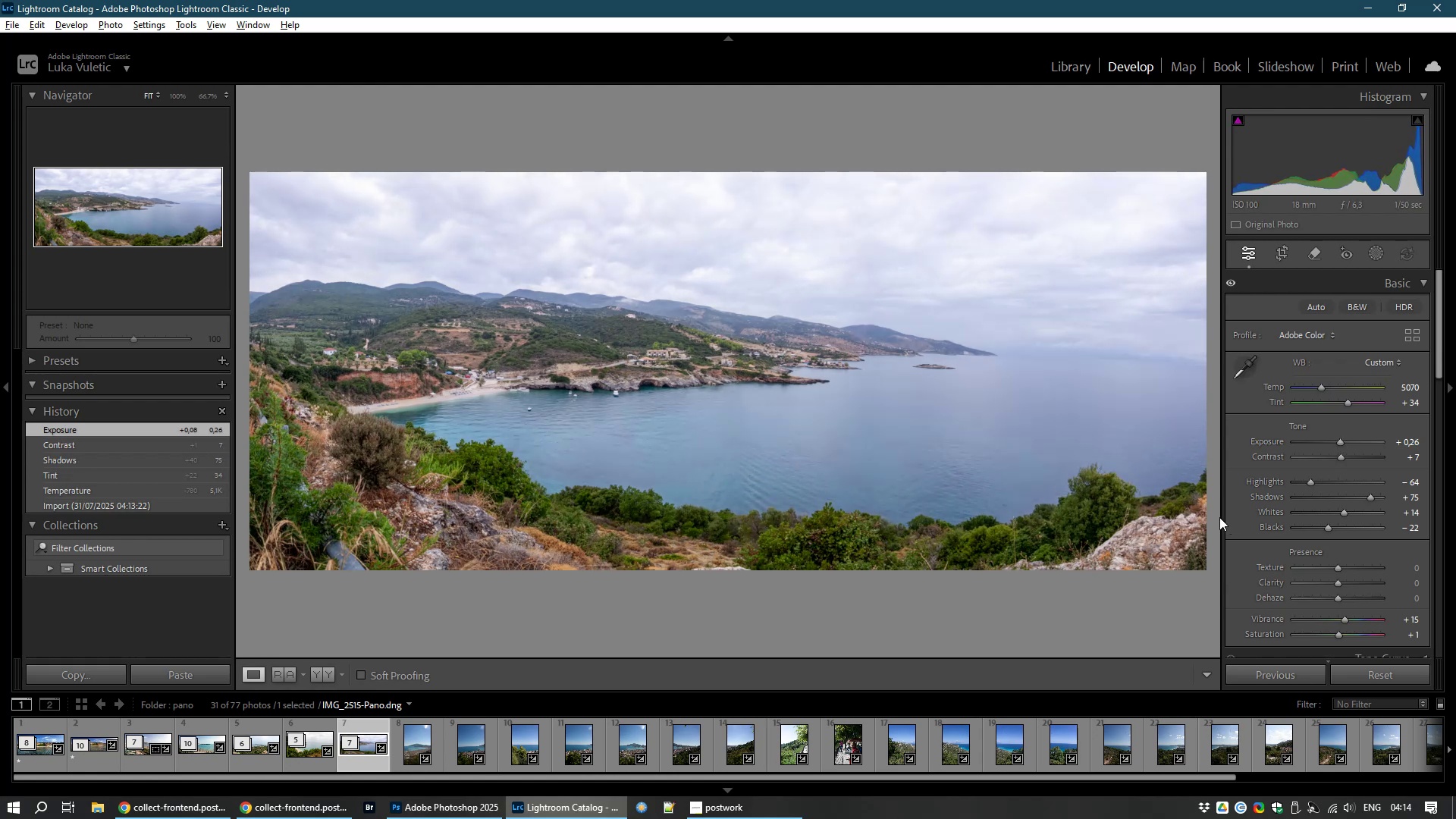 
right_click([366, 750])
 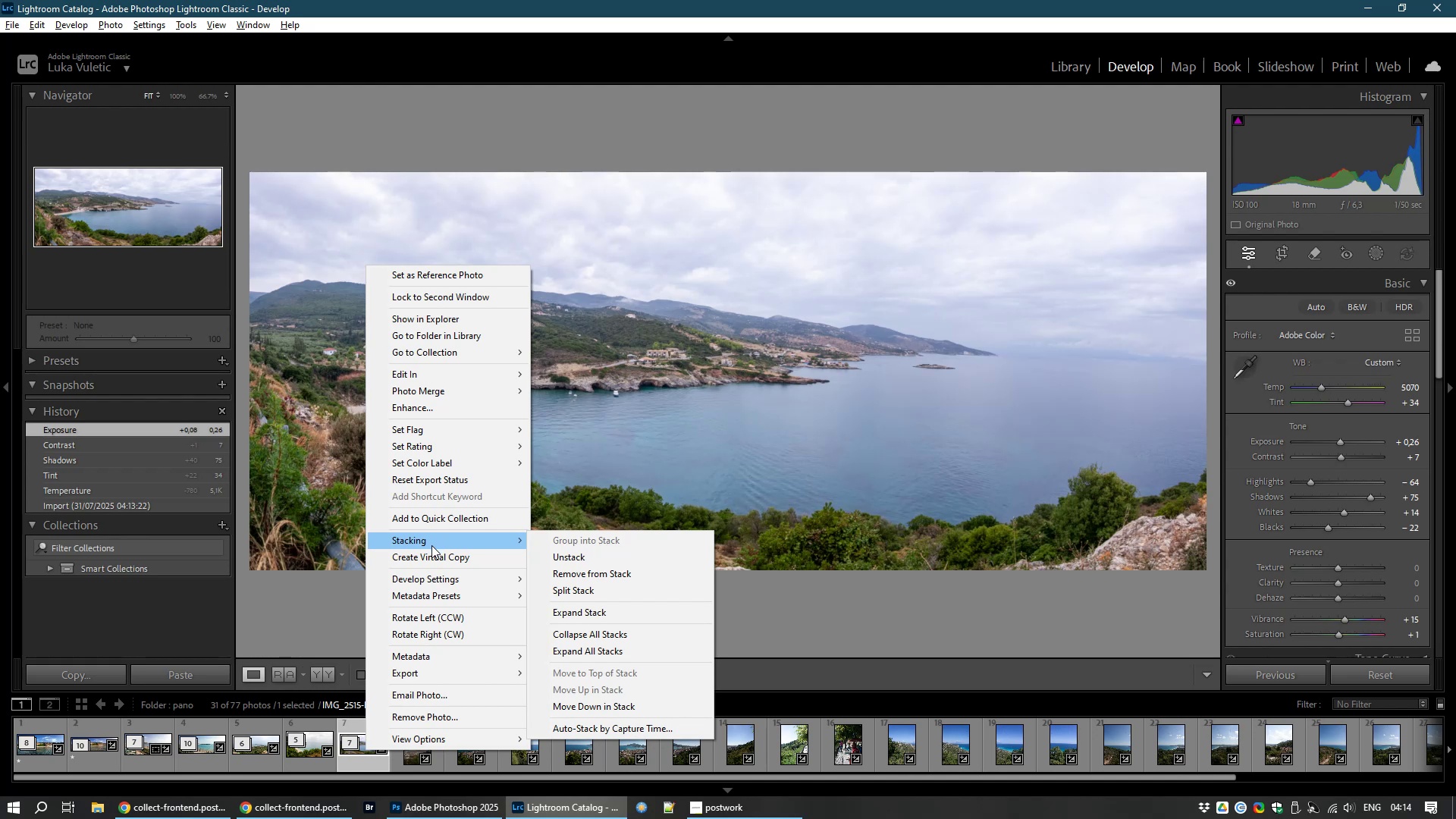 
wait(7.61)
 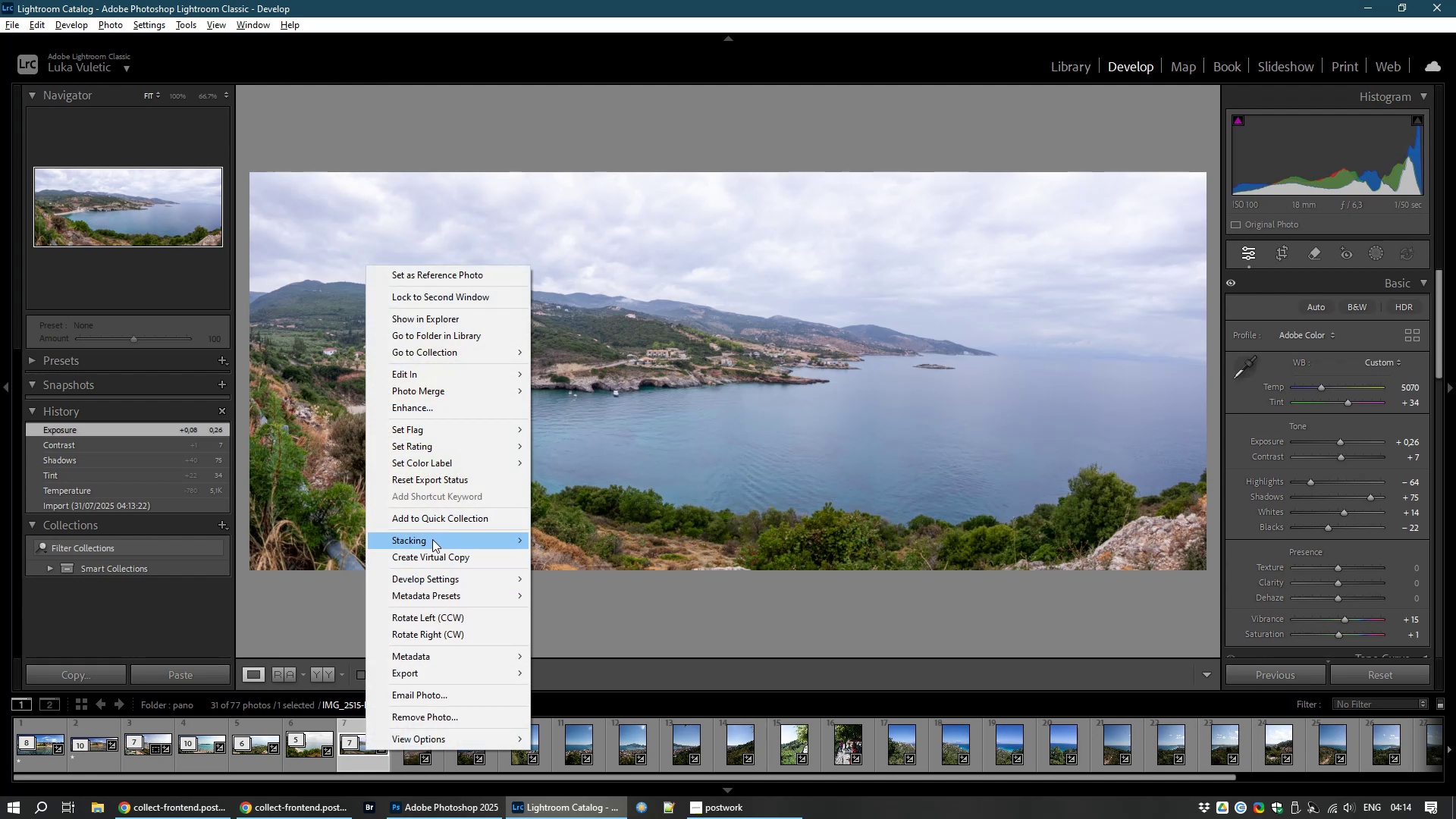 
left_click([262, 786])
 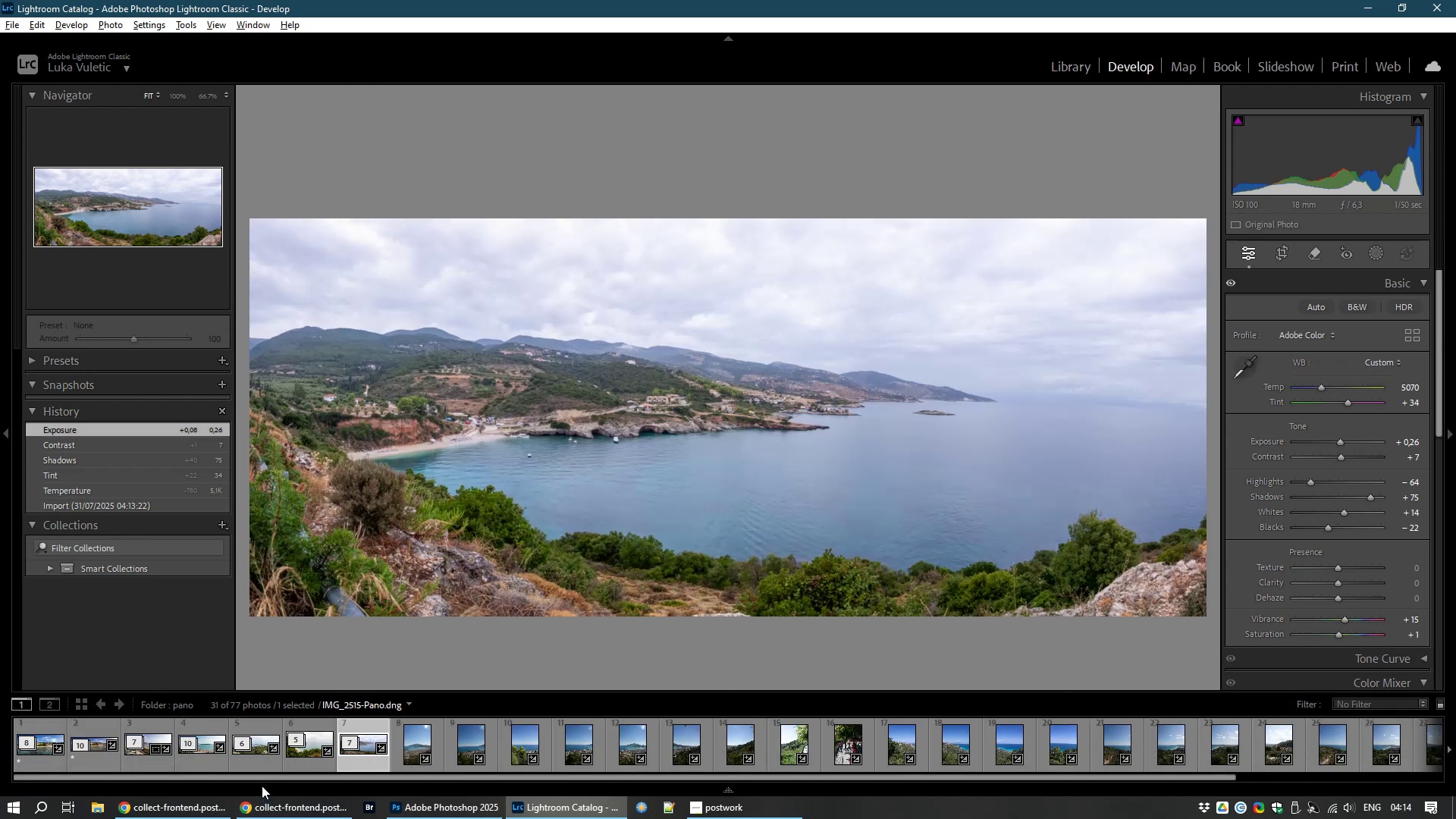 
left_click([262, 786])
 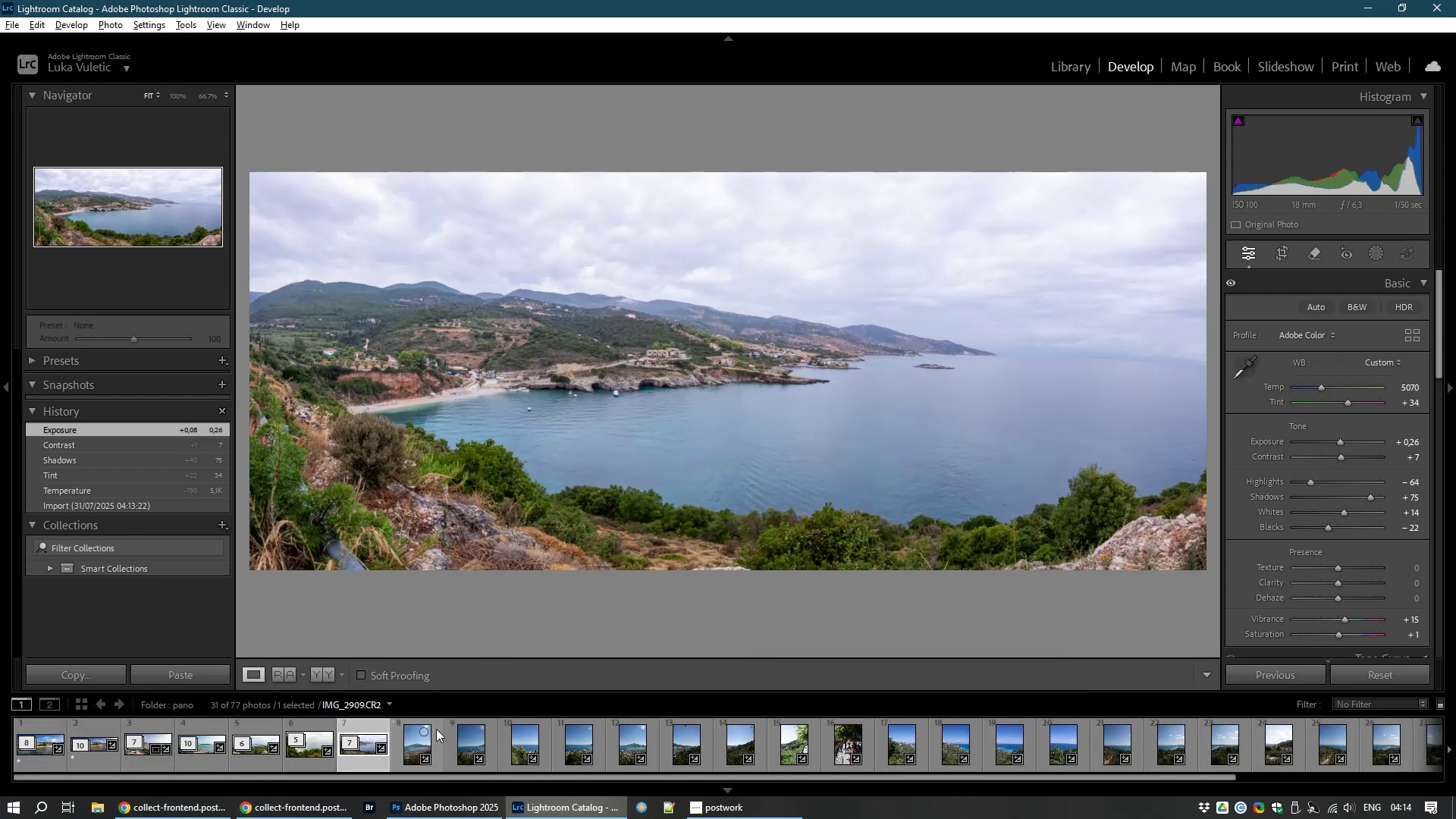 
left_click([413, 742])
 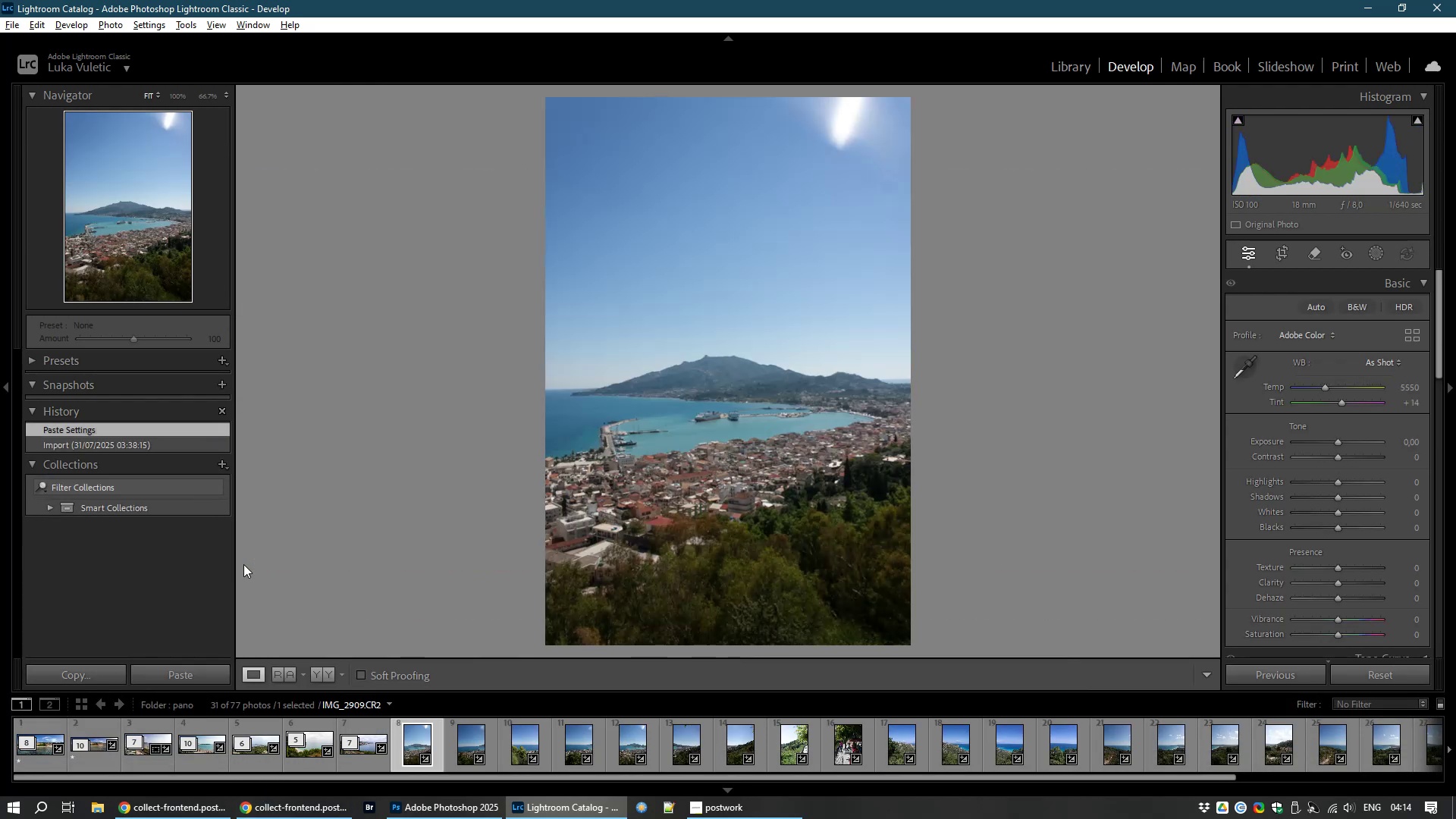 
key(ArrowRight)
 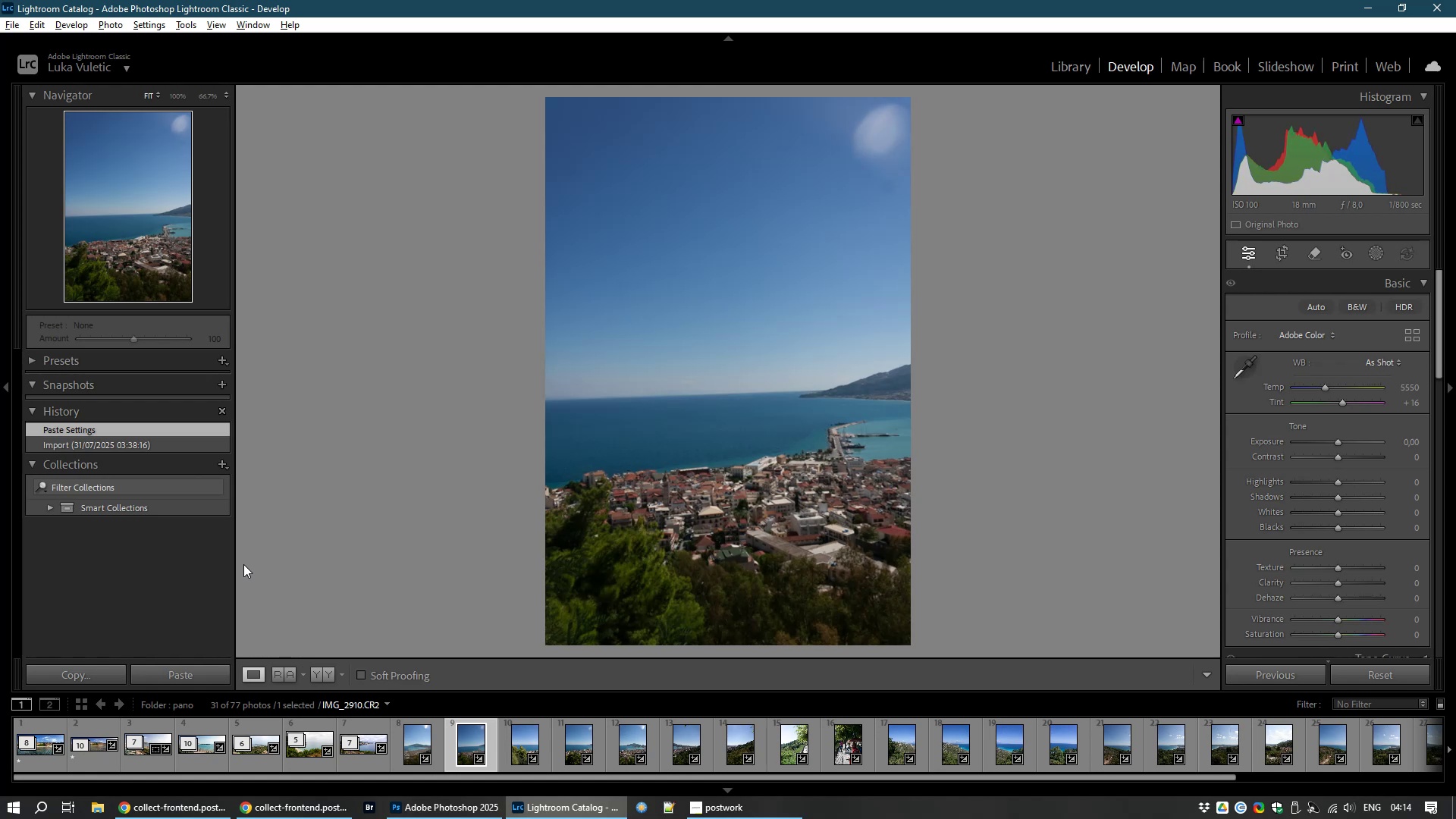 
key(ArrowRight)
 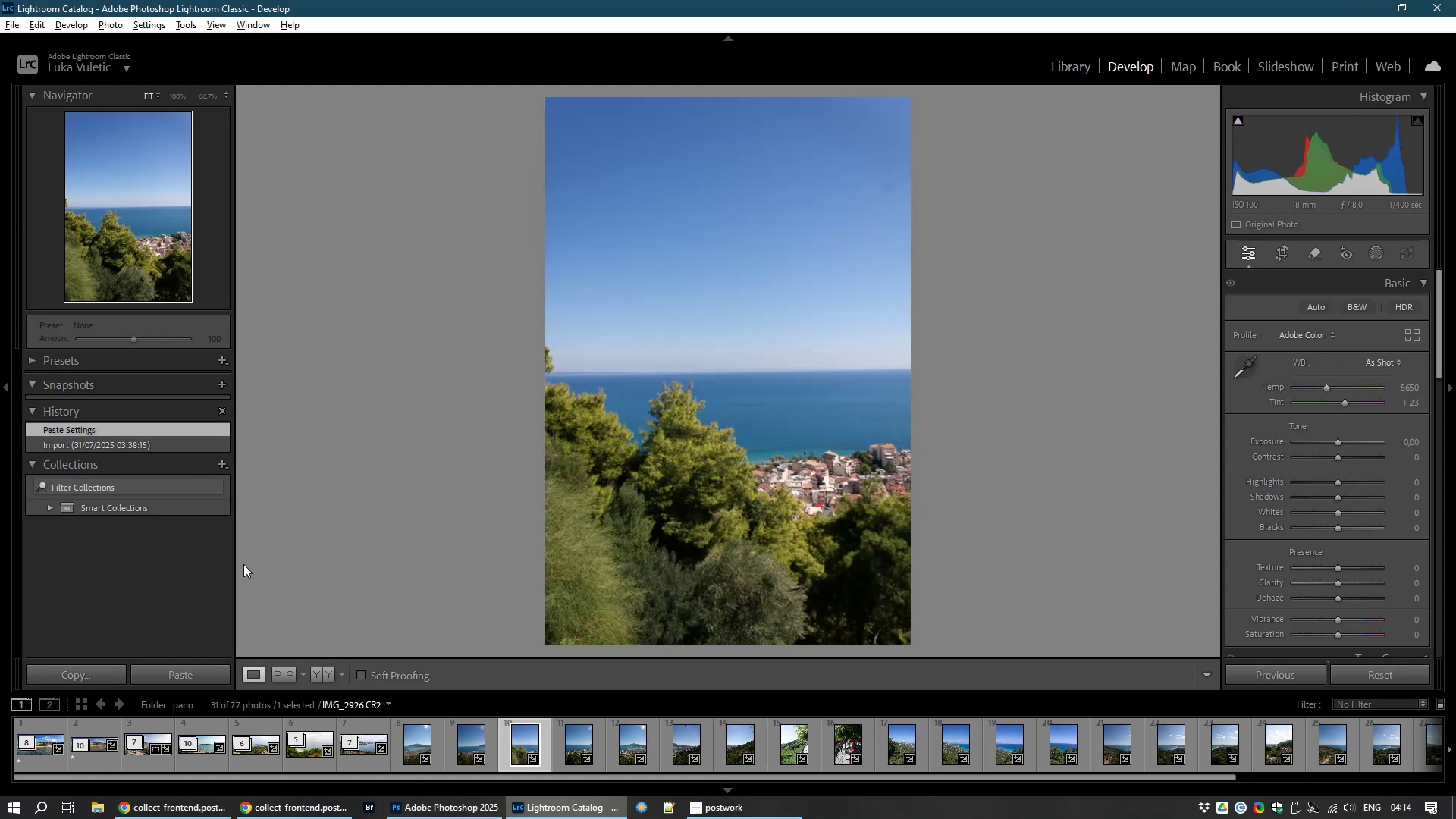 
key(ArrowRight)
 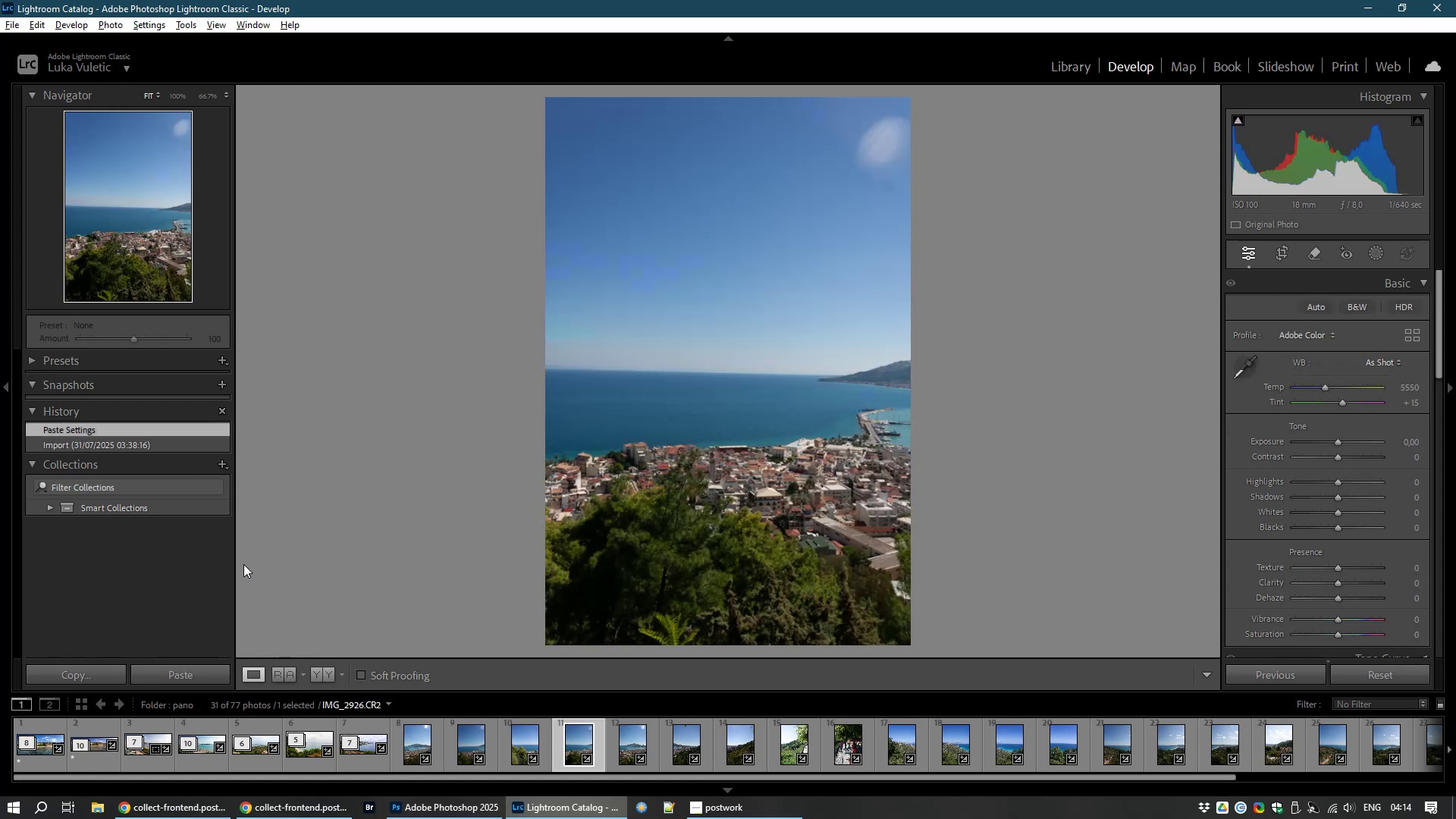 
key(ArrowRight)
 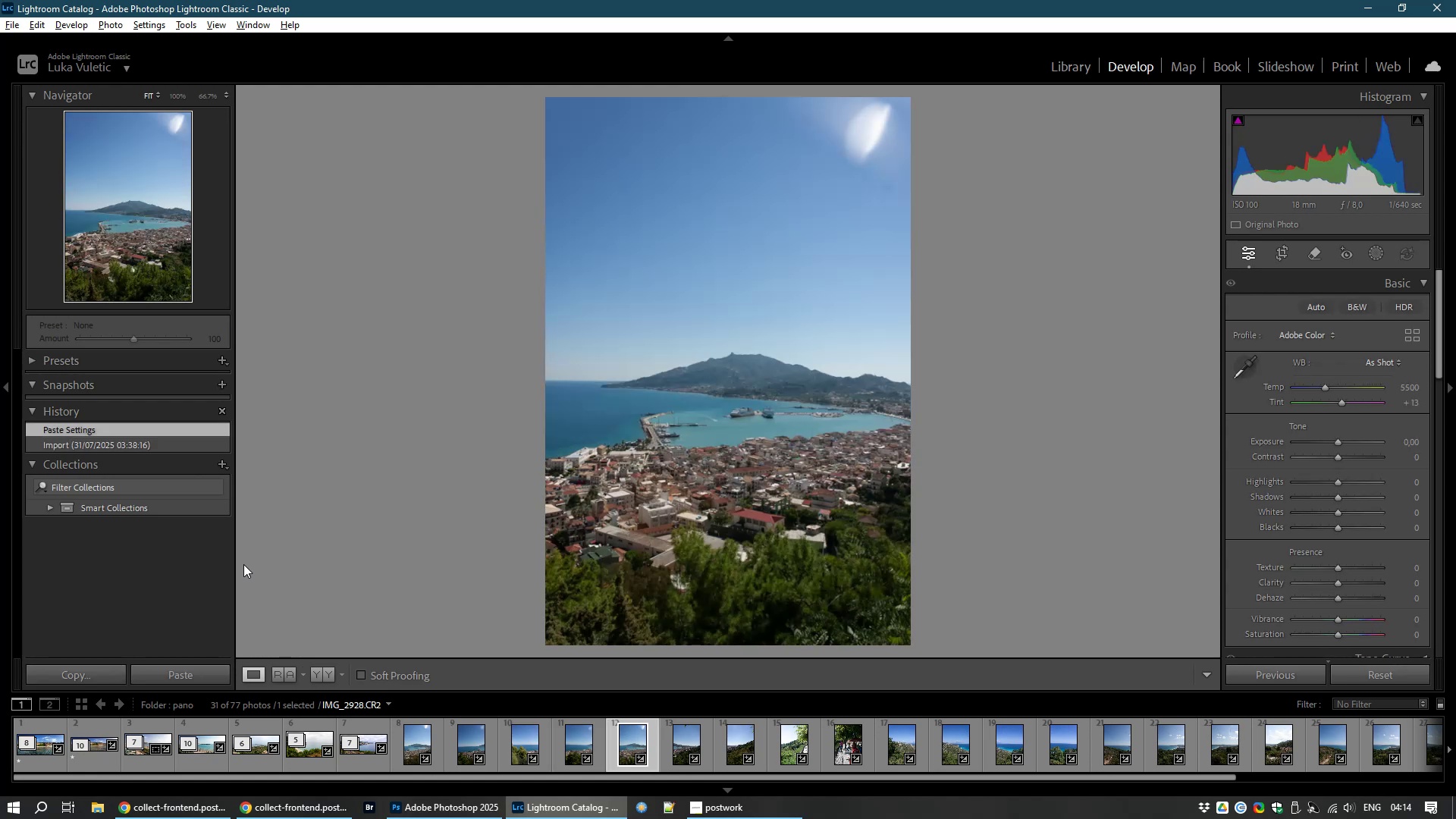 
key(ArrowLeft)
 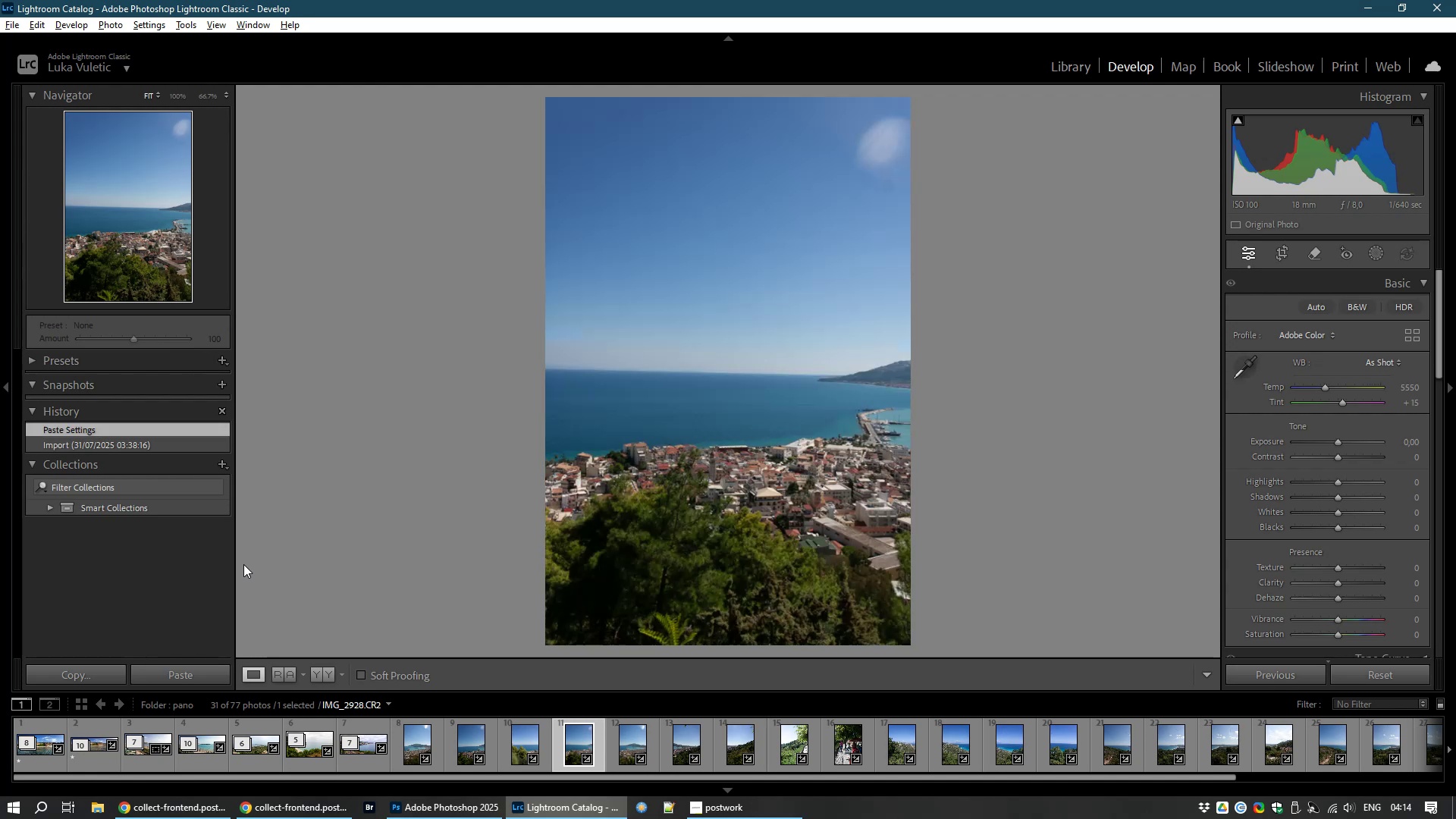 
hold_key(key=ArrowLeft, duration=1.43)
 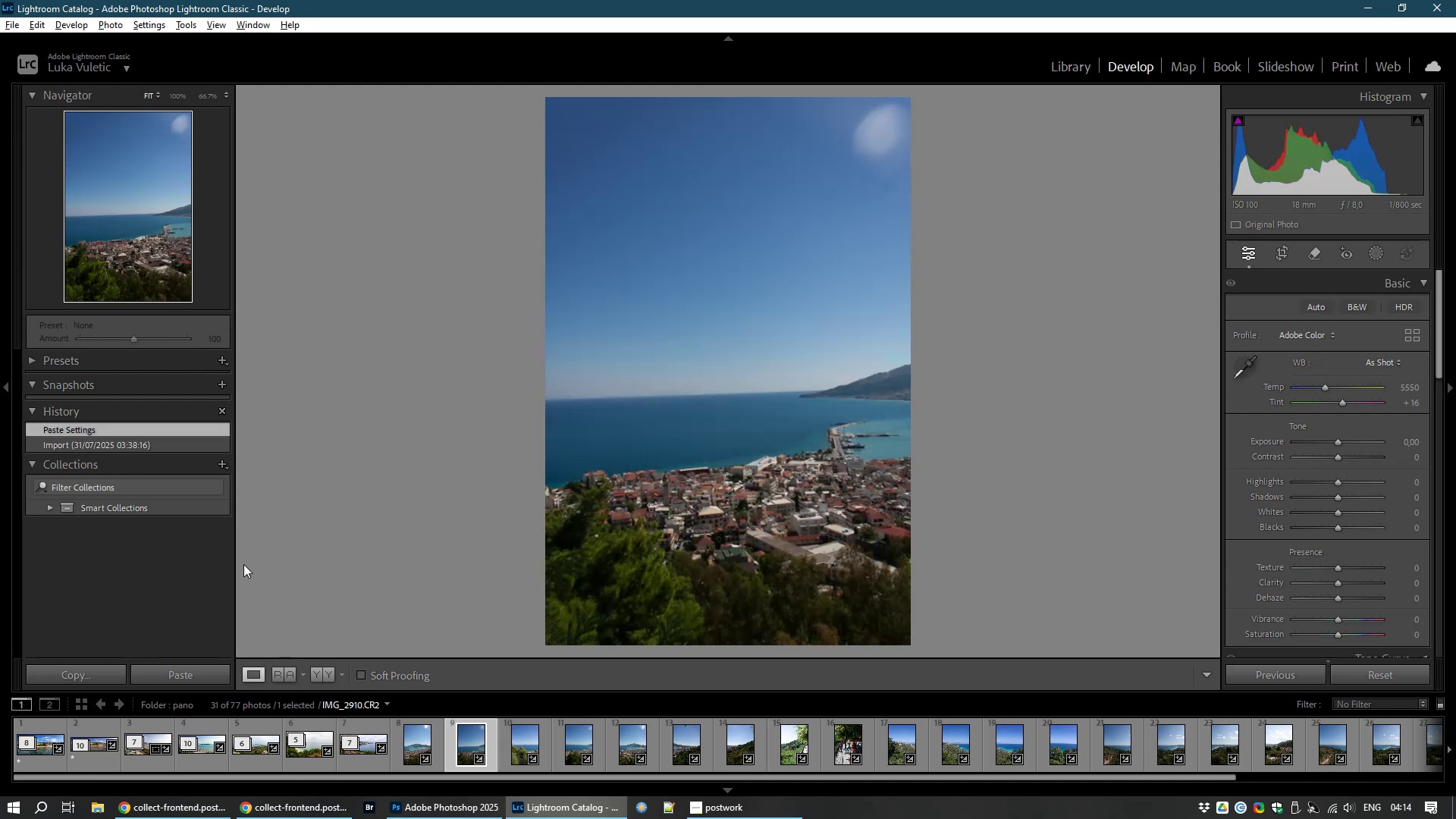 
key(ArrowLeft)
 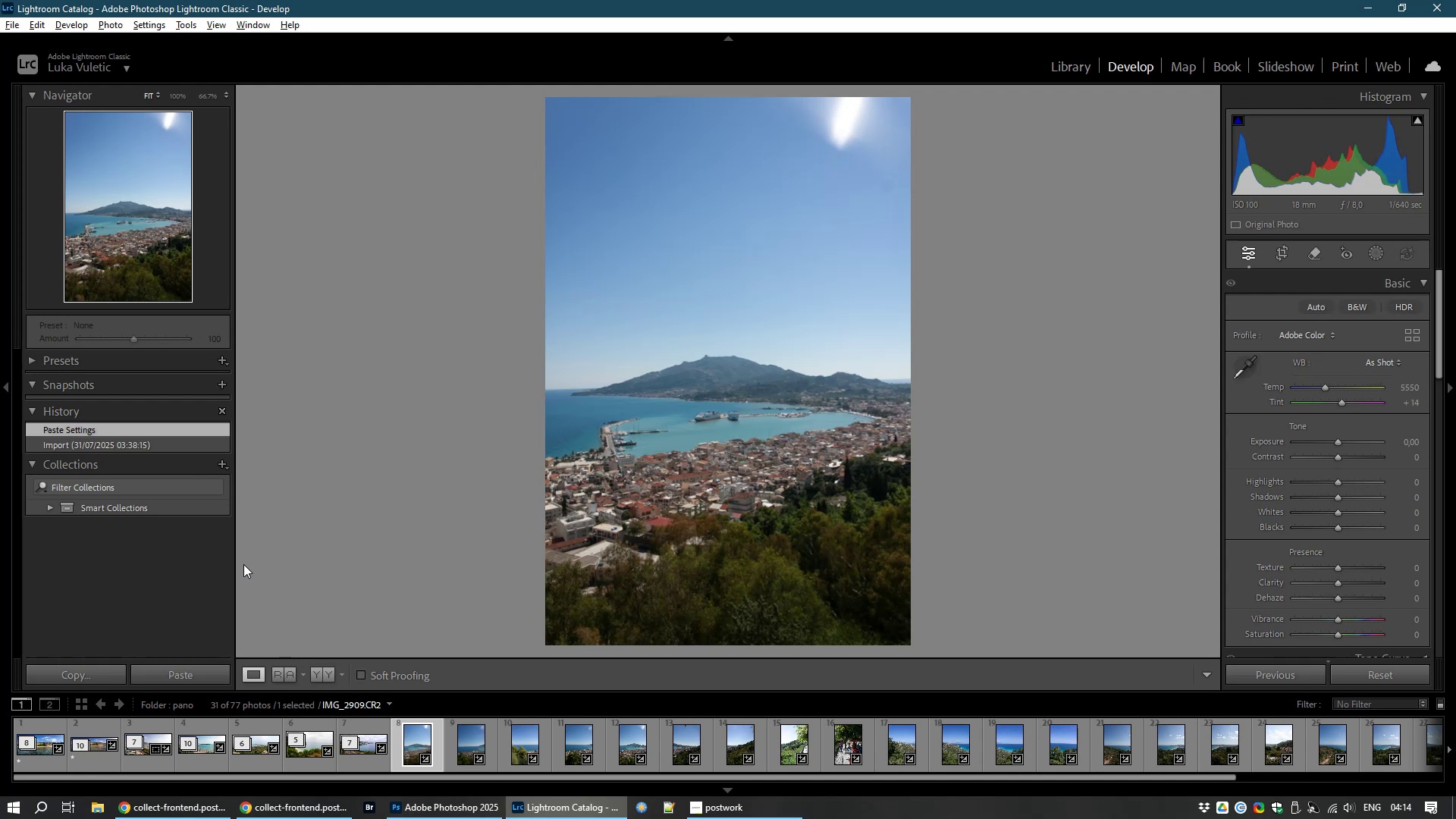 
wait(7.86)
 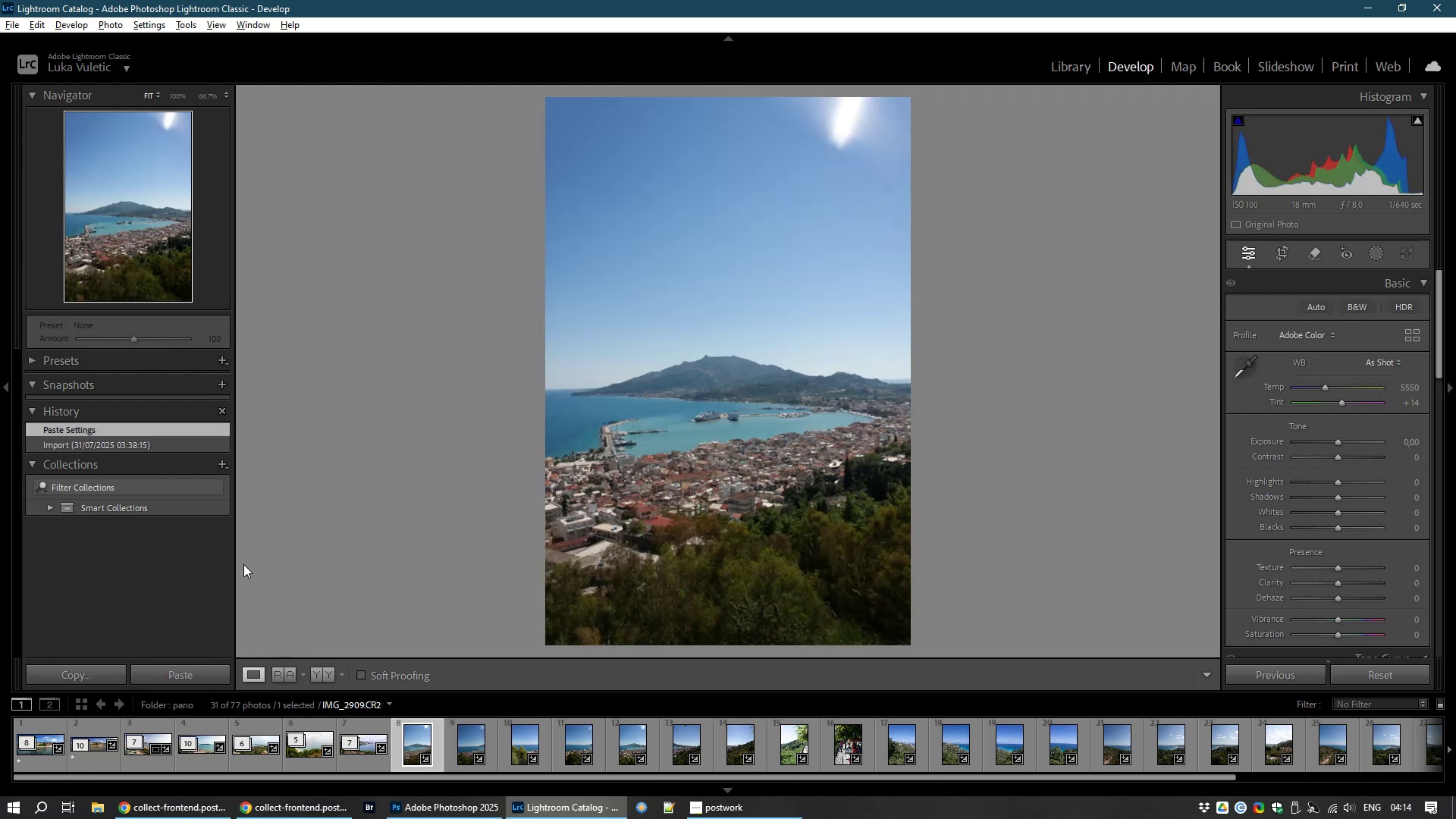 
left_click([739, 525])
 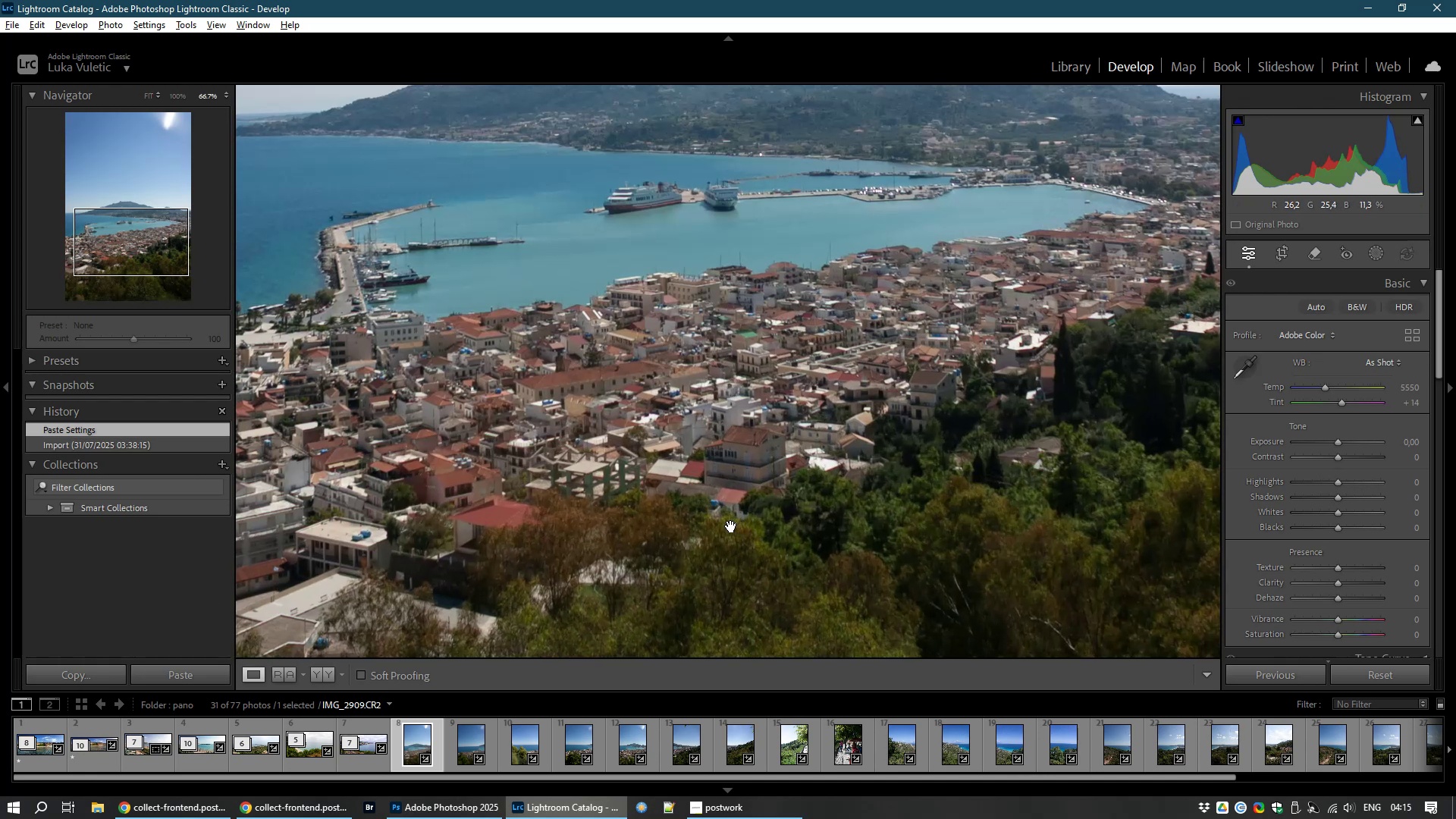 
left_click([731, 526])
 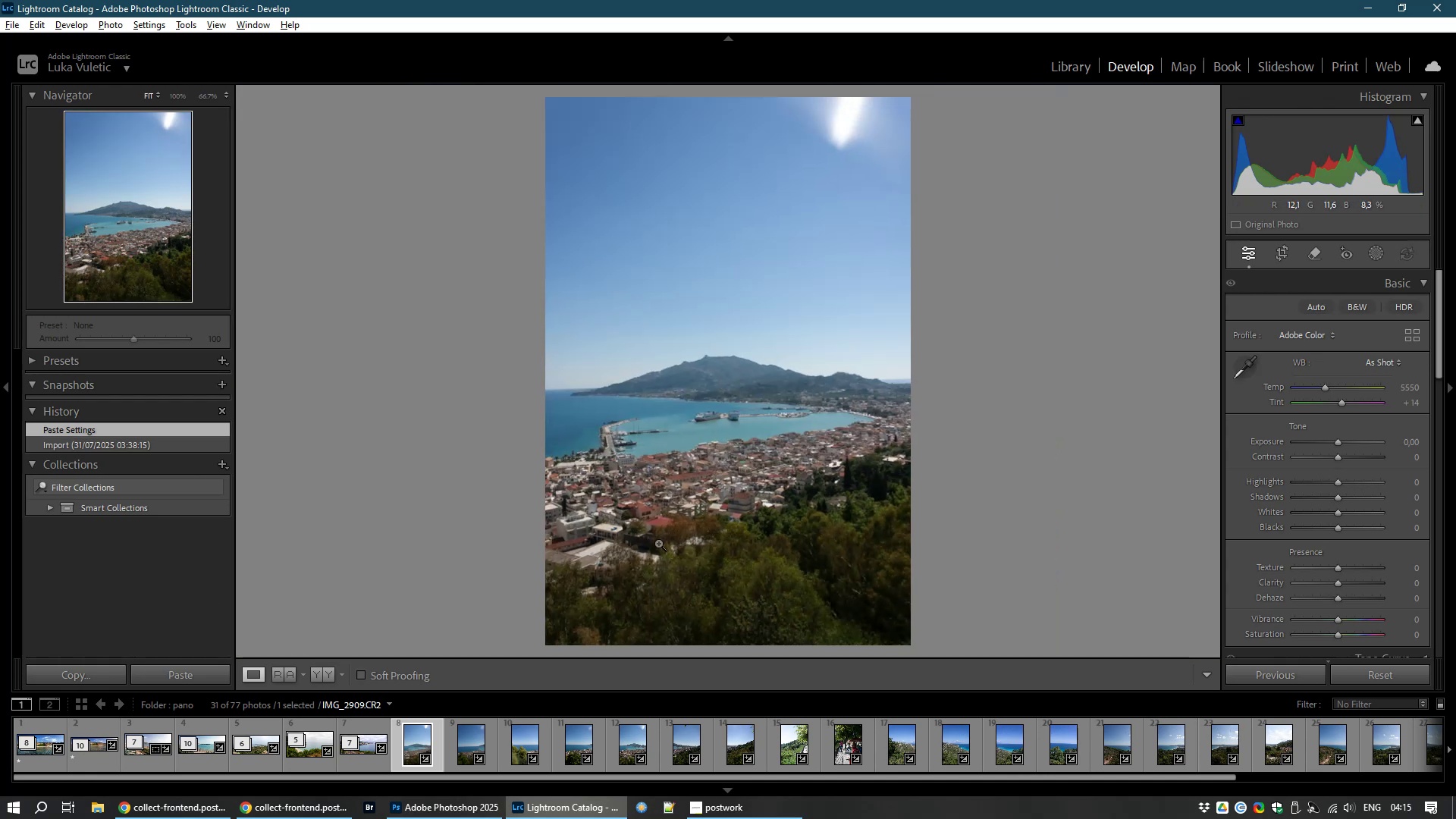 
key(Delete)
 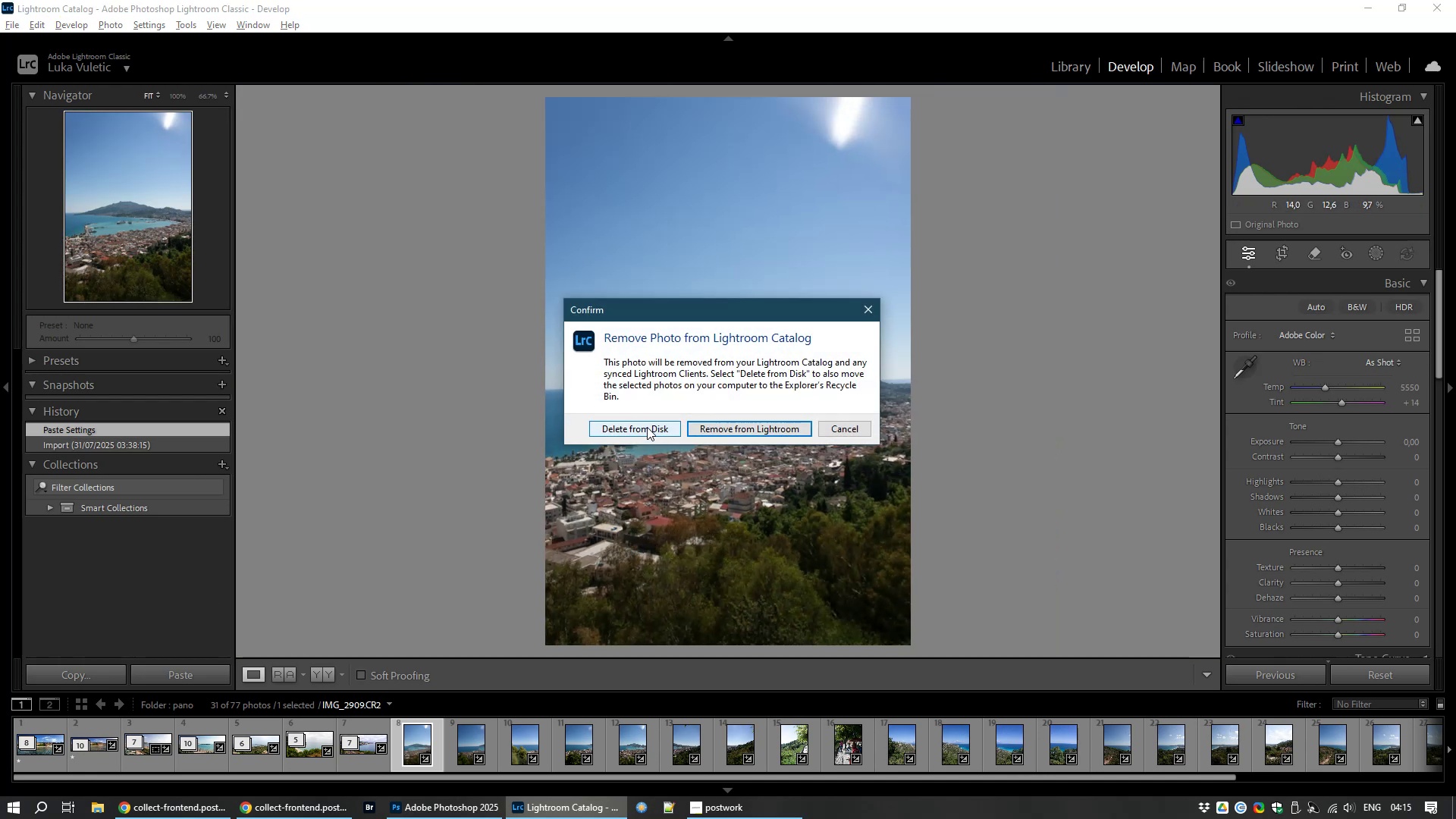 
left_click([647, 427])
 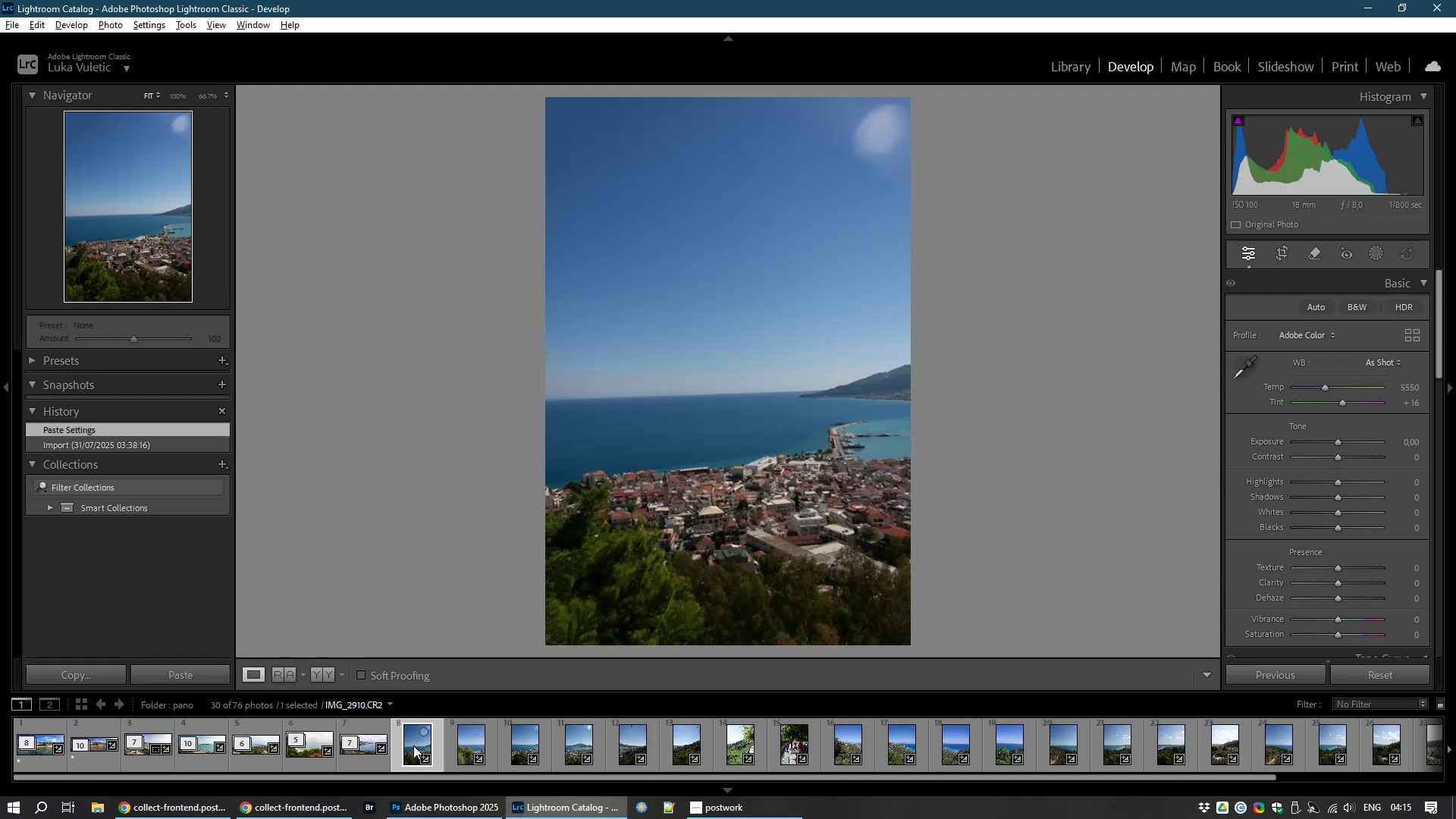 
left_click([413, 740])
 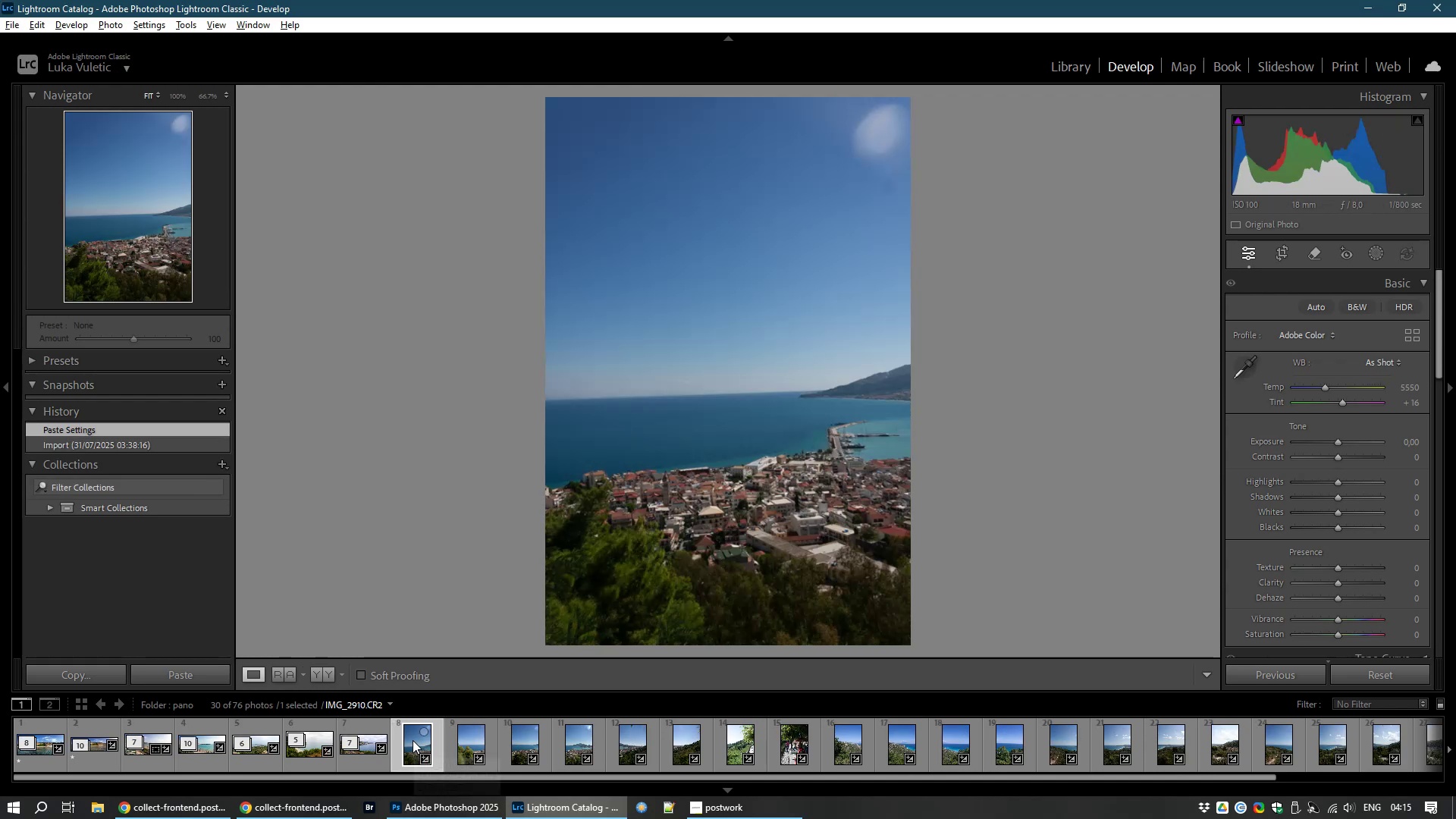 
key(Delete)
 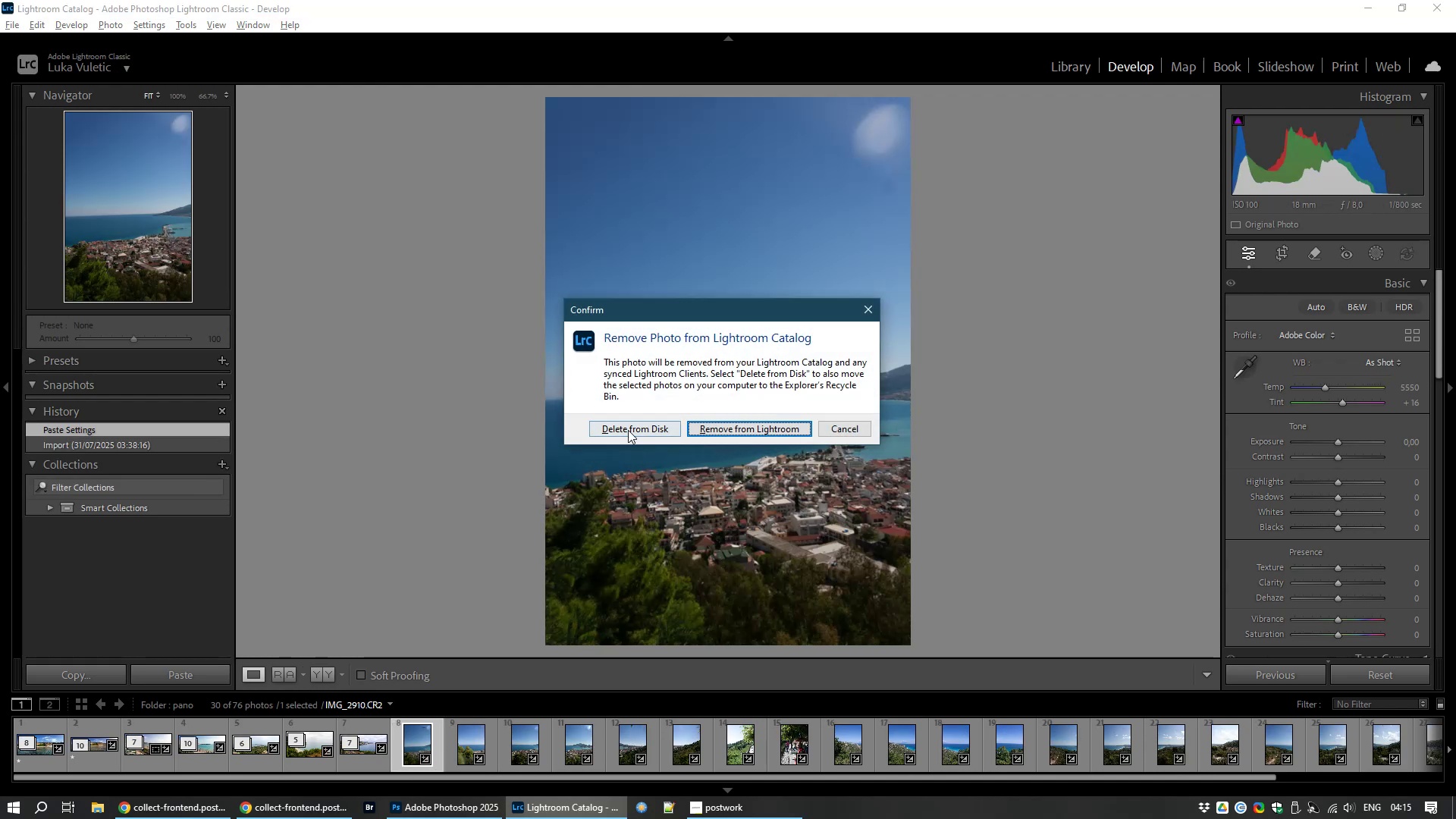 
left_click([626, 429])
 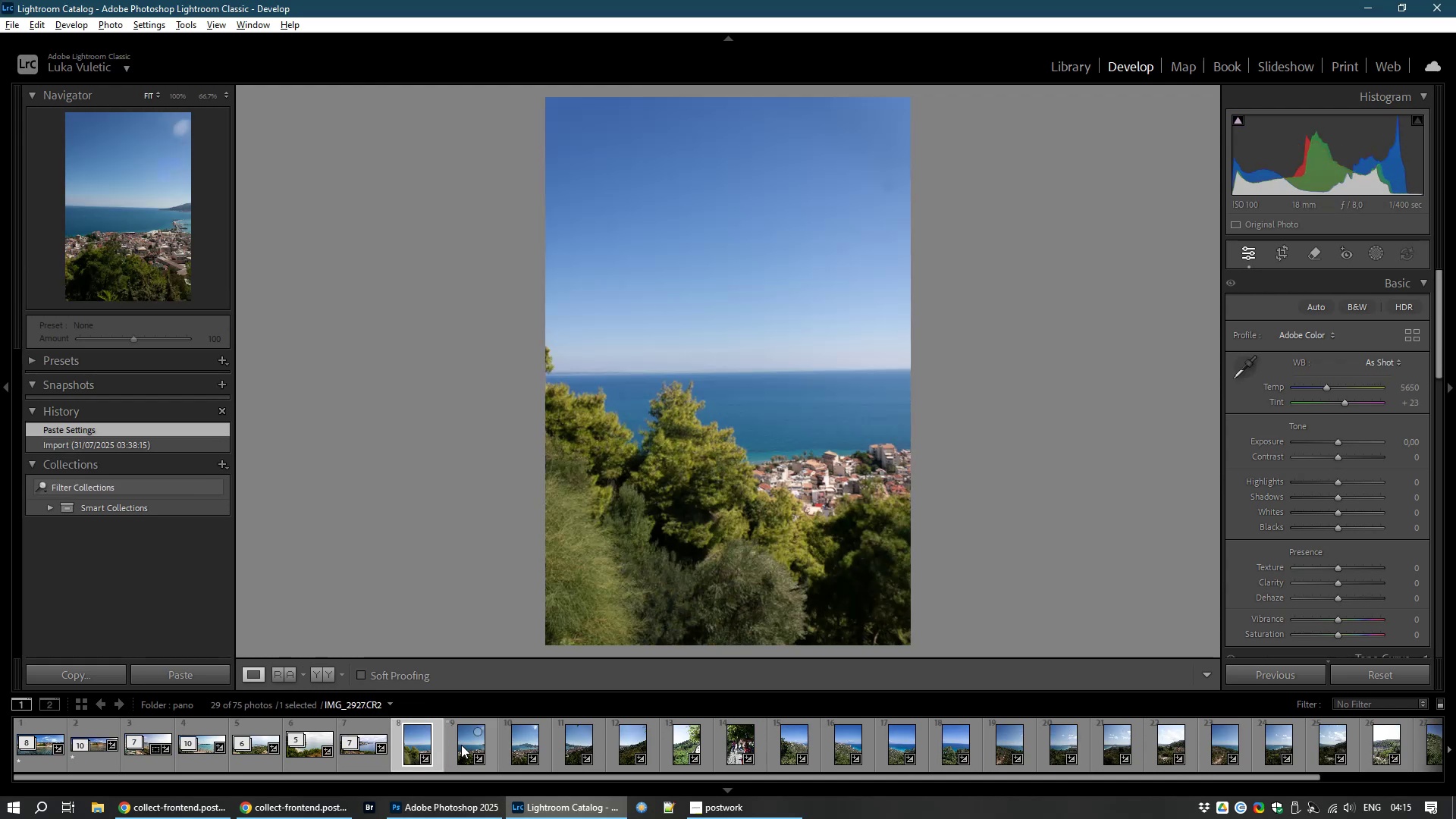 
left_click([457, 748])
 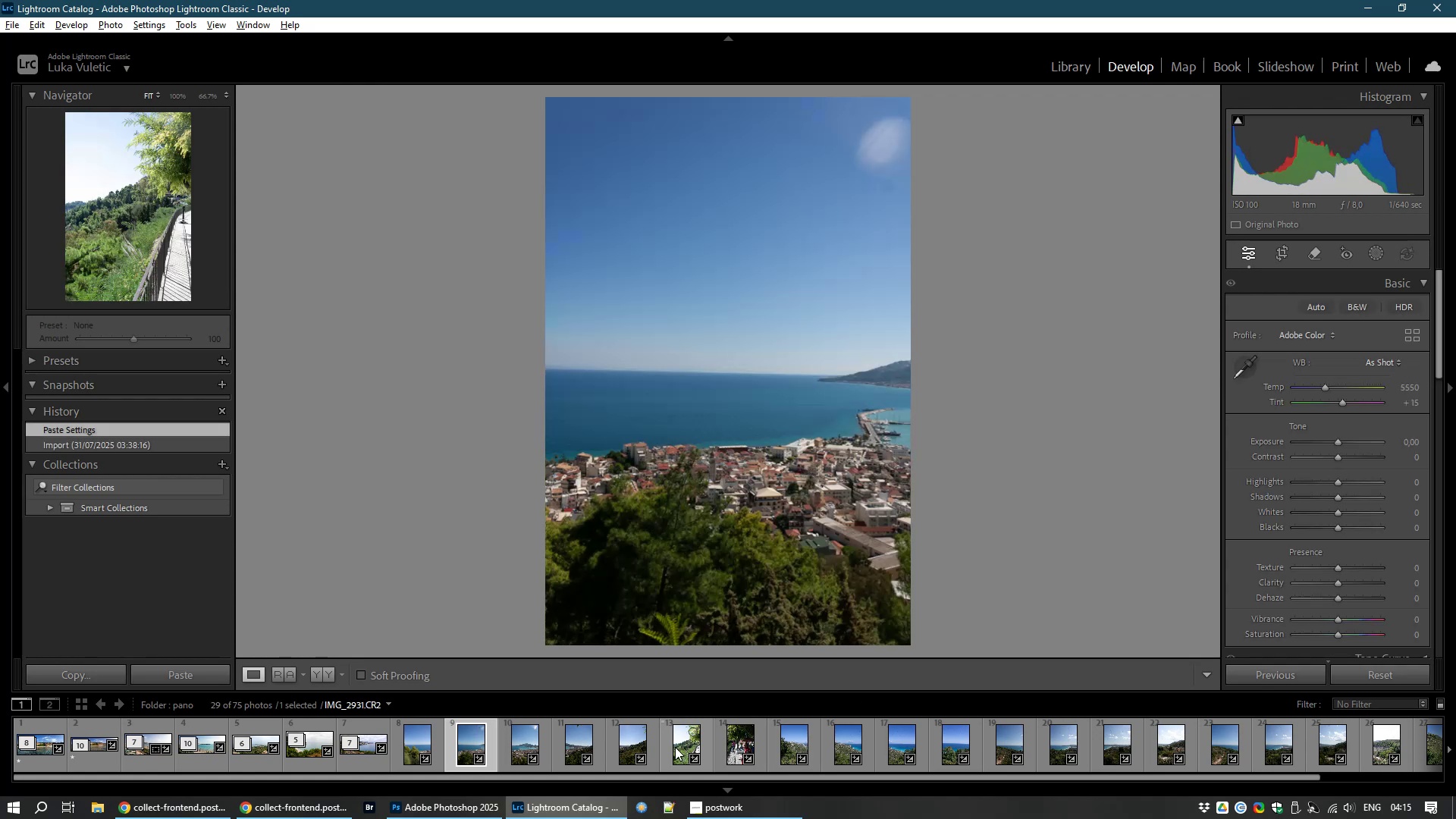 
left_click([675, 747])
 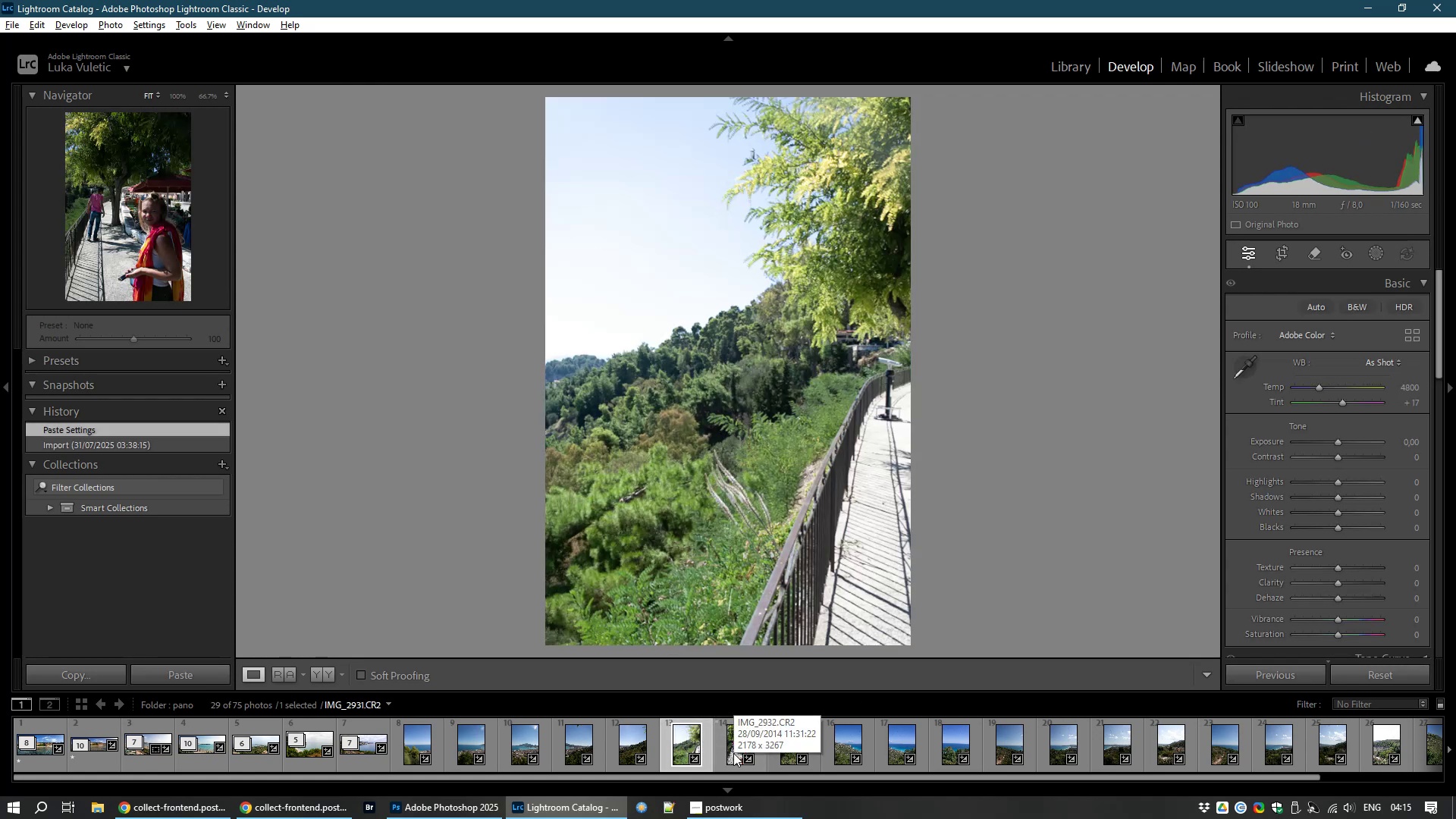 
left_click([733, 753])
 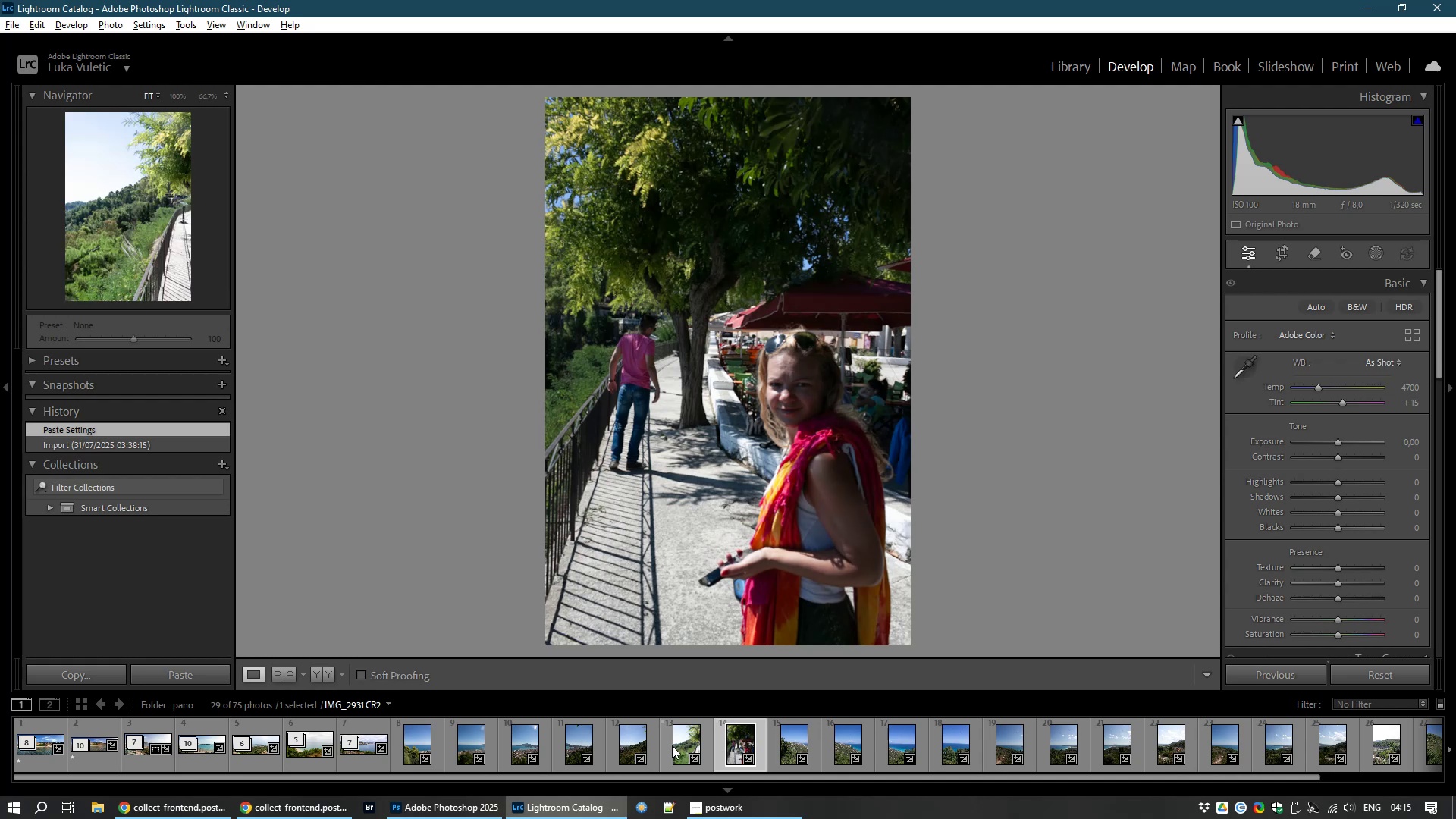 
left_click([680, 747])
 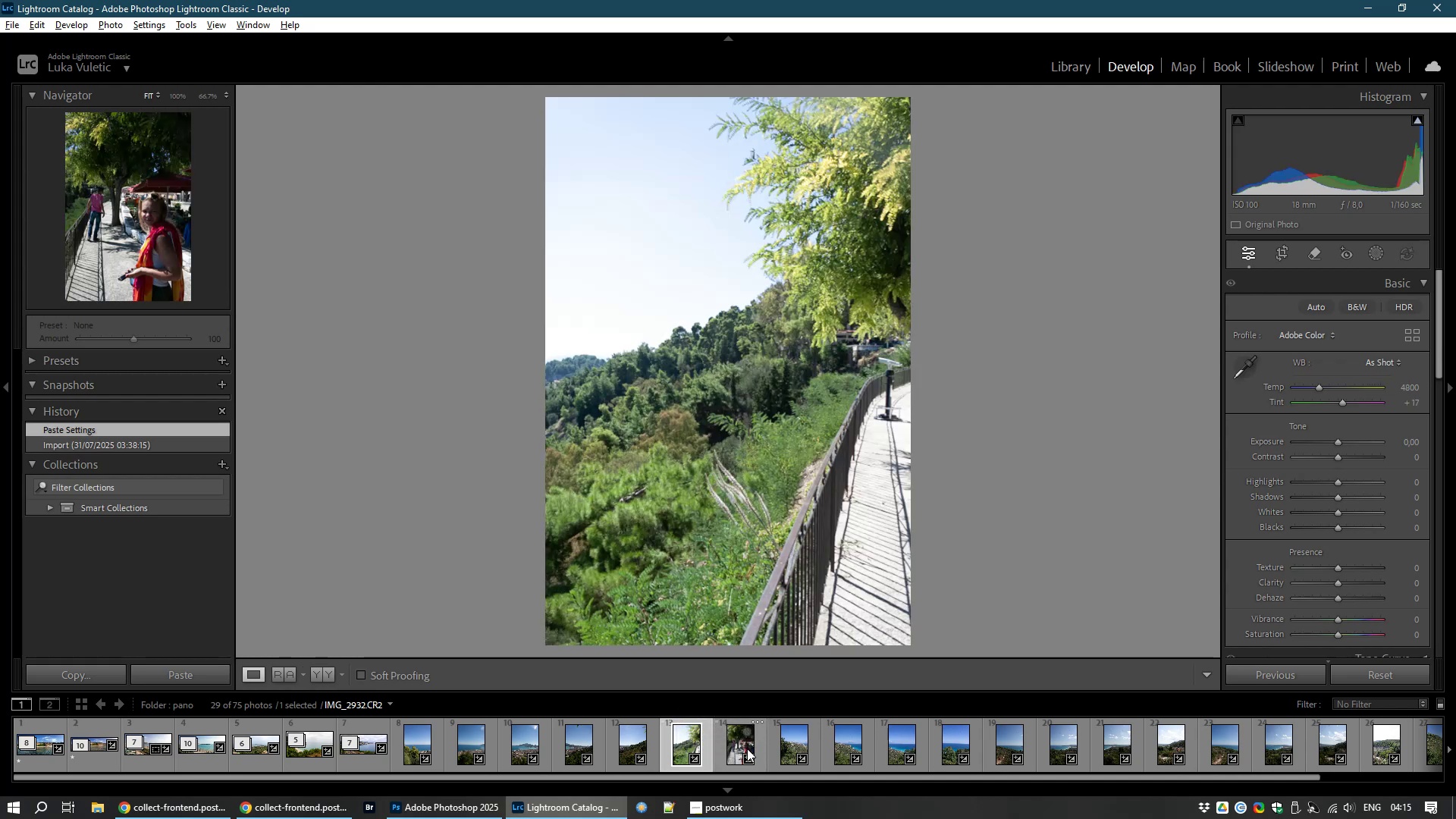 
left_click([738, 749])
 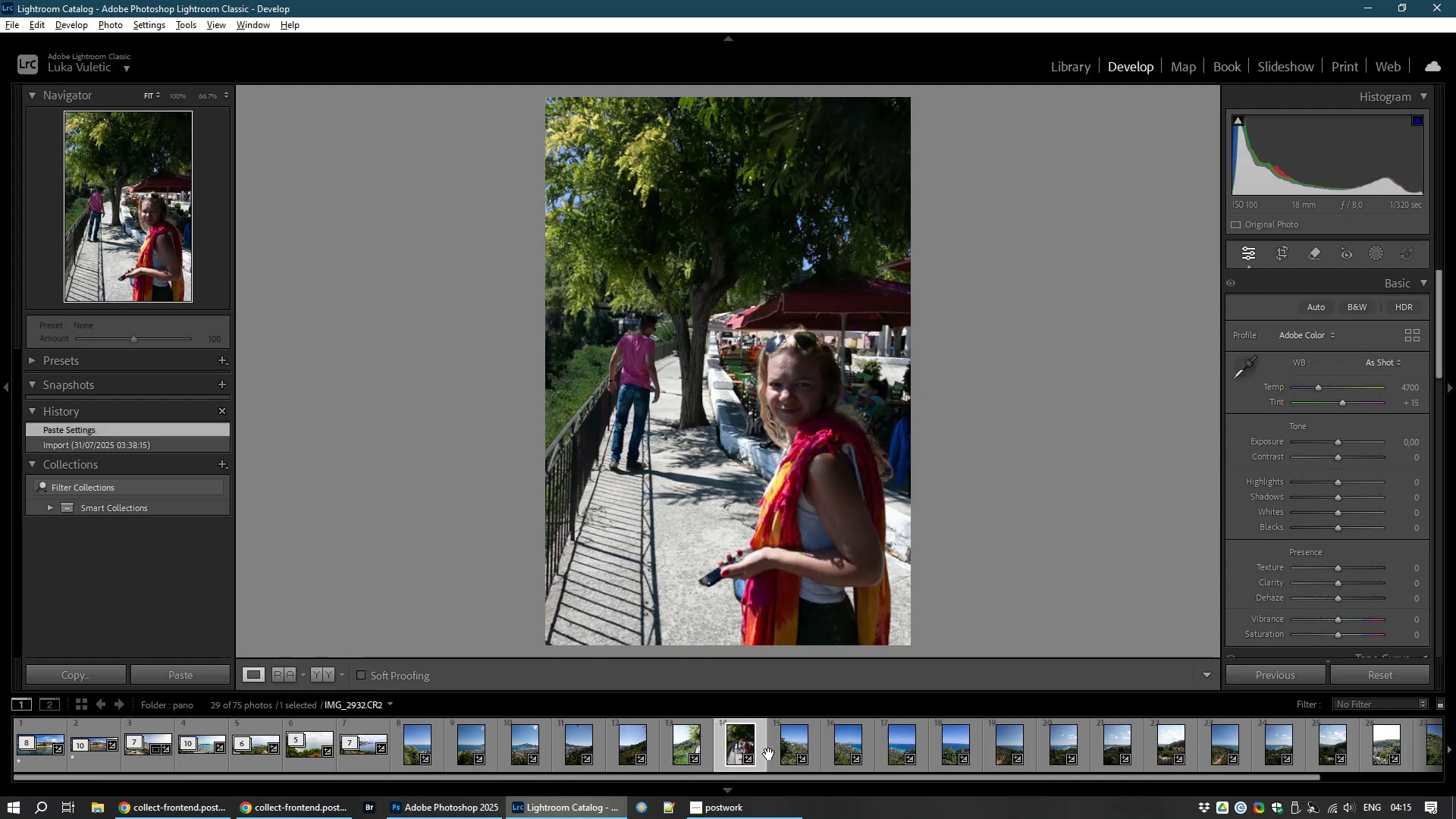 
left_click([786, 746])
 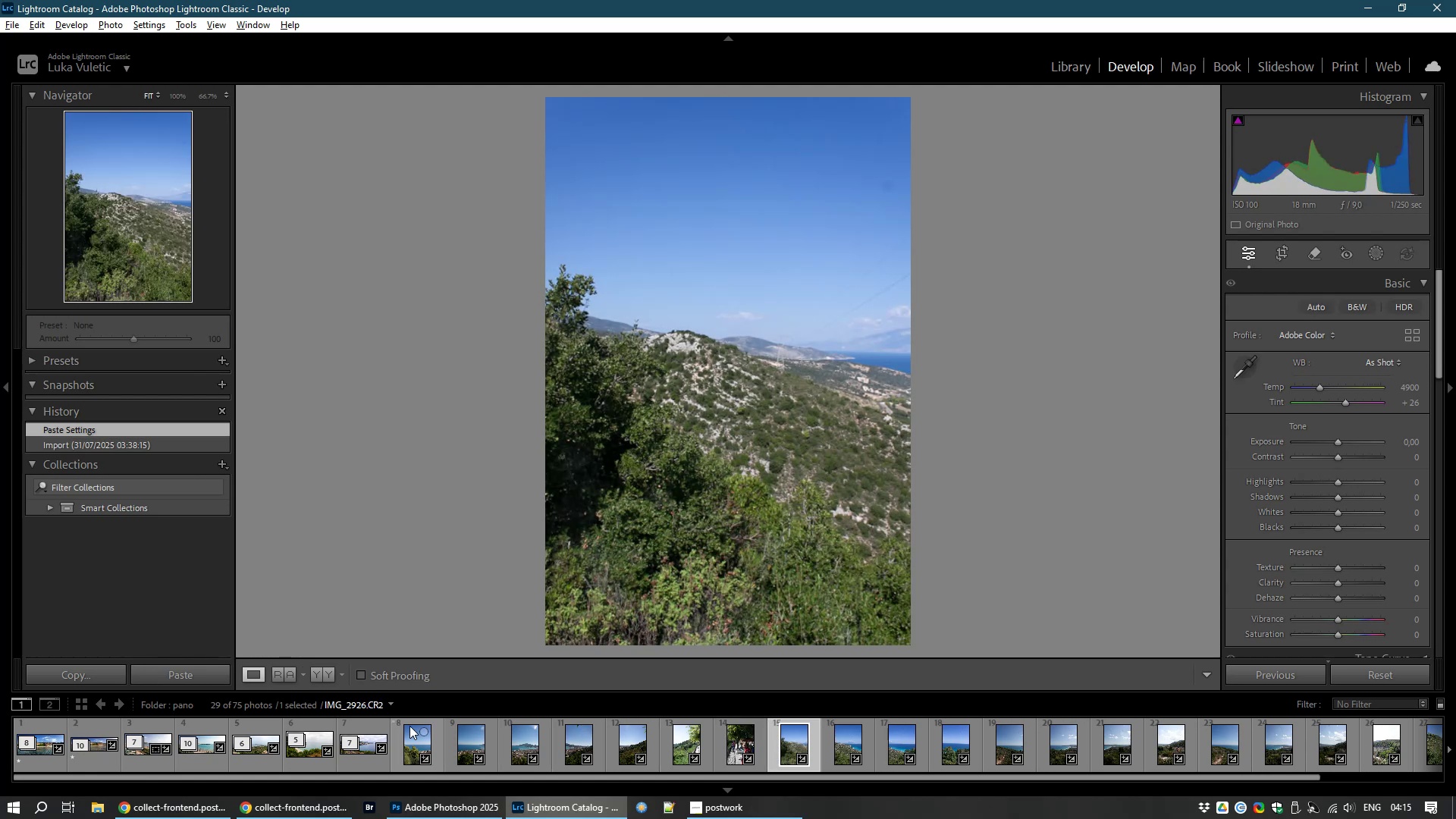 
left_click([413, 749])
 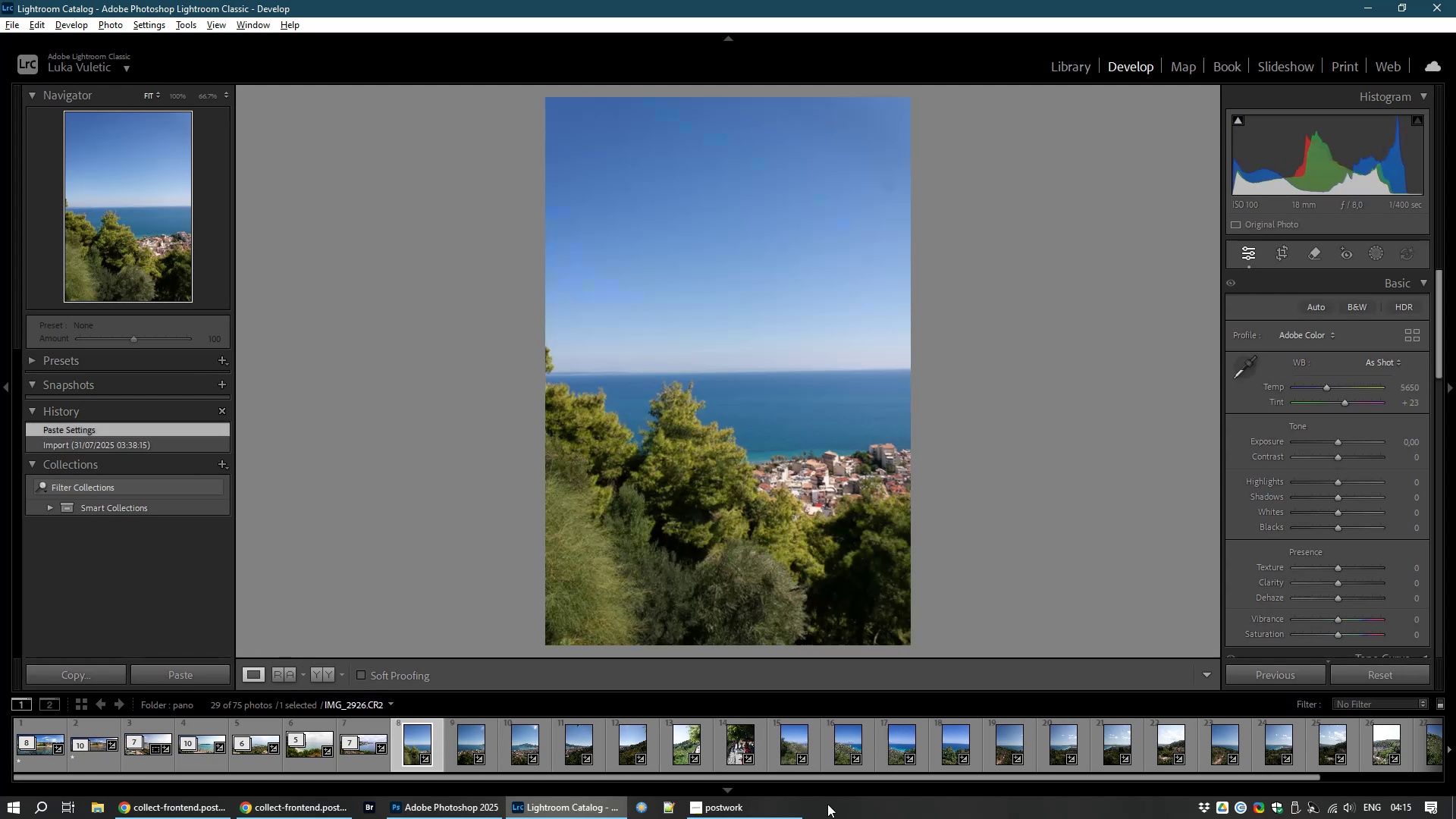 
hold_key(key=ShiftLeft, duration=1.53)
 